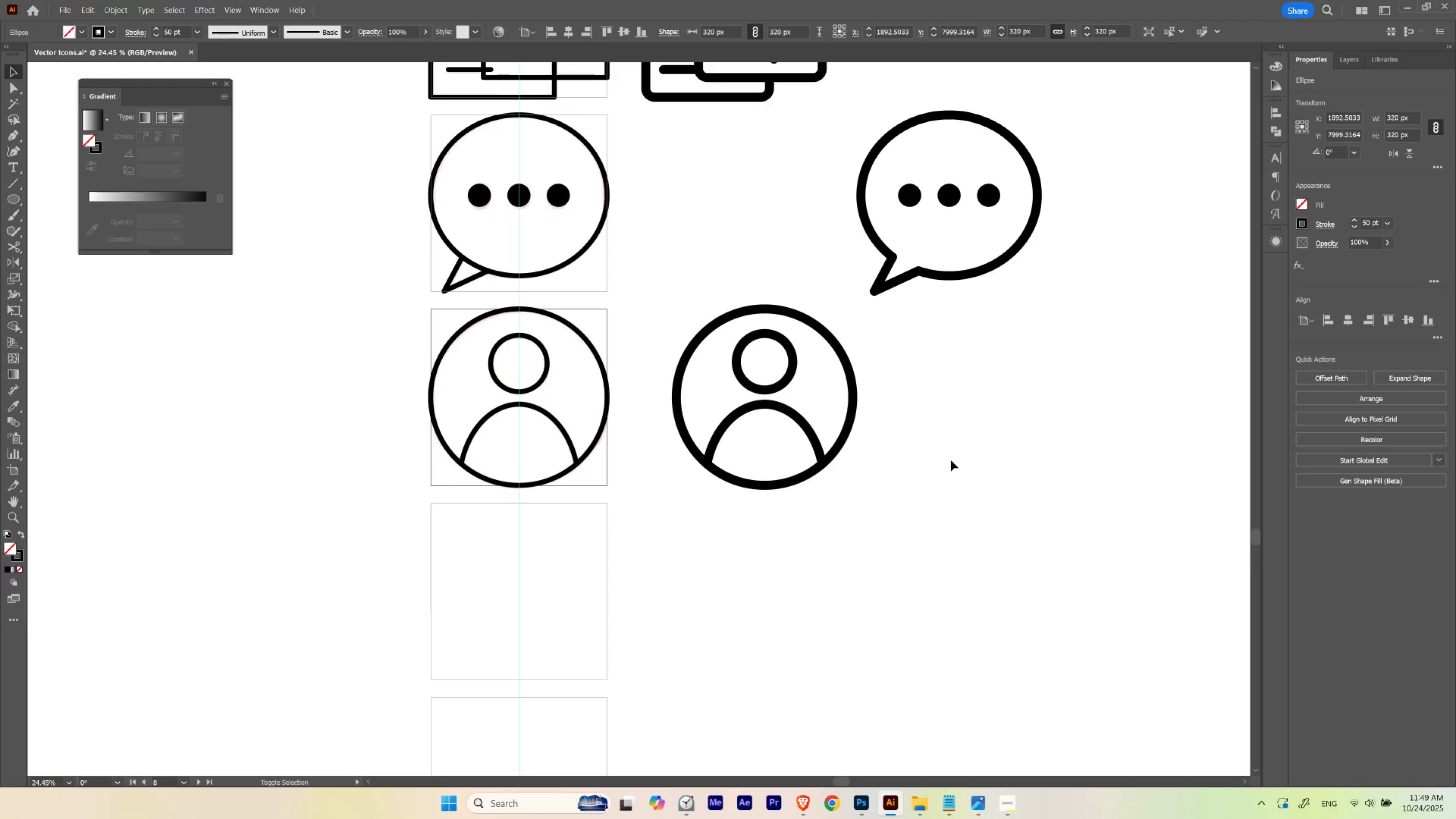 
key(Shift+ArrowUp)
 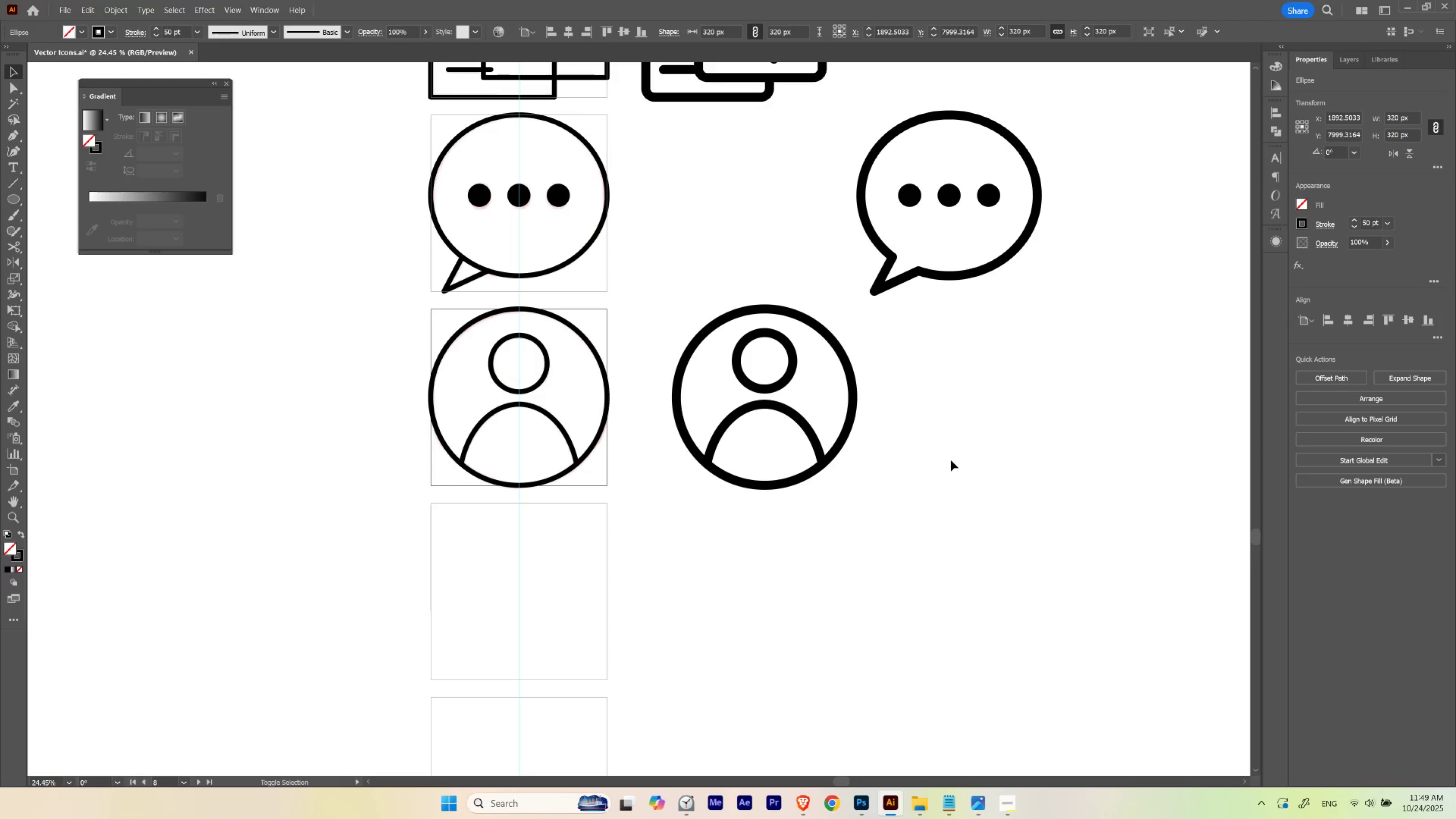 
key(Shift+ArrowUp)
 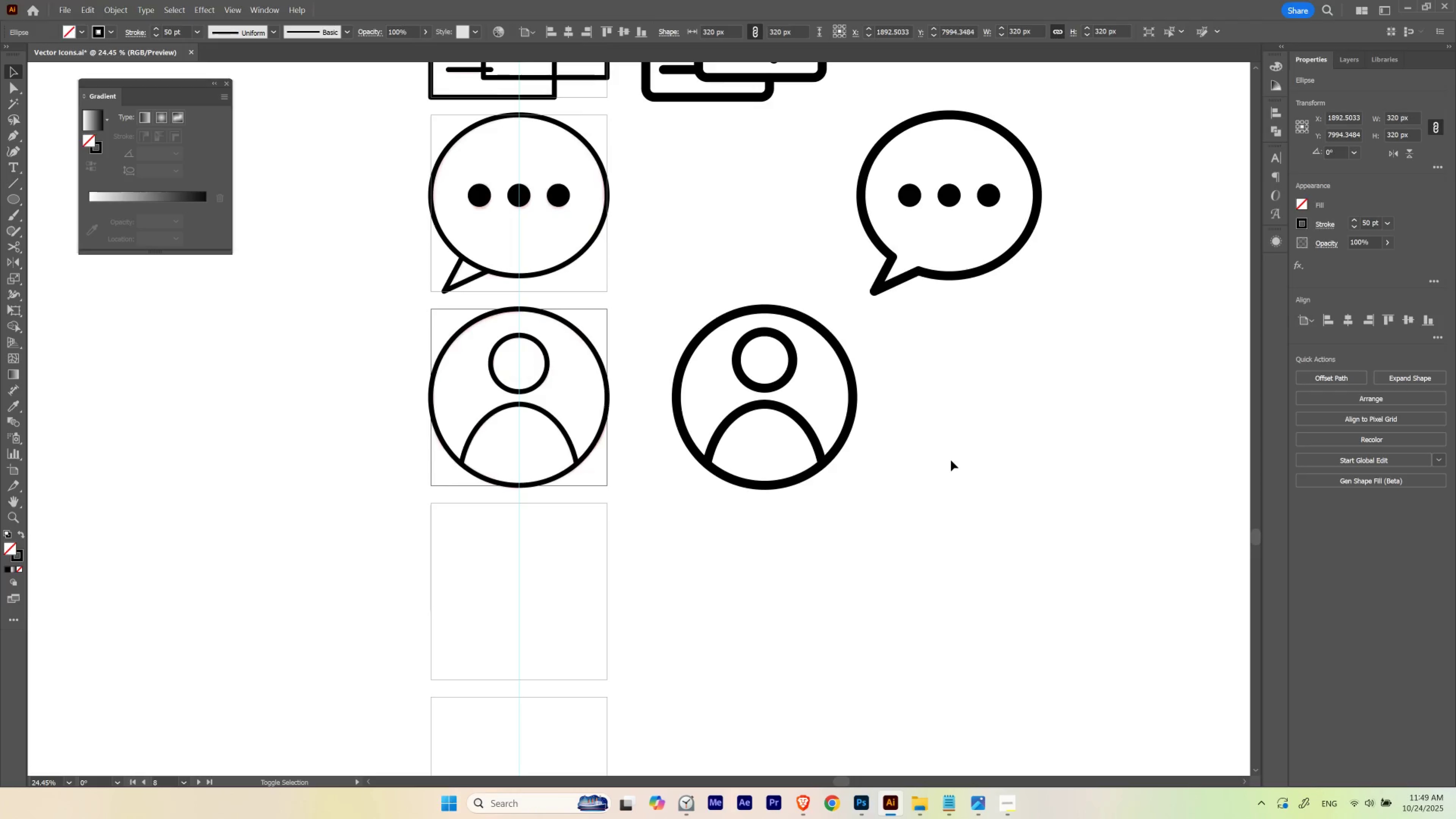 
key(Shift+ArrowDown)
 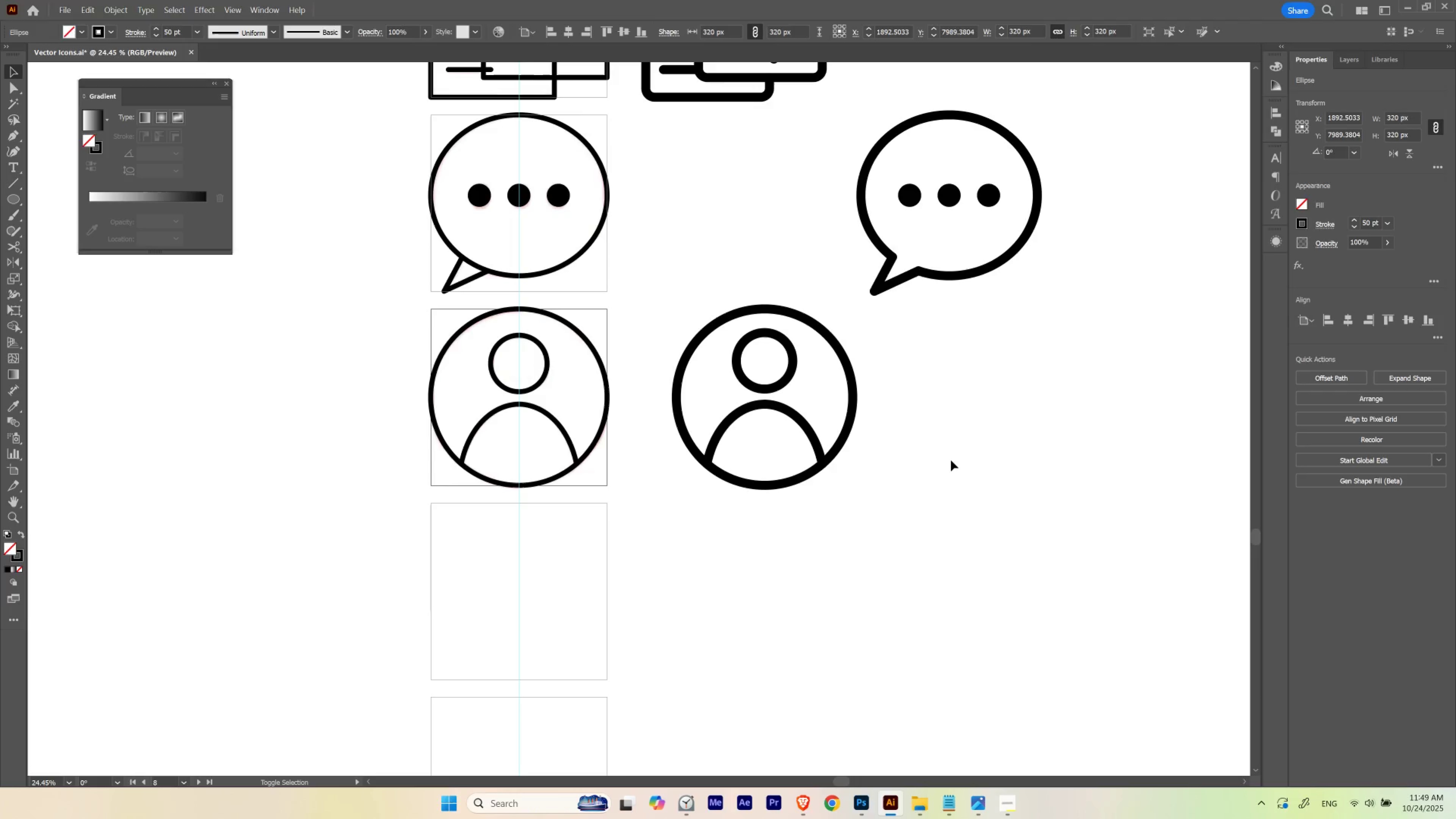 
key(Shift+ArrowUp)
 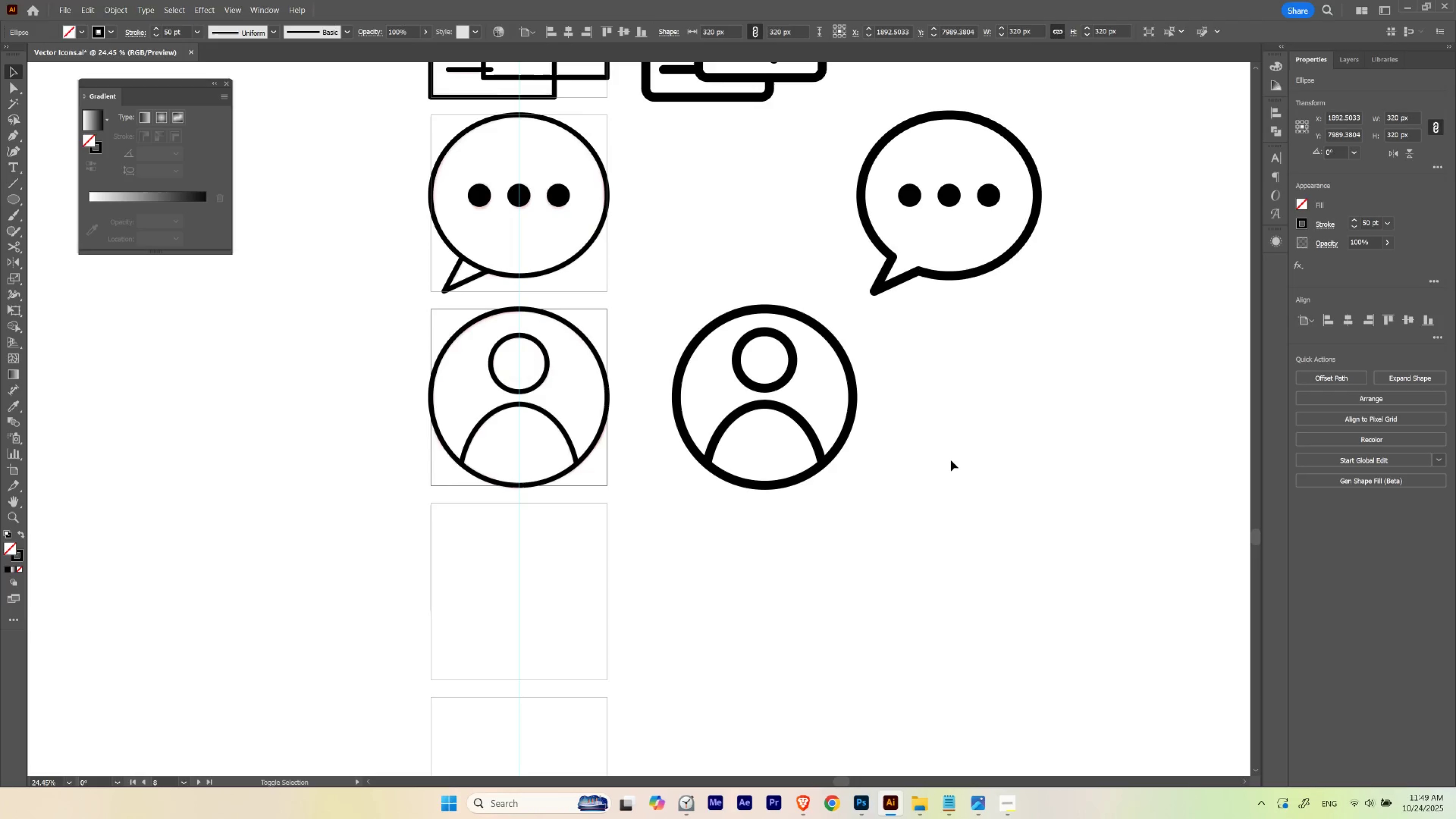 
key(Shift+ArrowDown)
 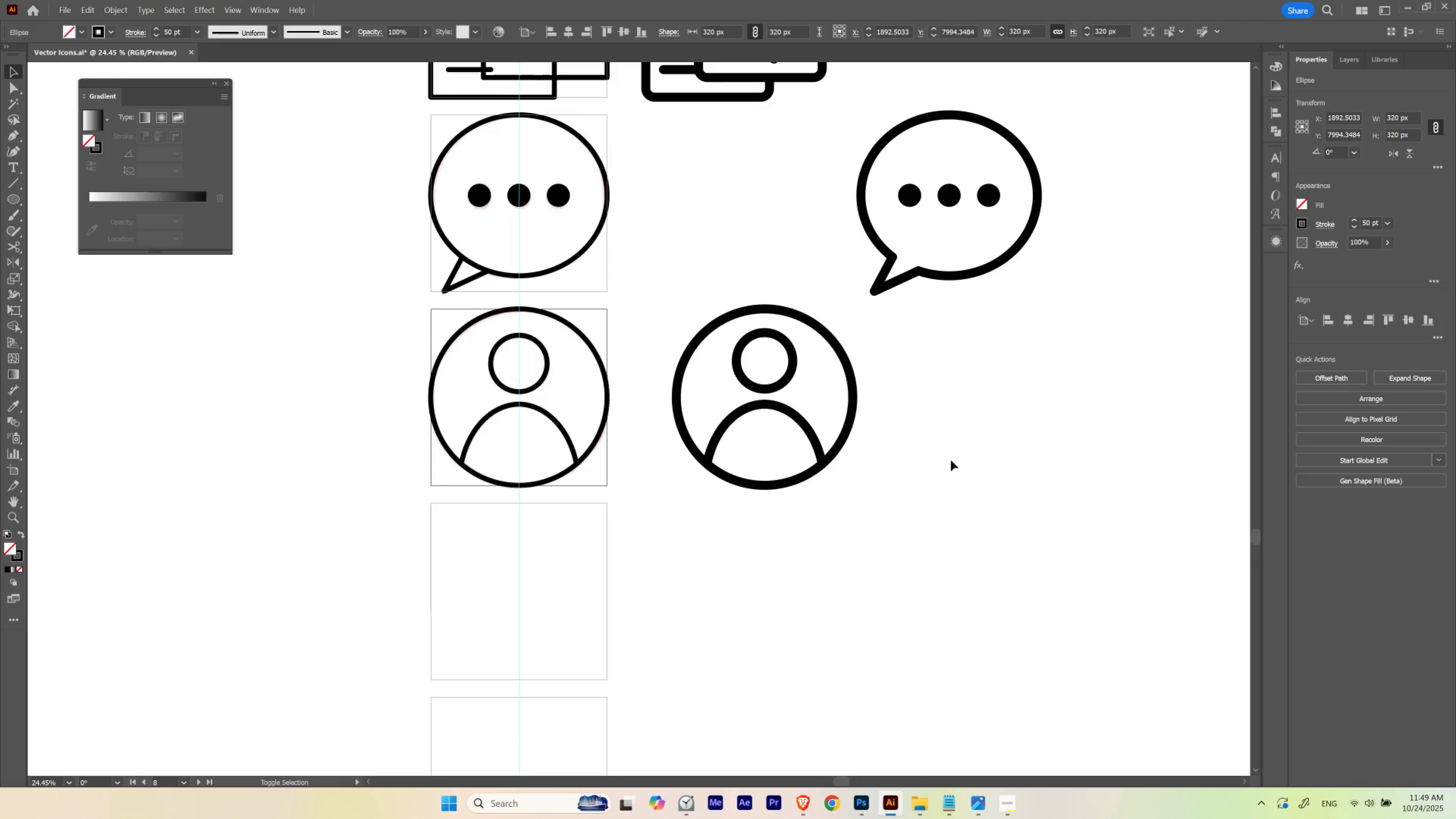 
key(Shift+ArrowDown)
 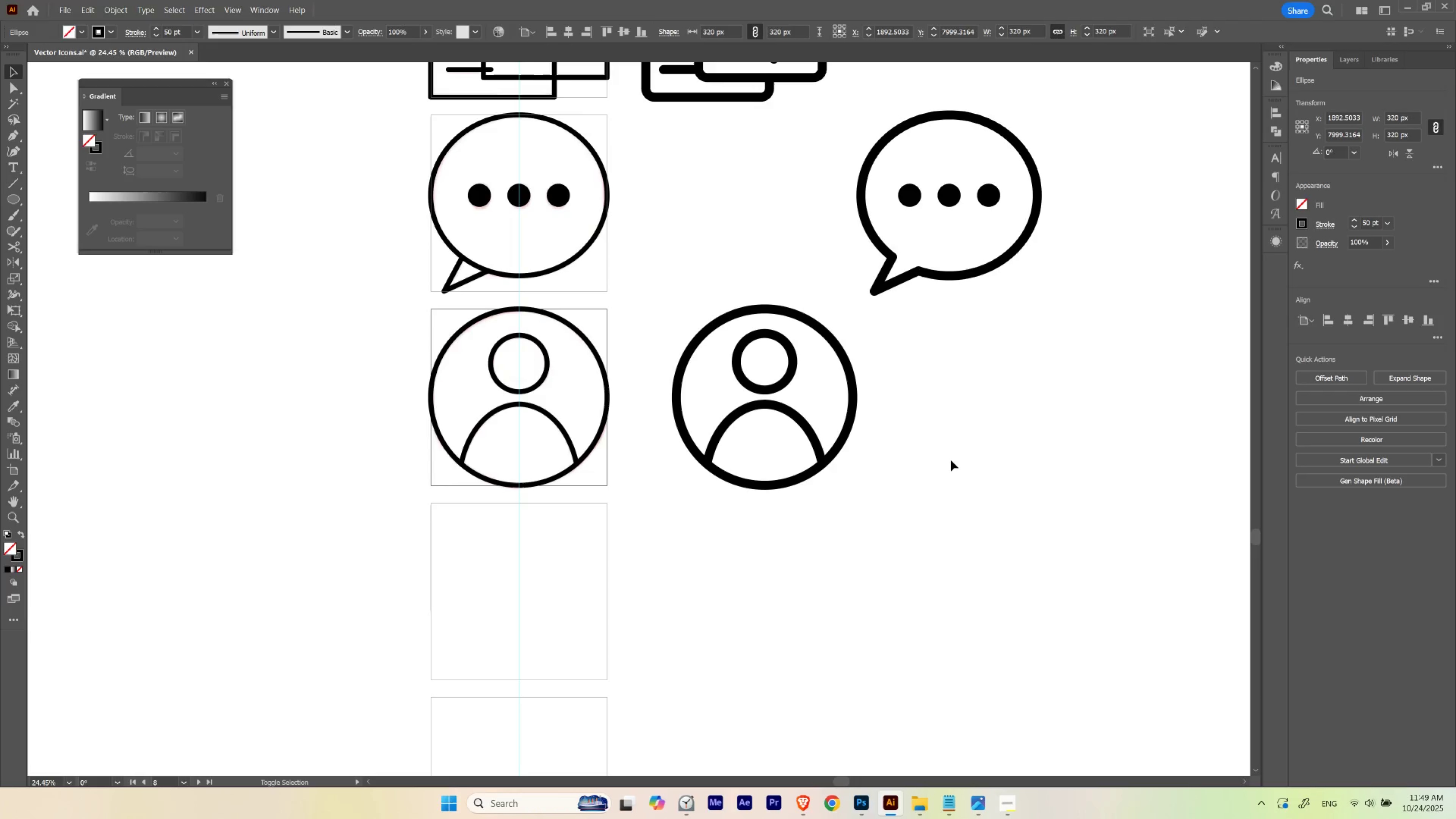 
key(Shift+ArrowUp)
 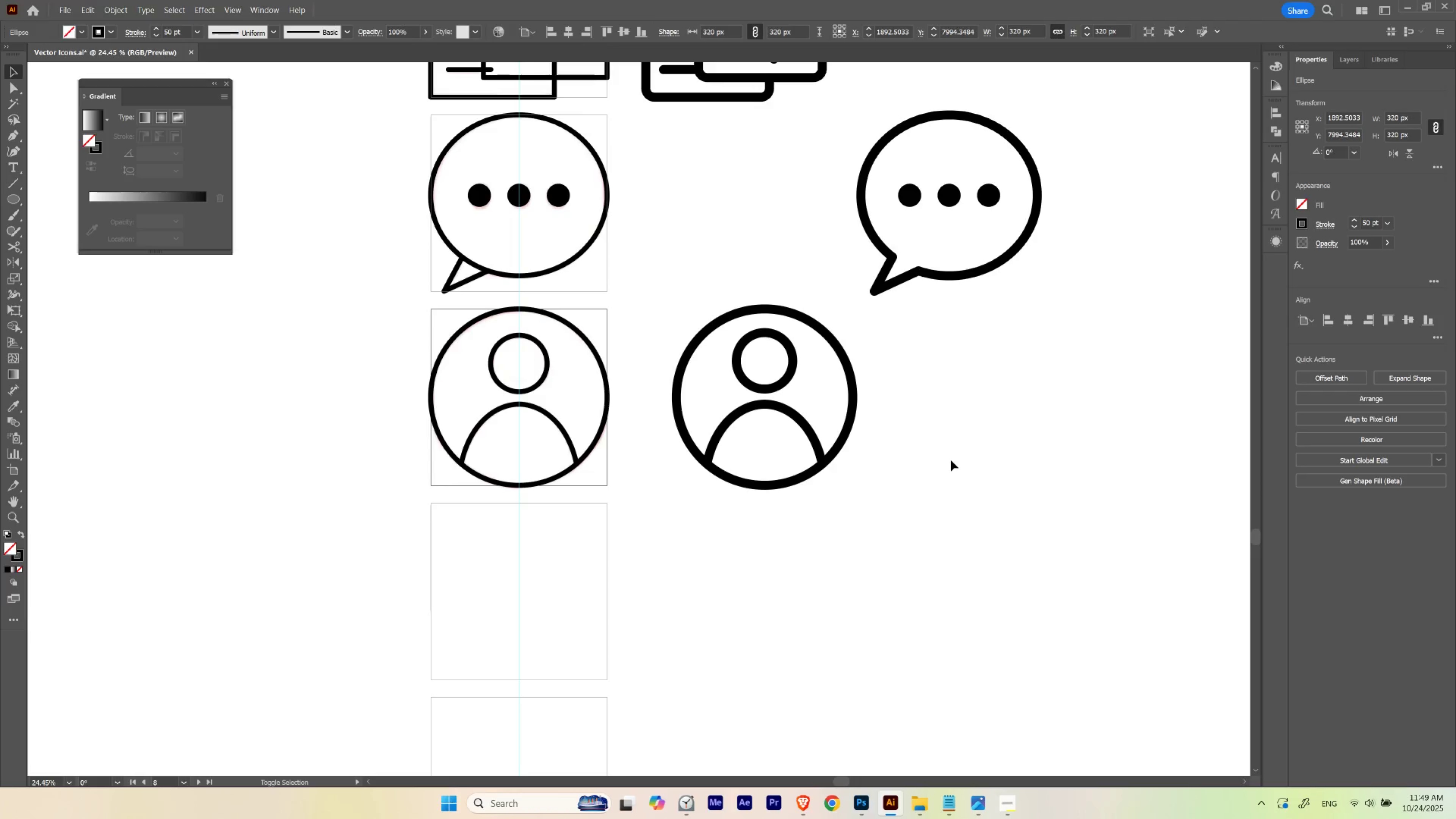 
key(Shift+ArrowDown)
 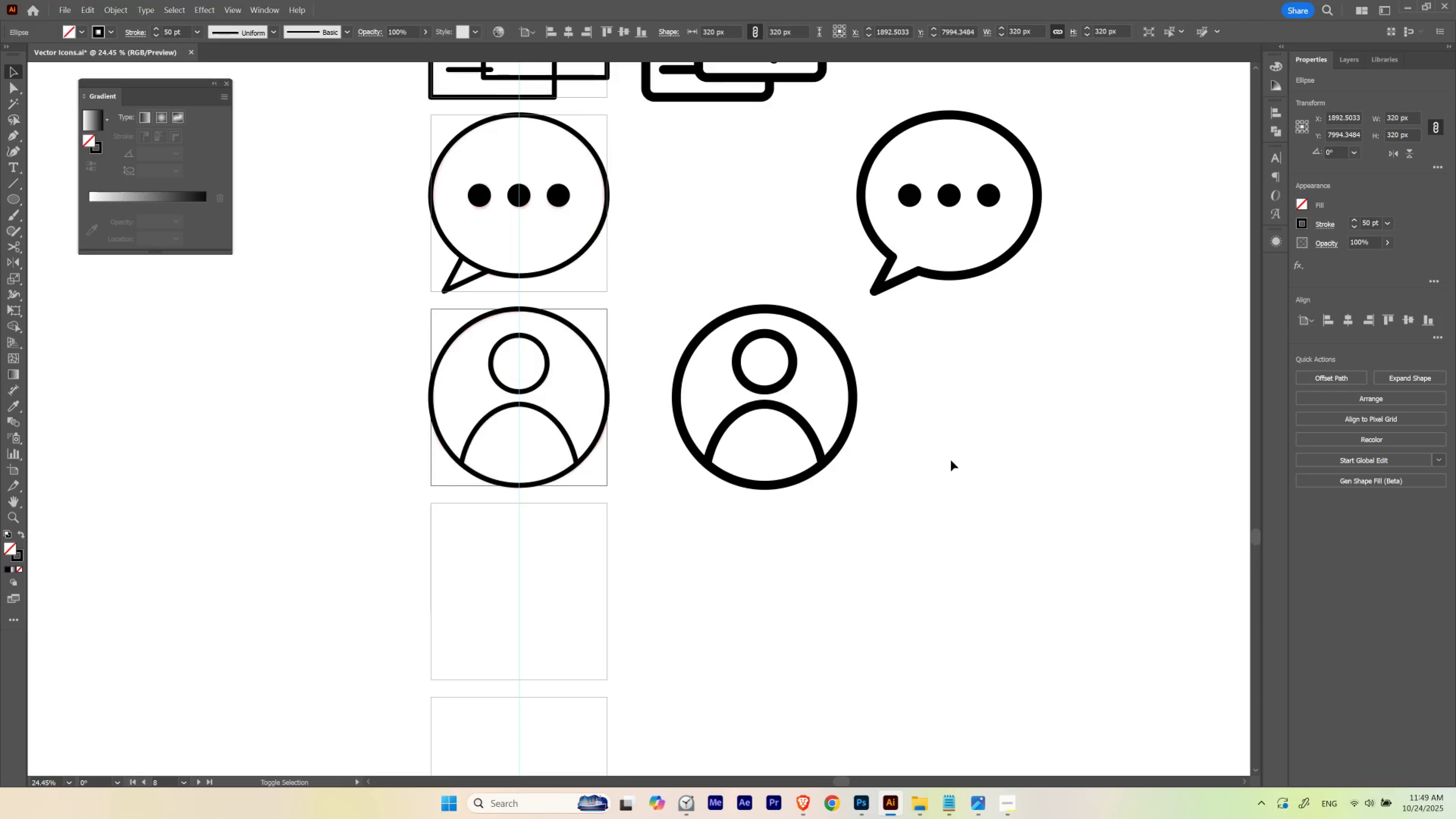 
key(Shift+ArrowUp)
 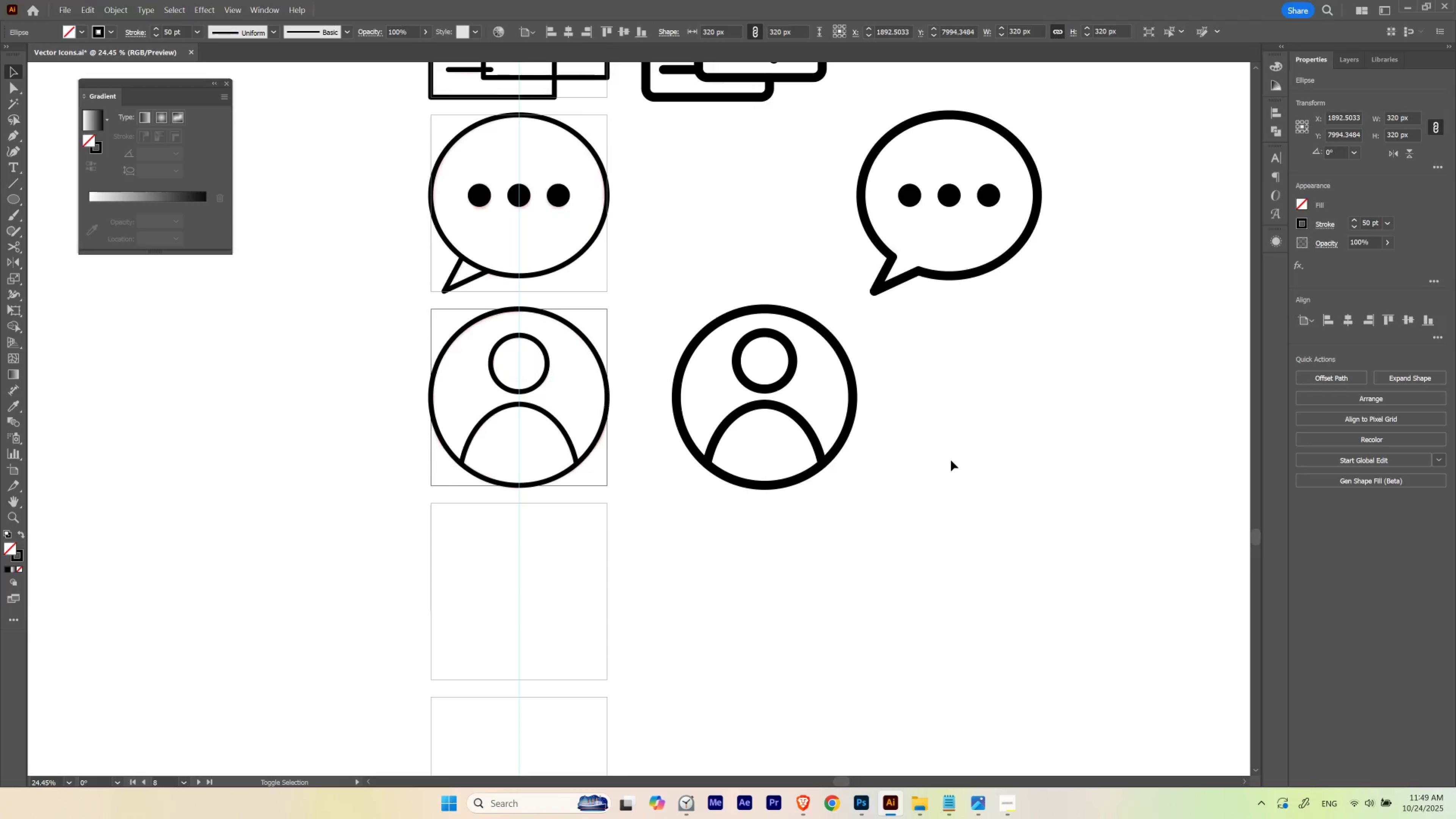 
key(Shift+ArrowDown)
 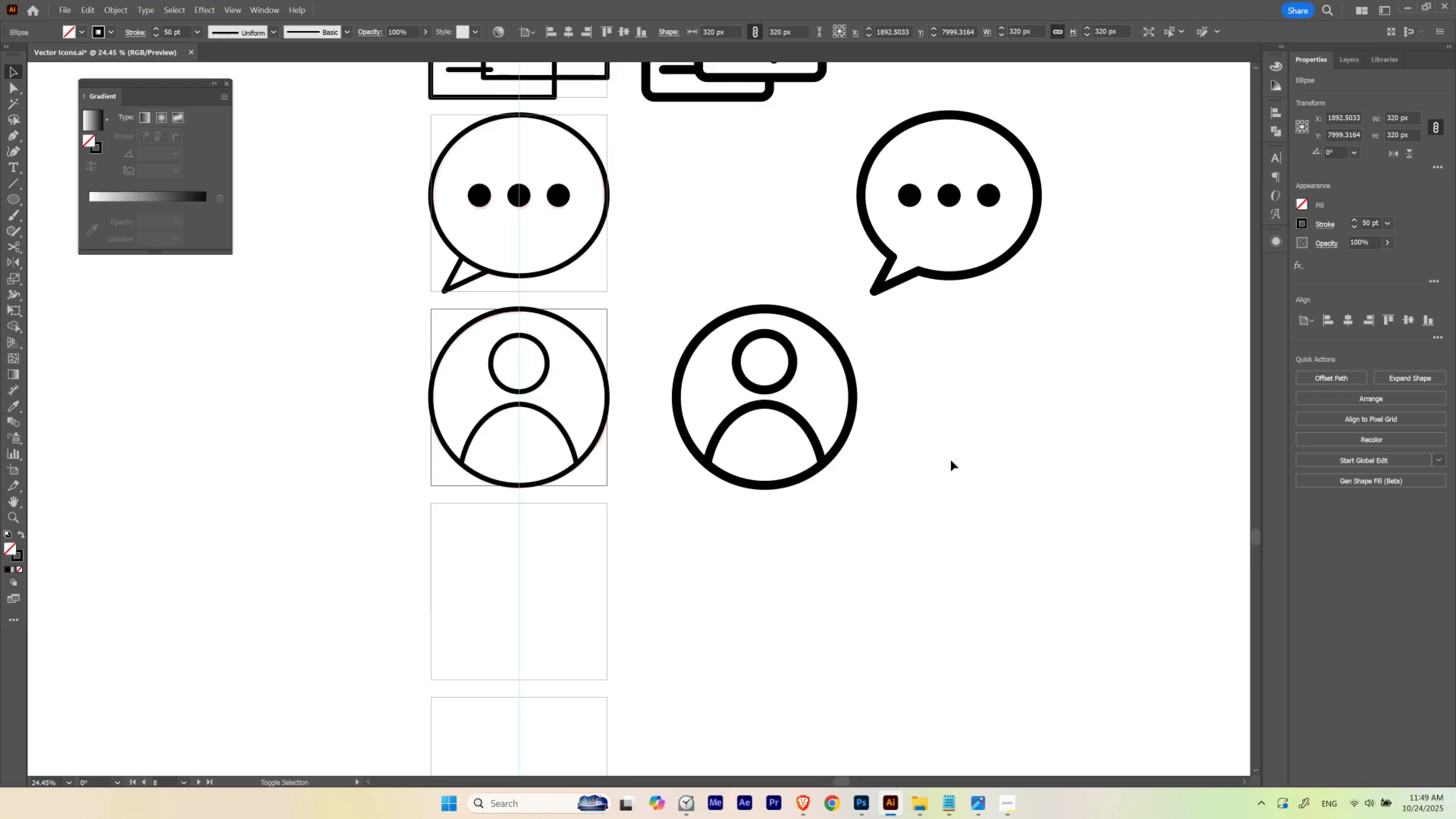 
key(Shift+ArrowUp)
 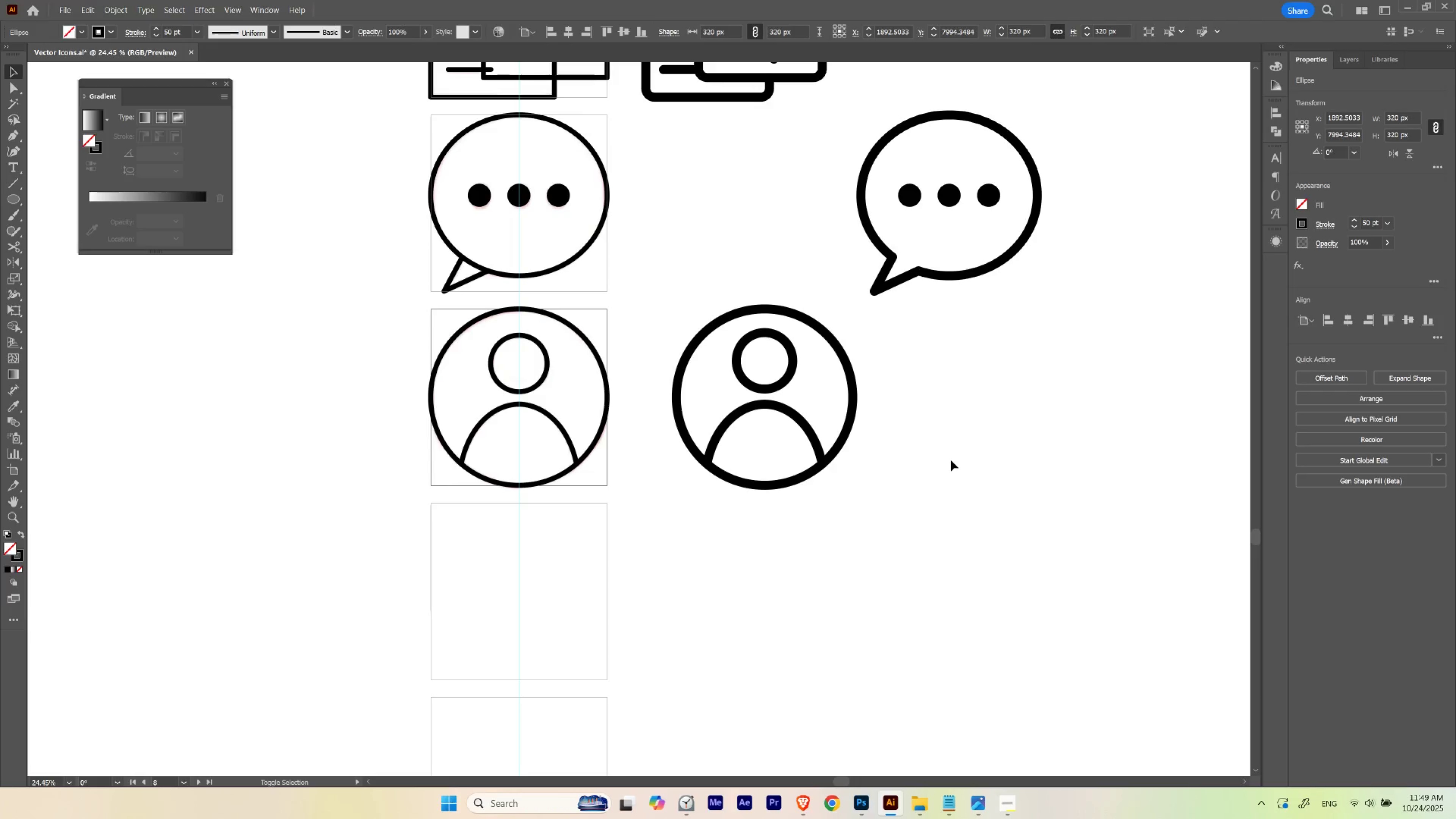 
key(Shift+ArrowDown)
 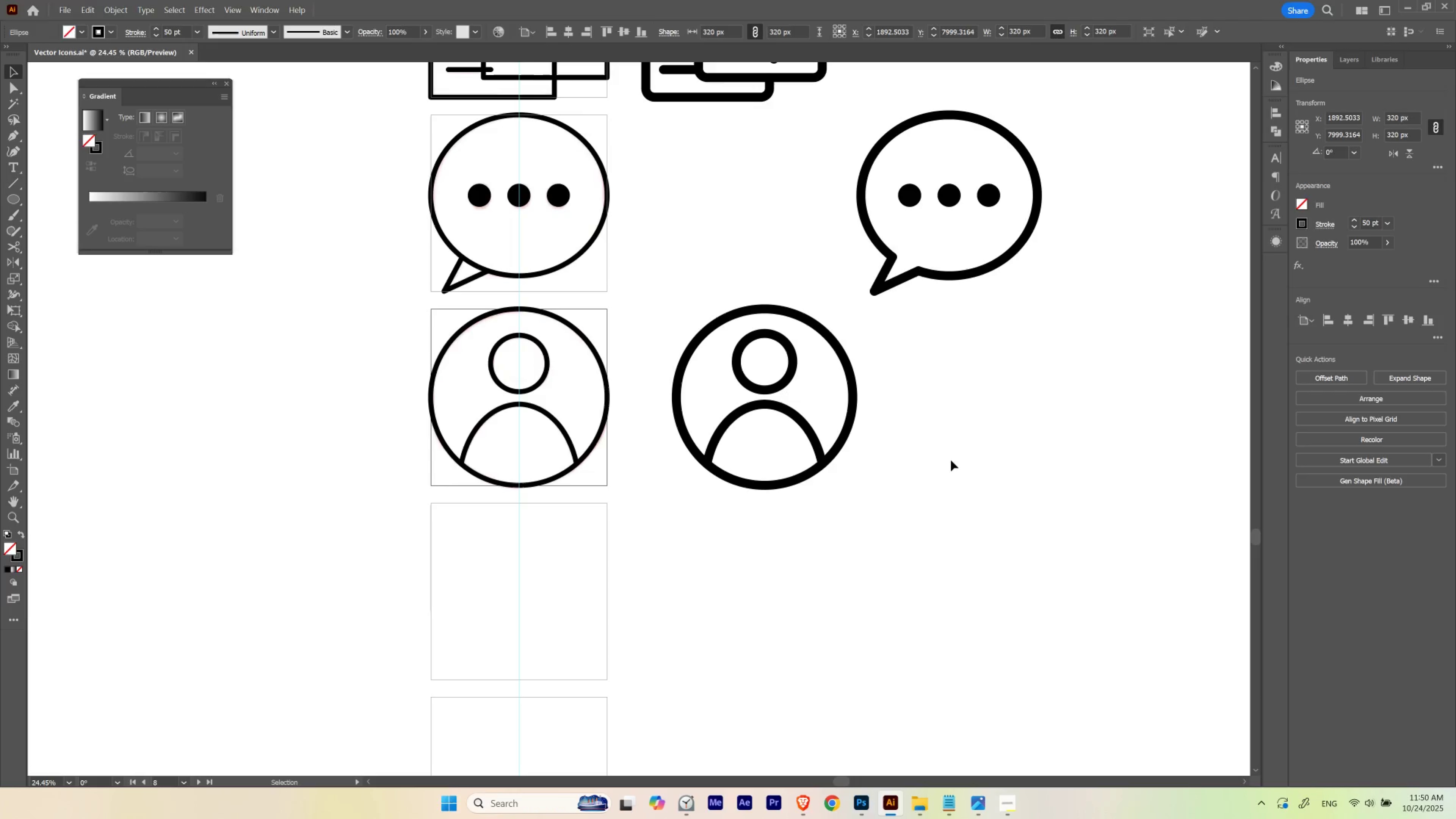 
left_click([951, 460])
 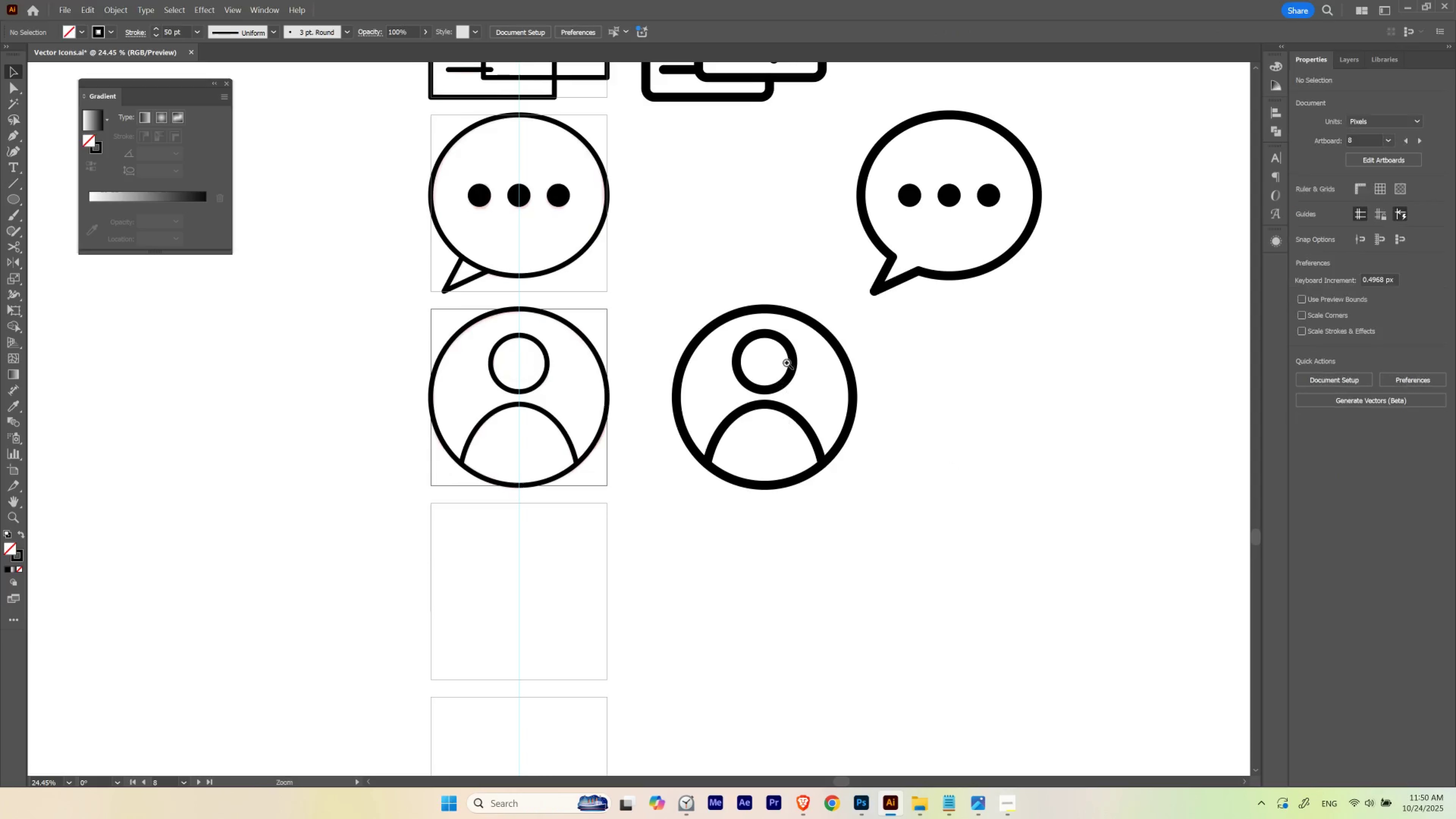 
hold_key(key=ControlLeft, duration=0.35)
 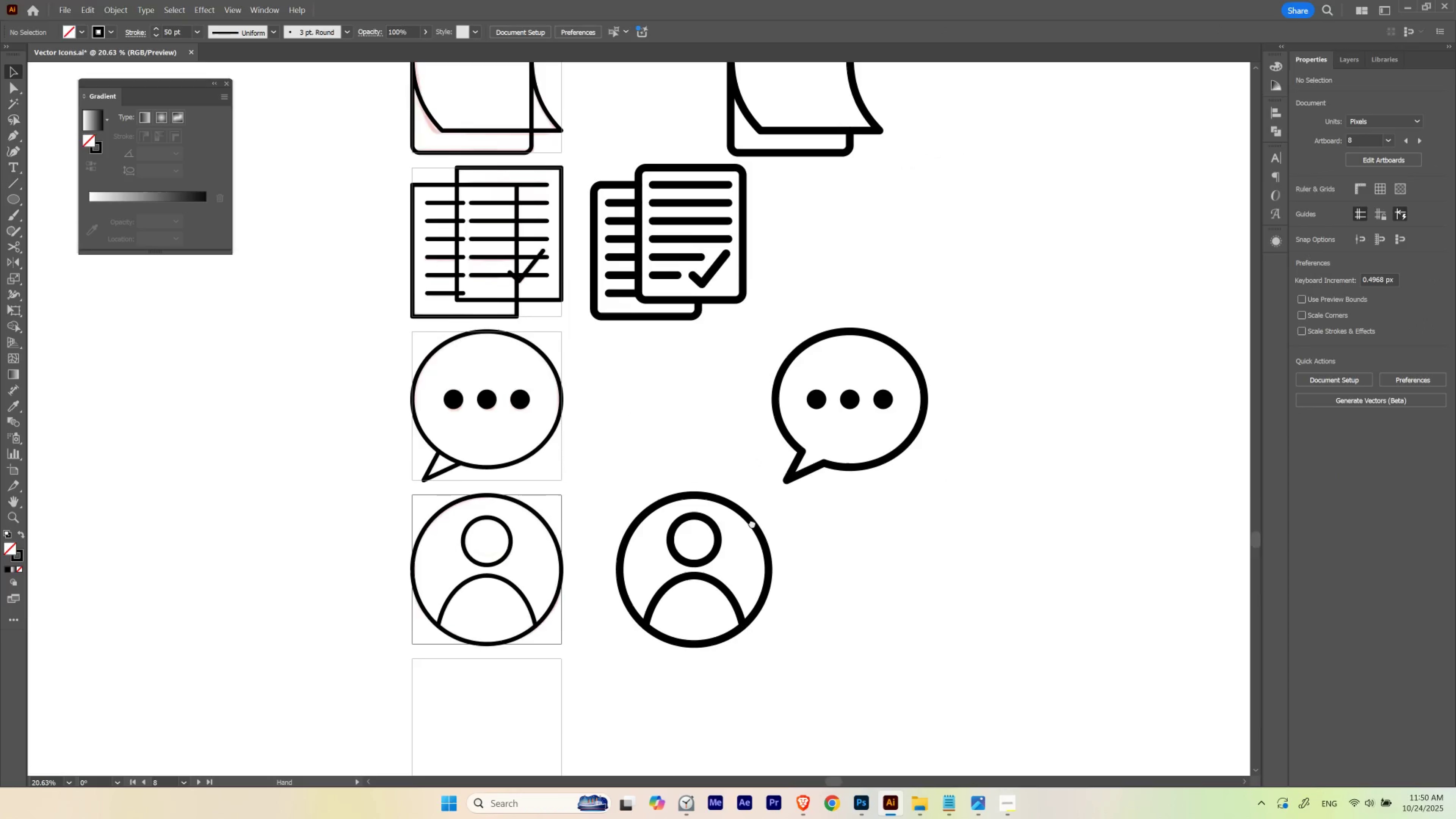 
hold_key(key=Space, duration=1.5)
 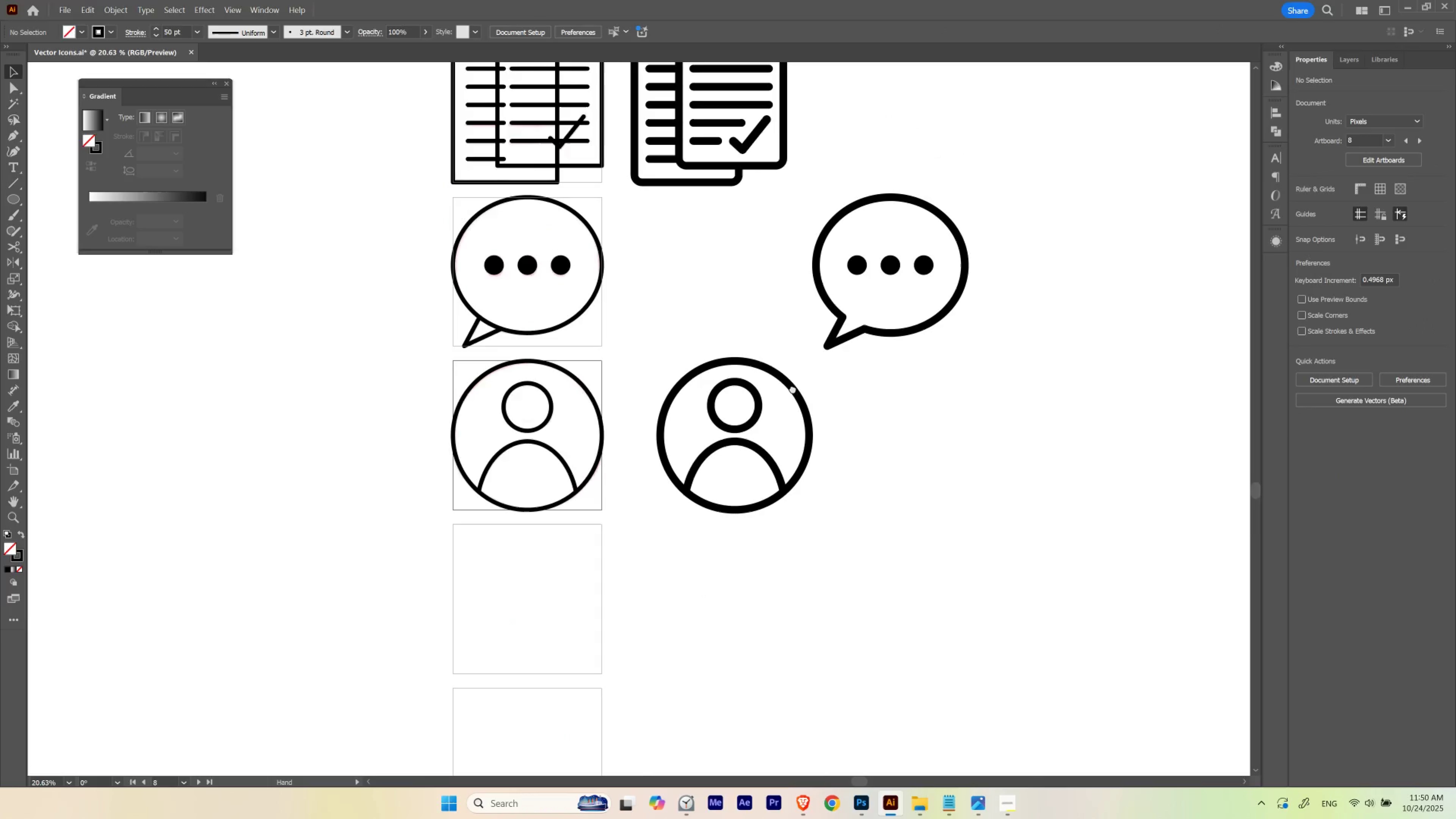 
left_click_drag(start_coordinate=[787, 363], to_coordinate=[768, 377])
 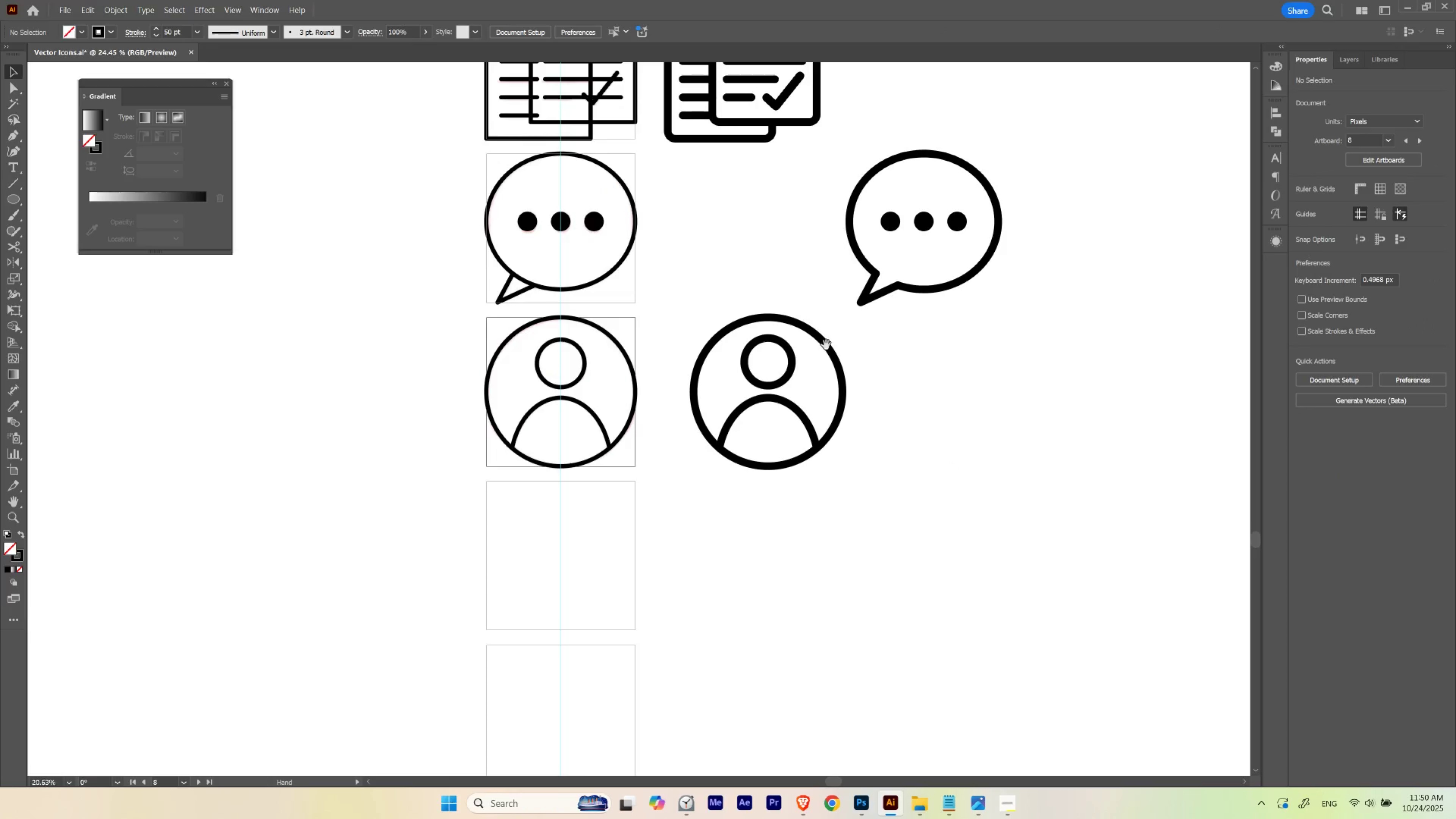 
left_click_drag(start_coordinate=[826, 345], to_coordinate=[793, 388])
 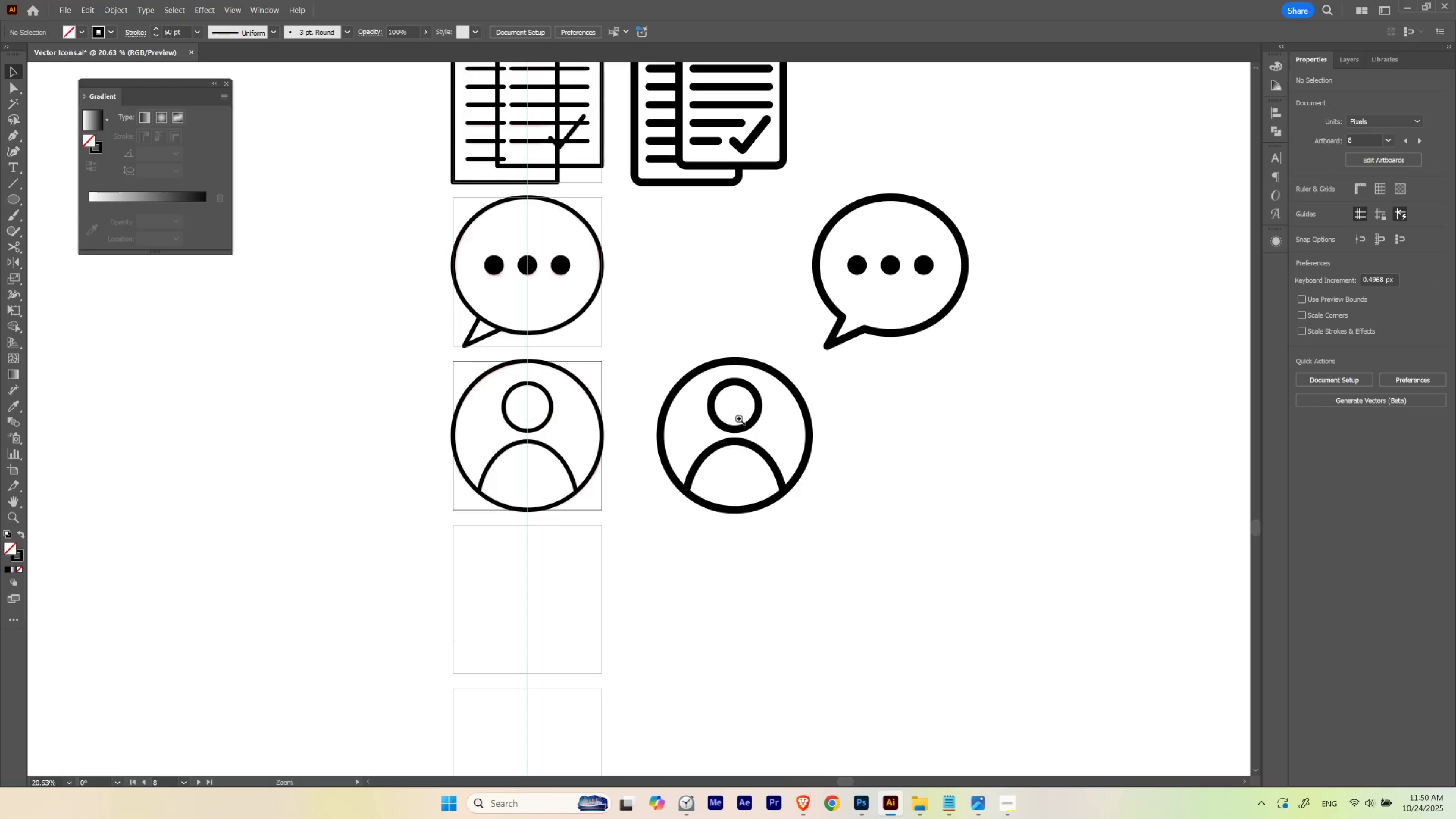 
hold_key(key=Space, duration=1.97)
 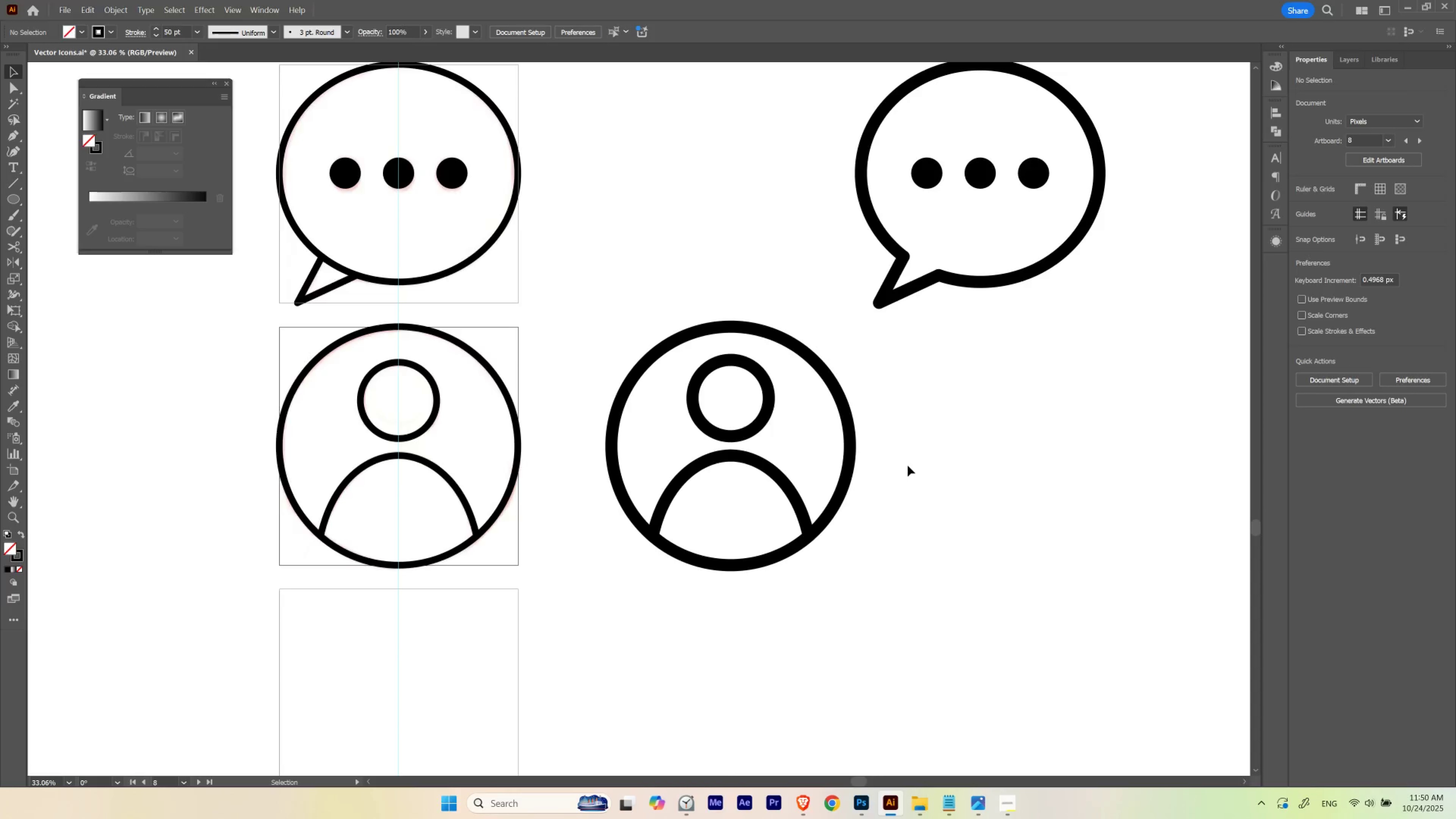 
hold_key(key=ControlLeft, duration=0.75)
left_click_drag(start_coordinate=[741, 418], to_coordinate=[793, 424])
 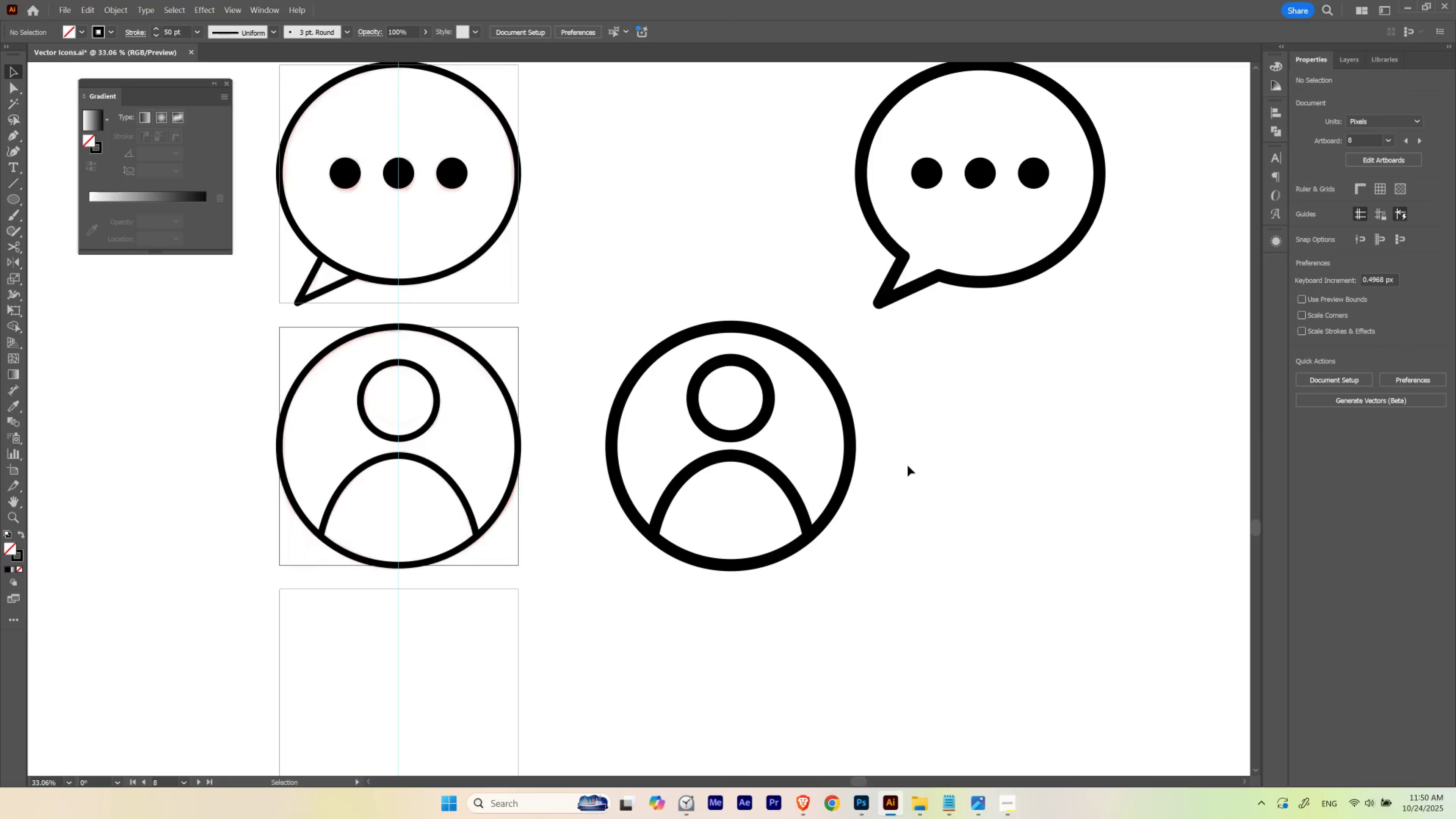 
left_click([907, 465])
 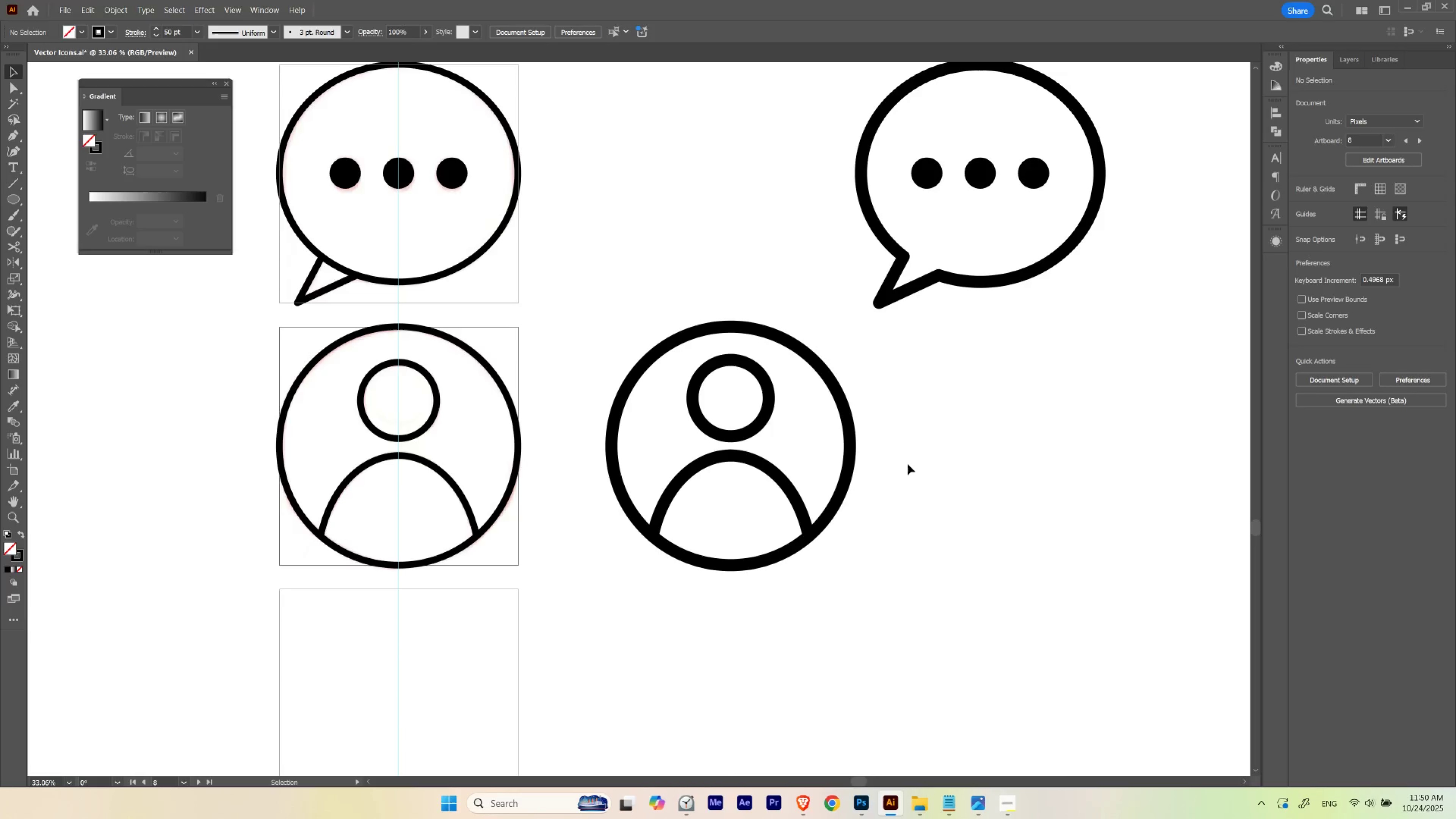 
hold_key(key=ControlLeft, duration=0.43)
 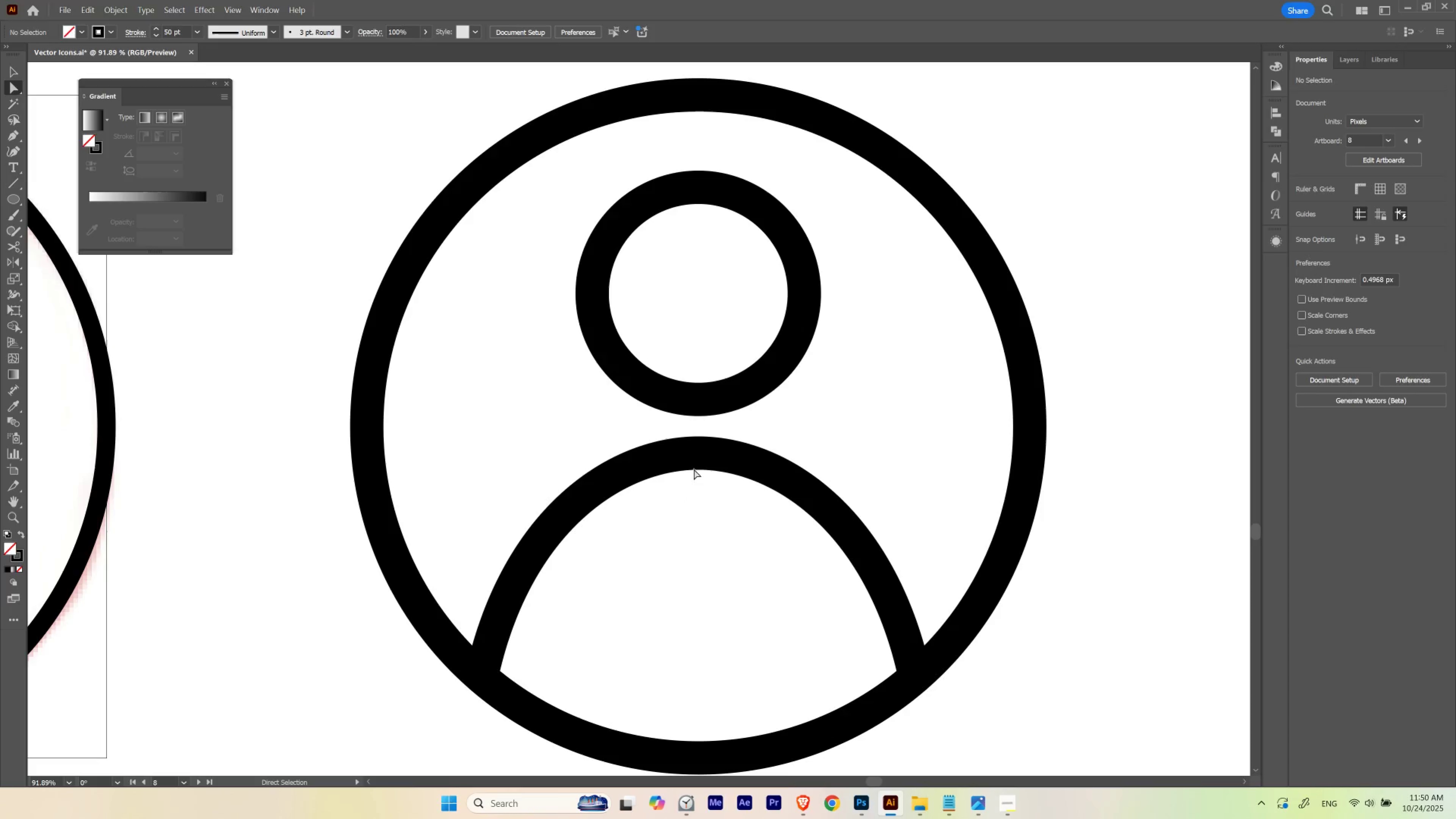 
hold_key(key=Space, duration=0.53)
 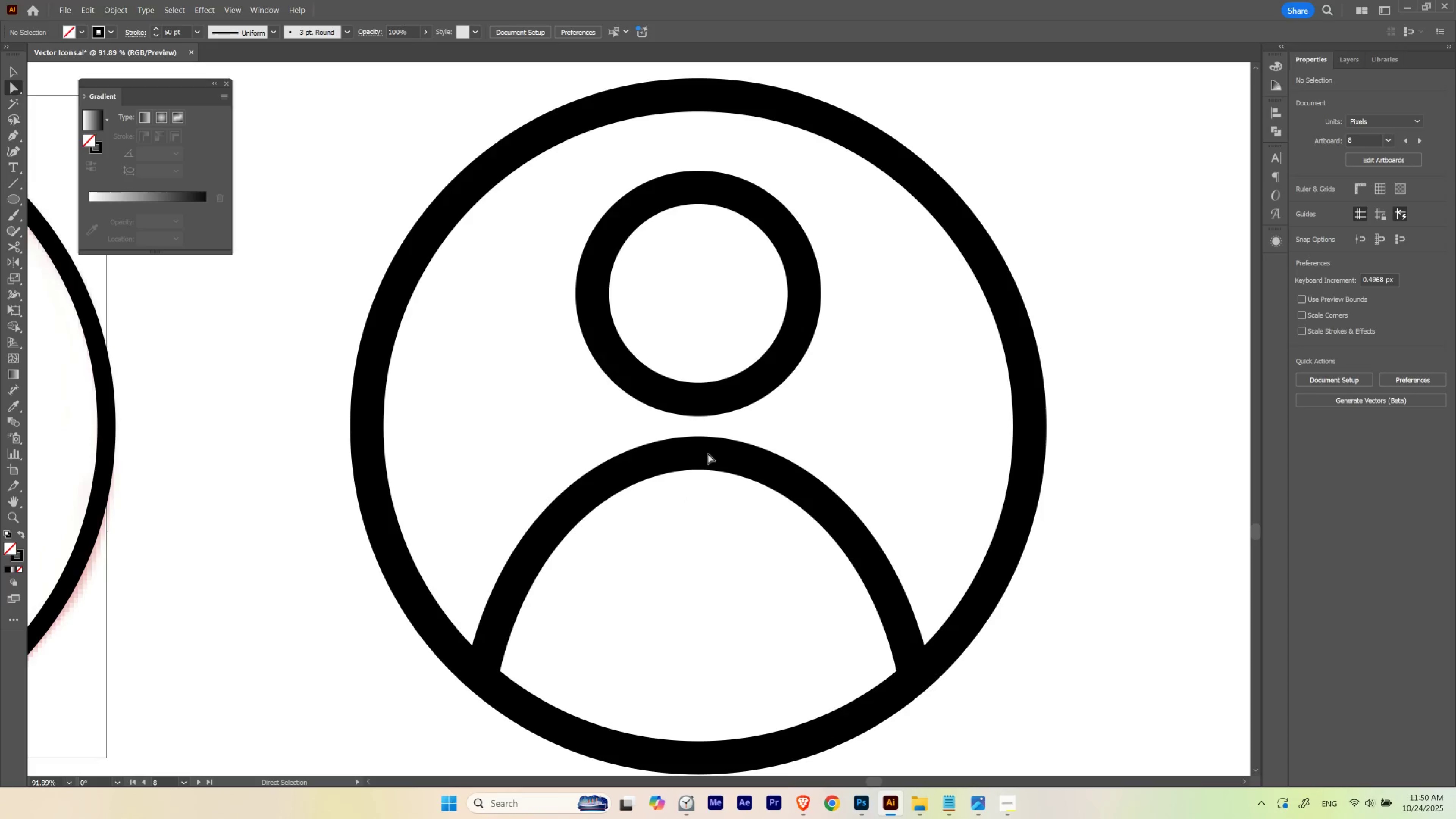 
left_click_drag(start_coordinate=[749, 457], to_coordinate=[860, 456])
 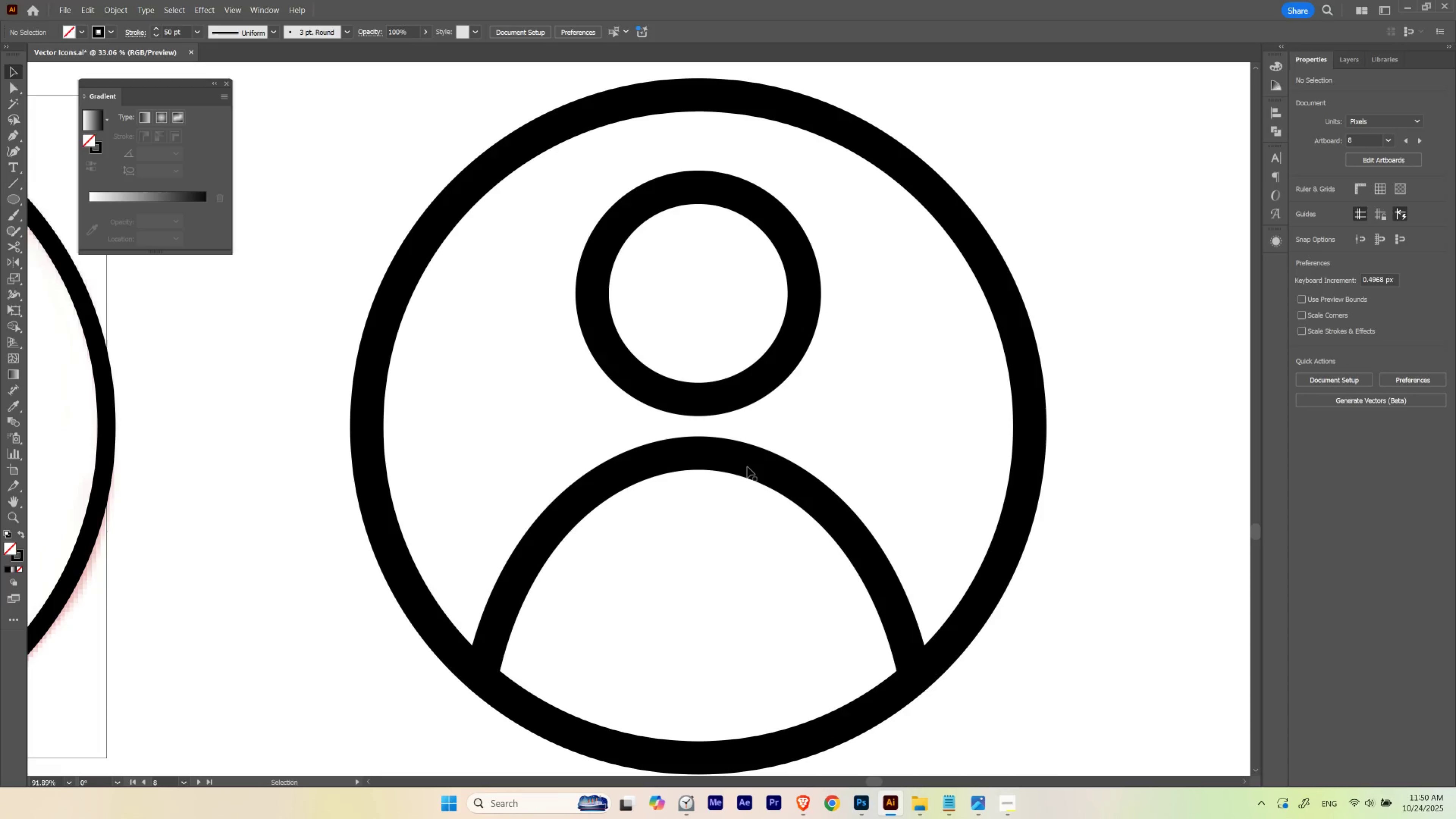 
key(A)
 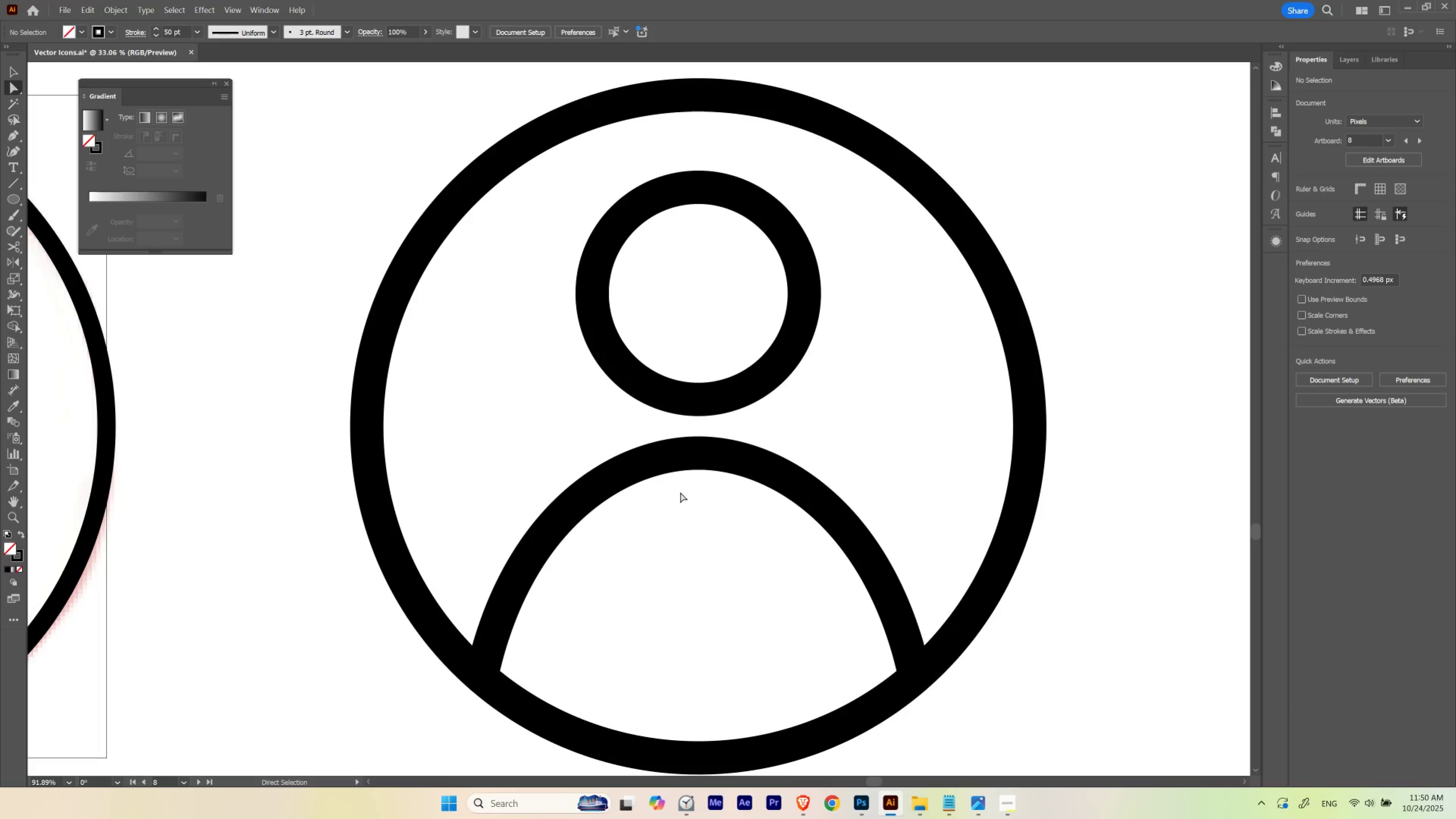 
left_click_drag(start_coordinate=[680, 492], to_coordinate=[718, 440])
 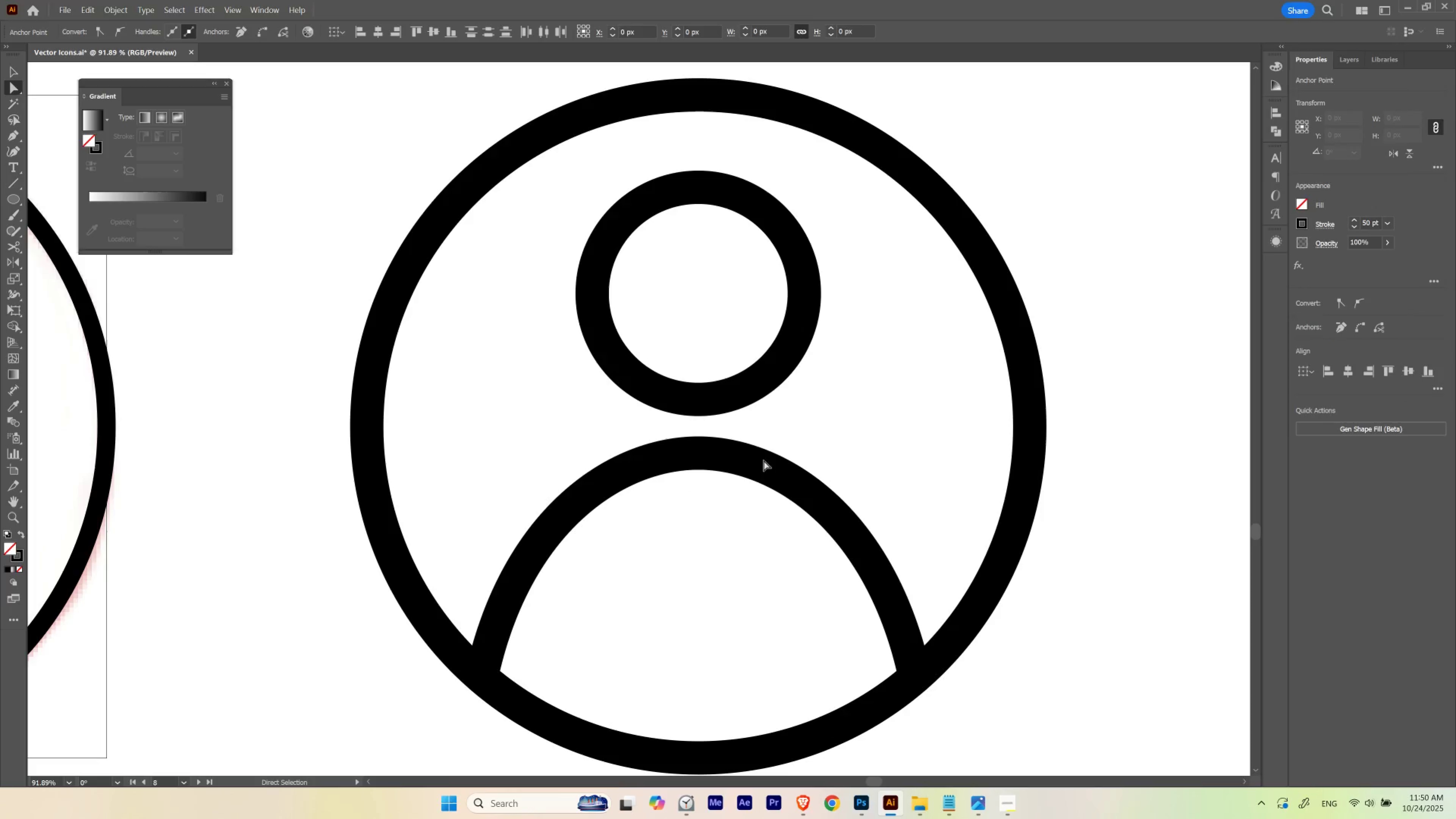 
key(Control+ControlLeft)
 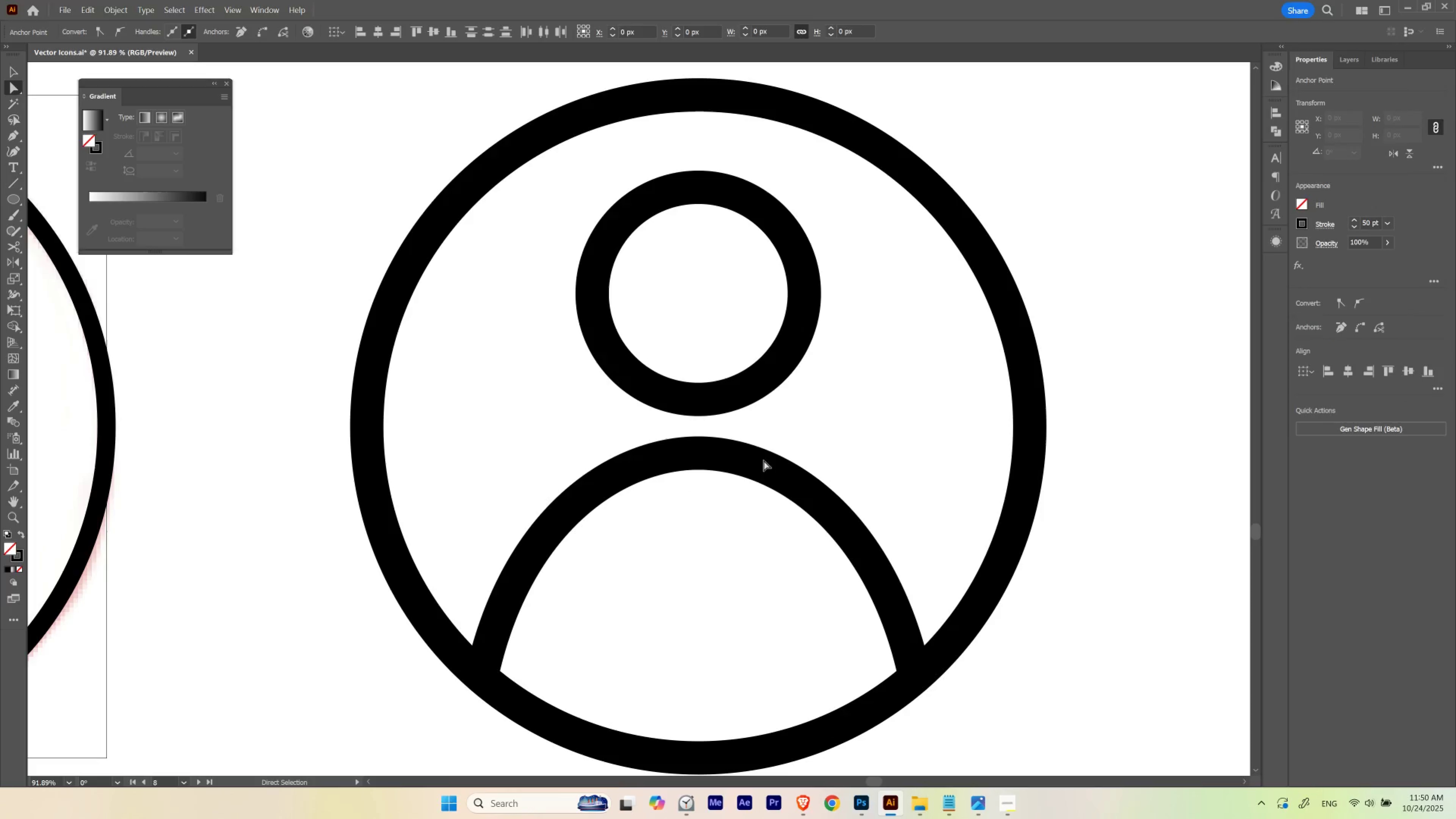 
key(Control+H)
 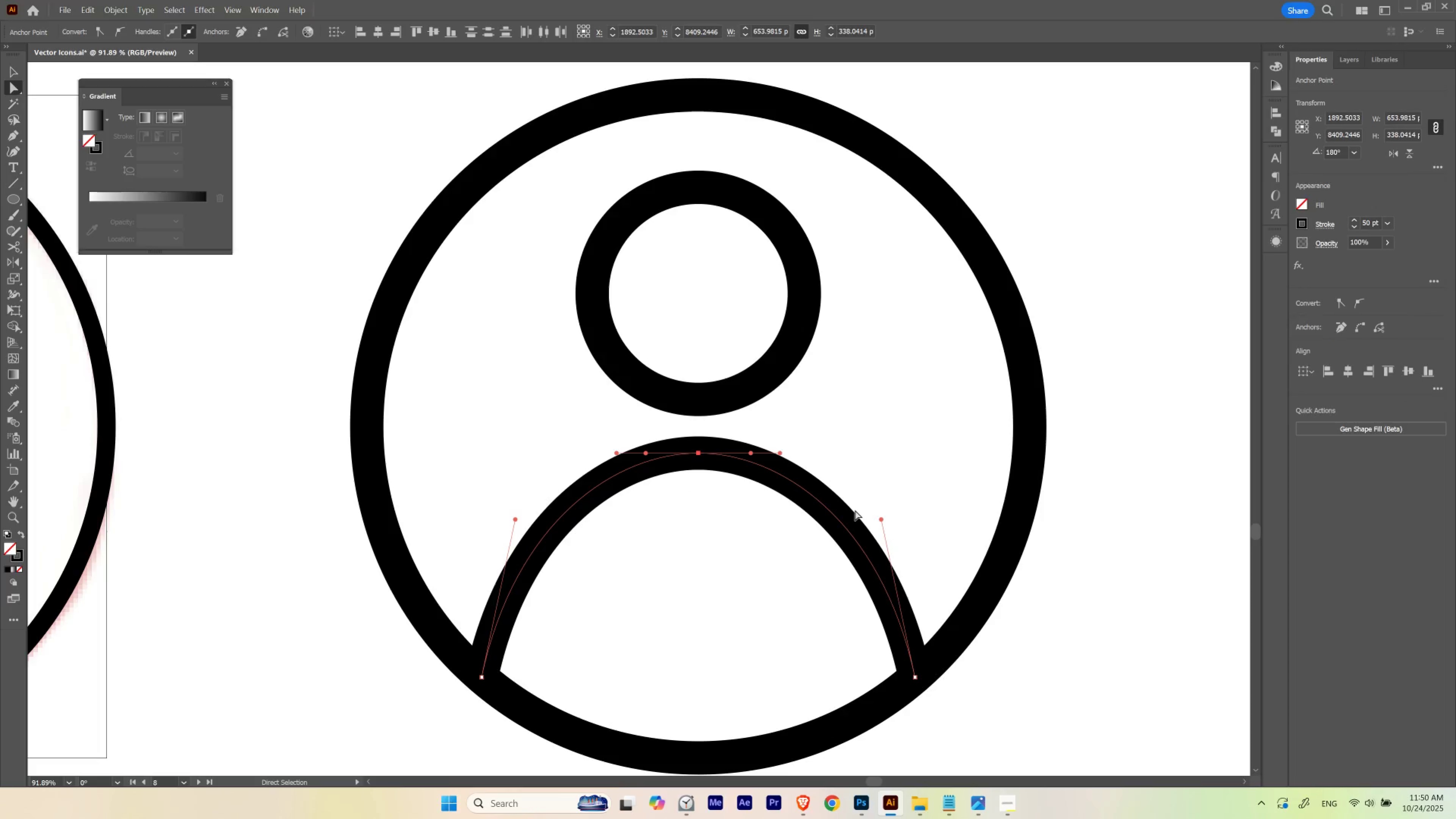 
key(Control+J)
 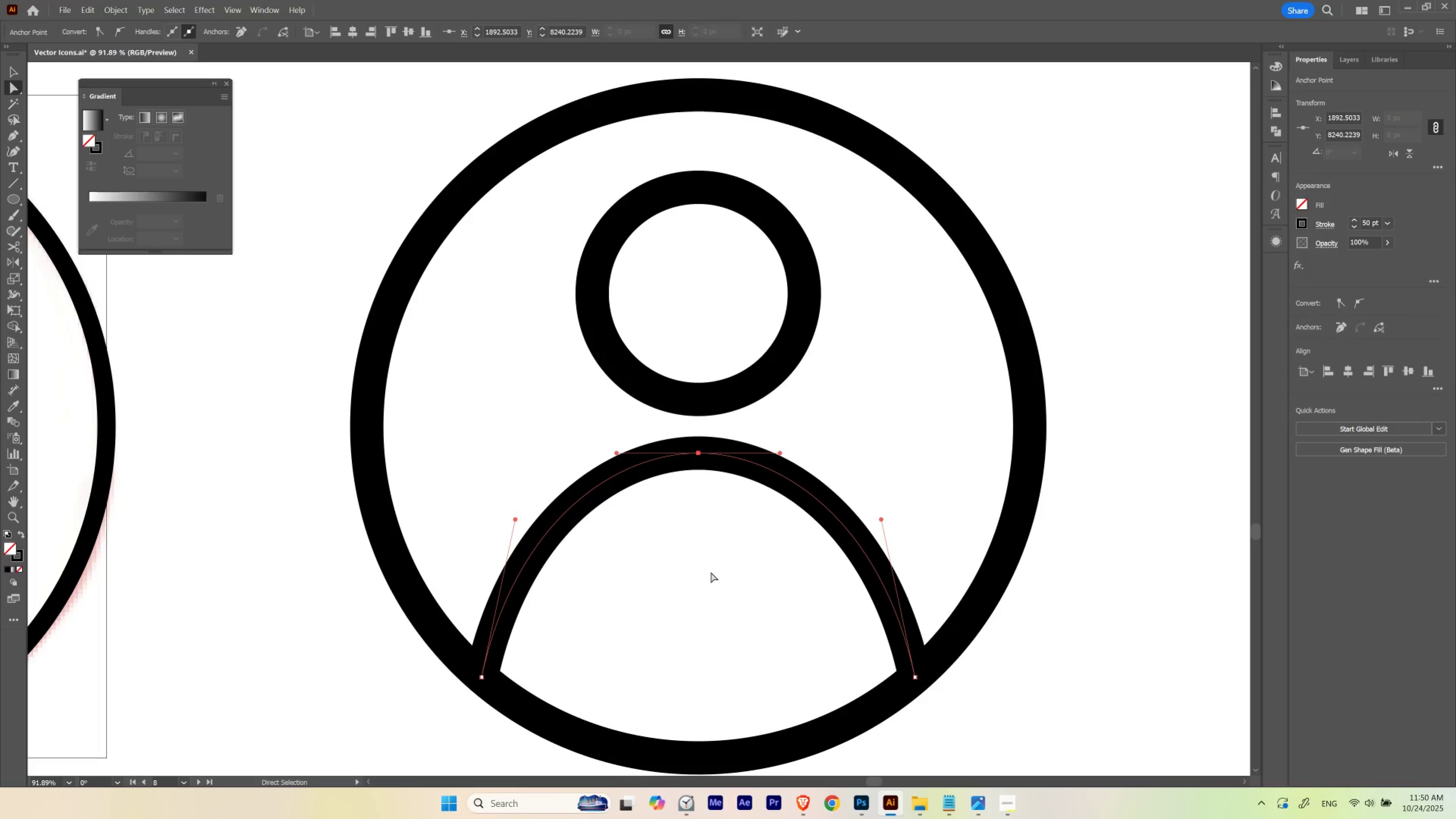 
left_click([711, 572])
 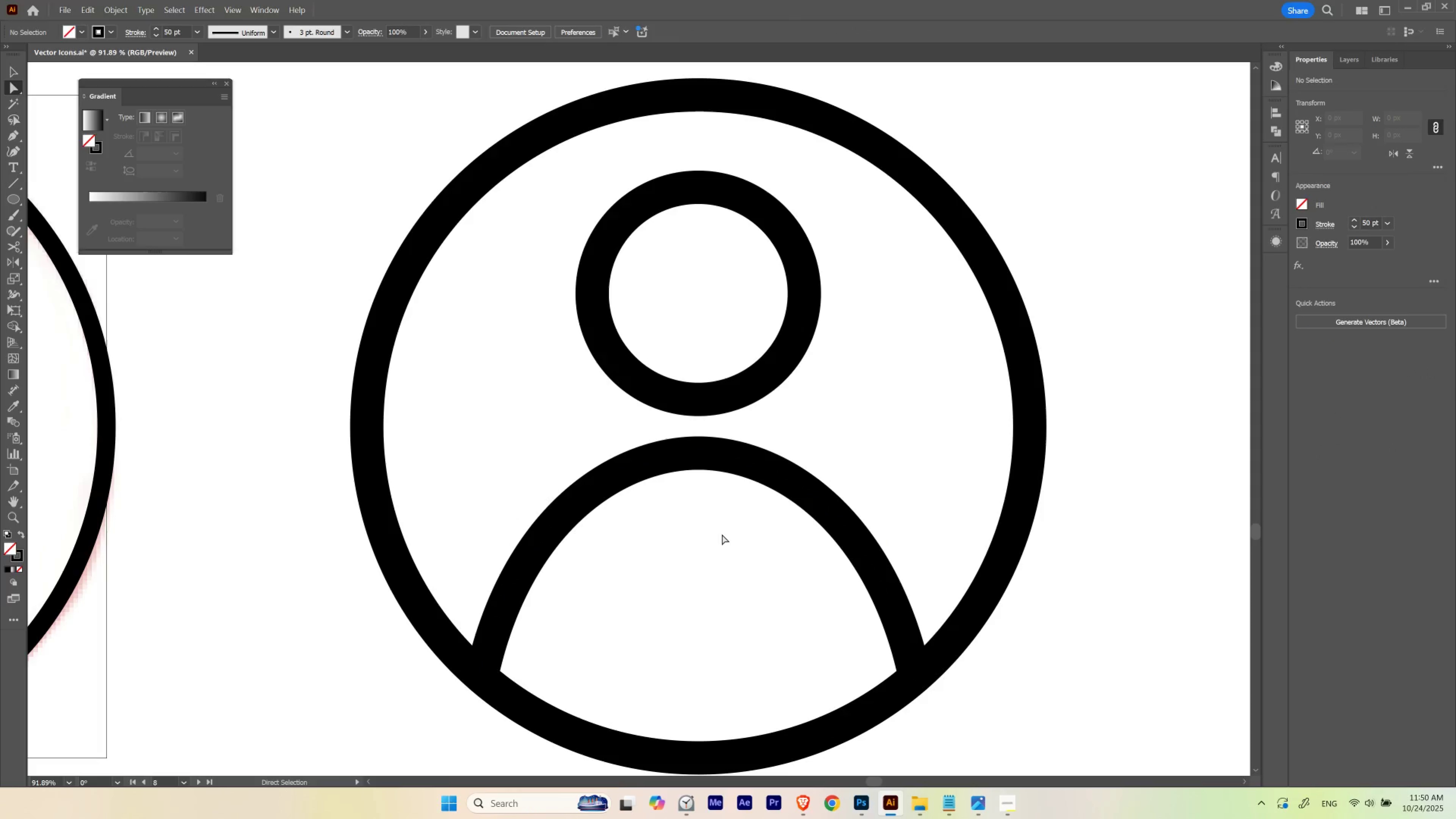 
key(V)
 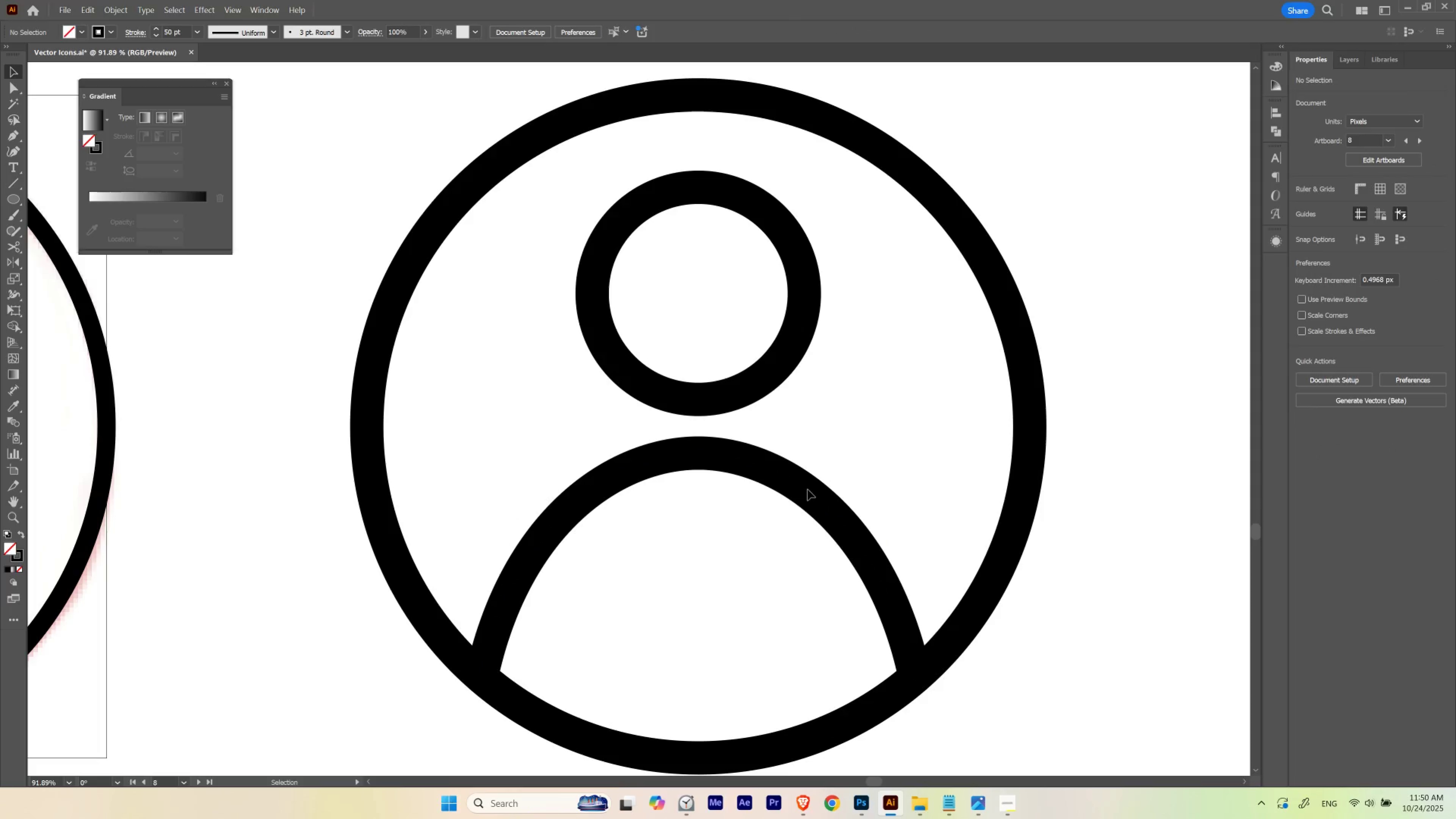 
left_click([808, 489])
 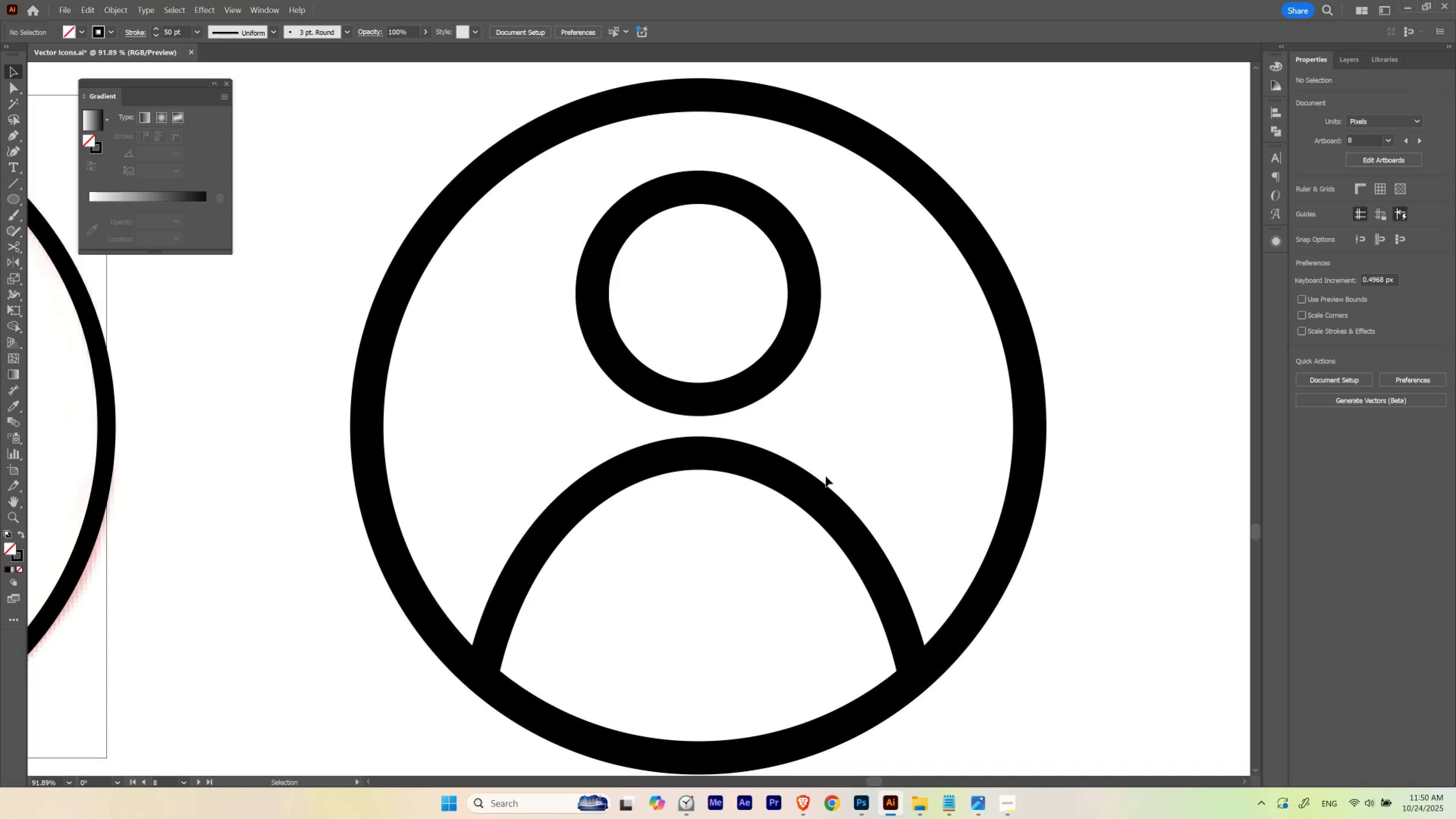 
left_click_drag(start_coordinate=[826, 476], to_coordinate=[782, 516])
 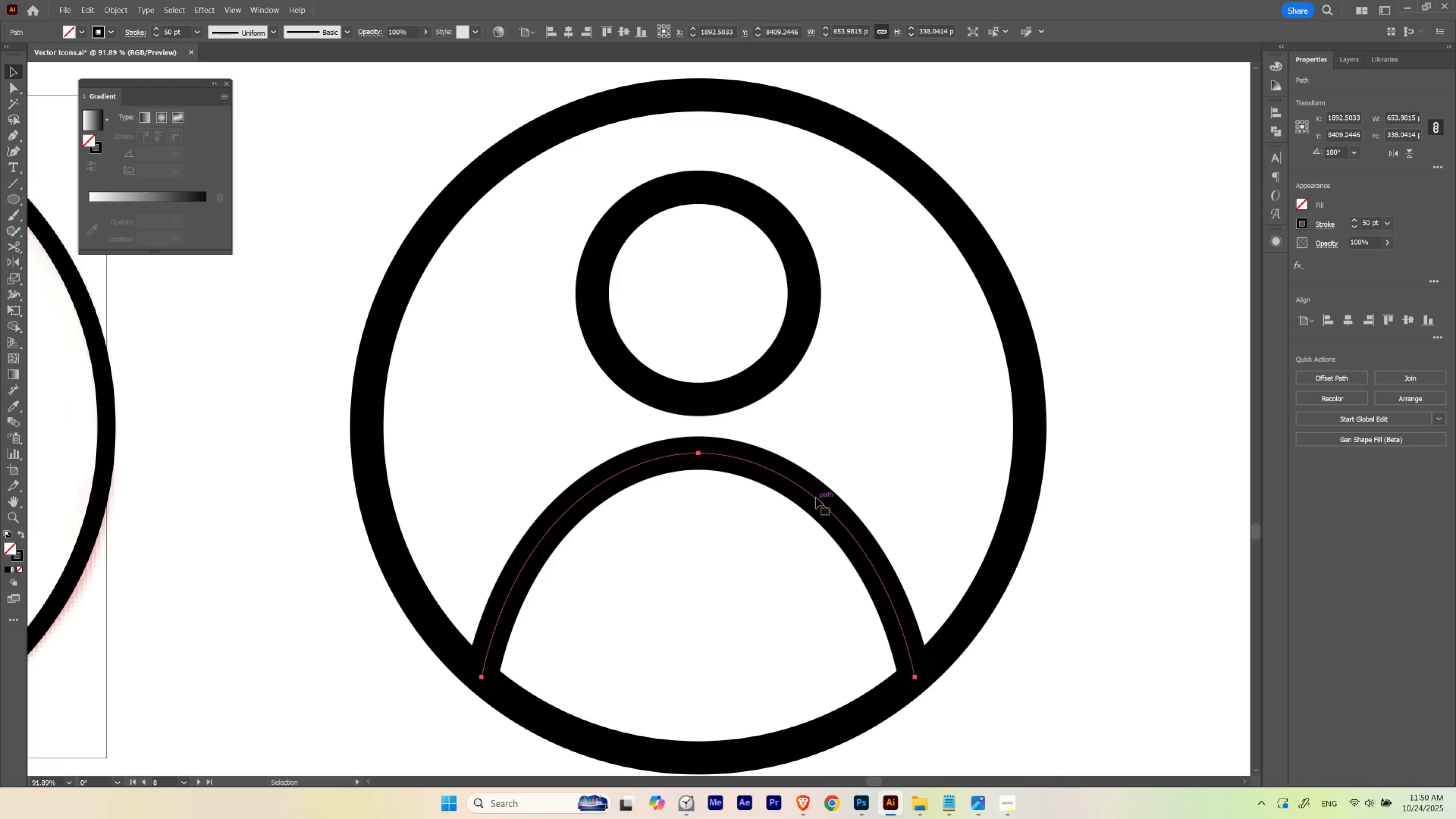 
left_click_drag(start_coordinate=[816, 498], to_coordinate=[1143, 495])
 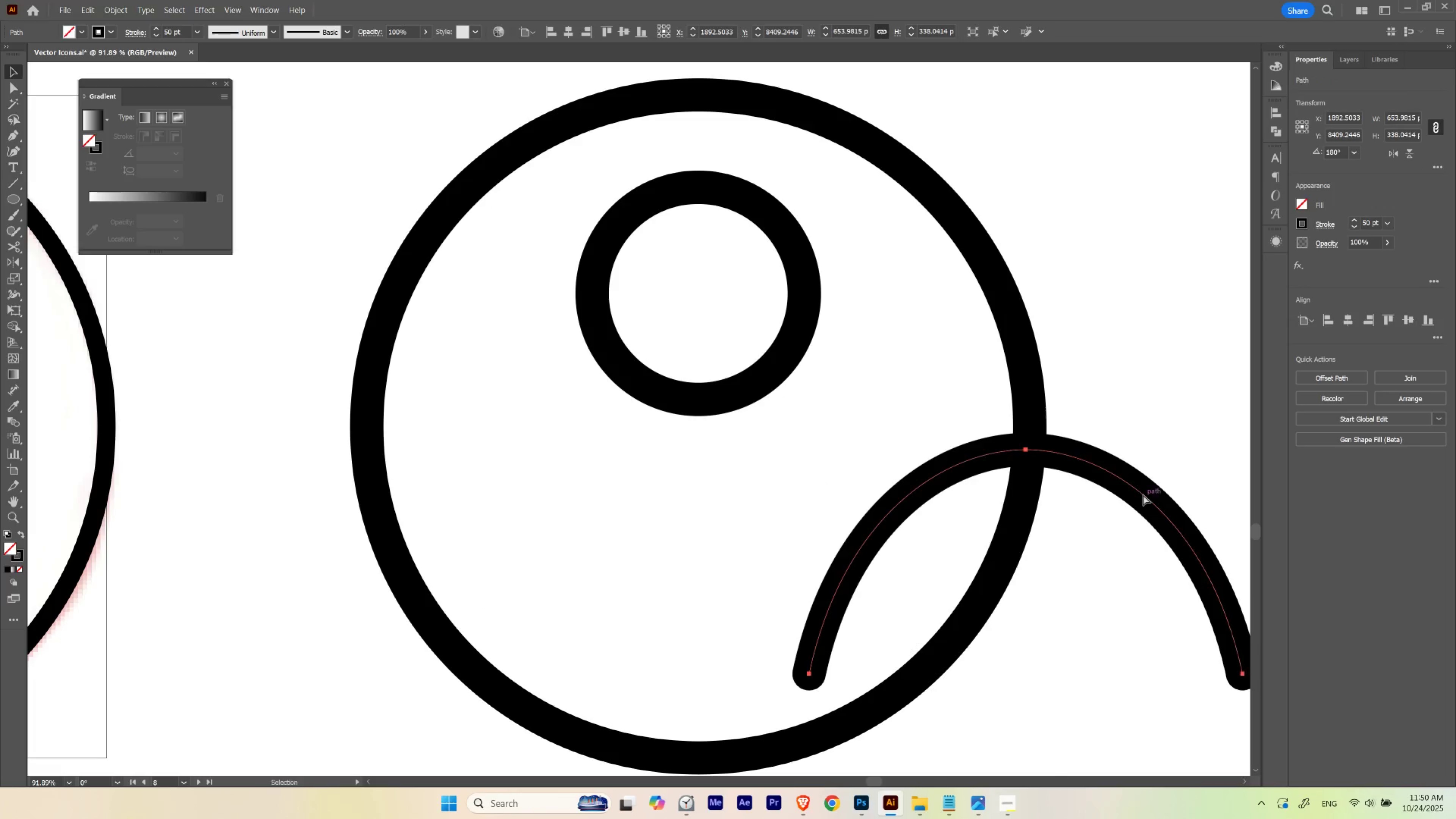 
key(Control+Z)
 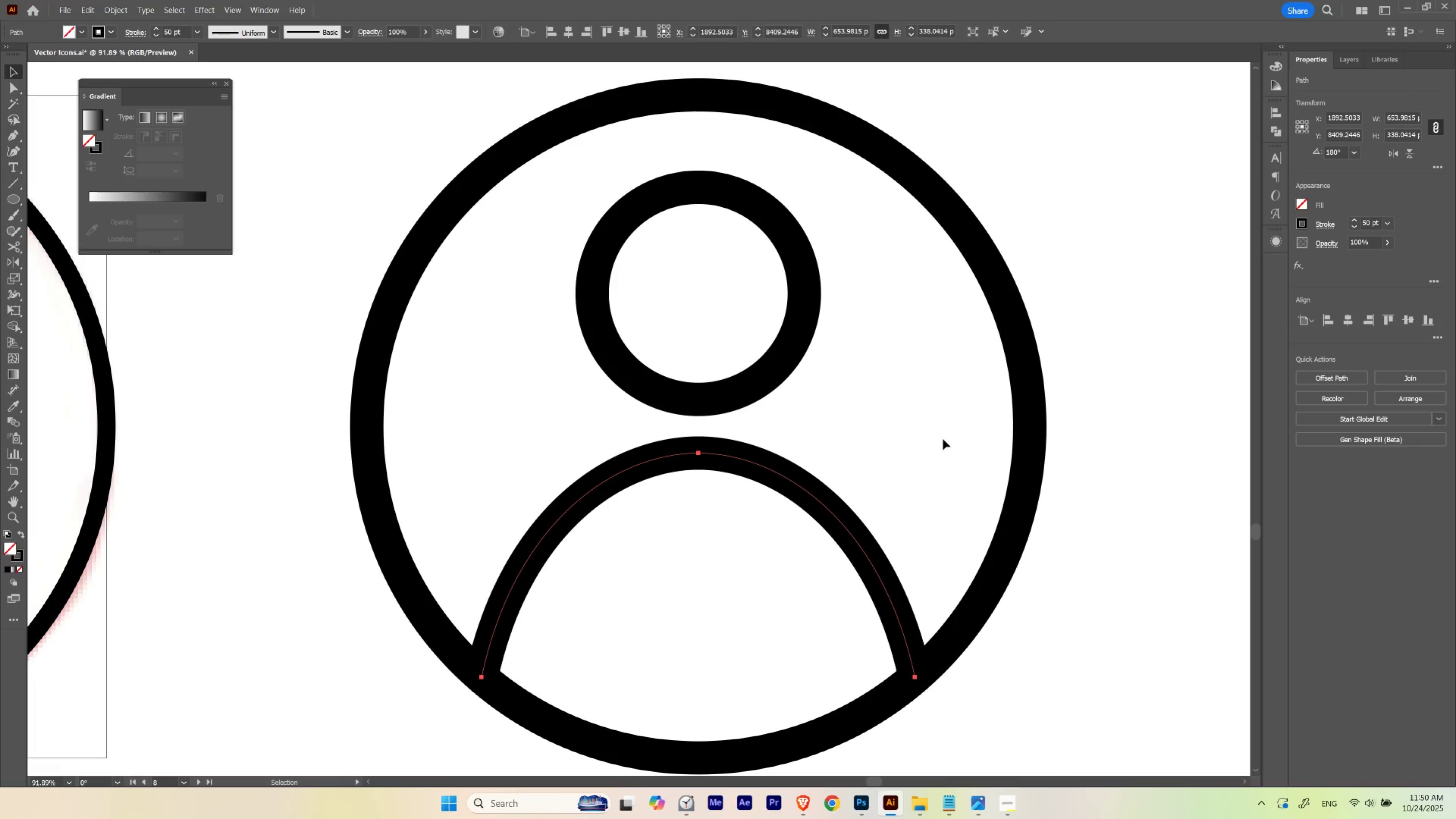 
left_click([943, 439])
 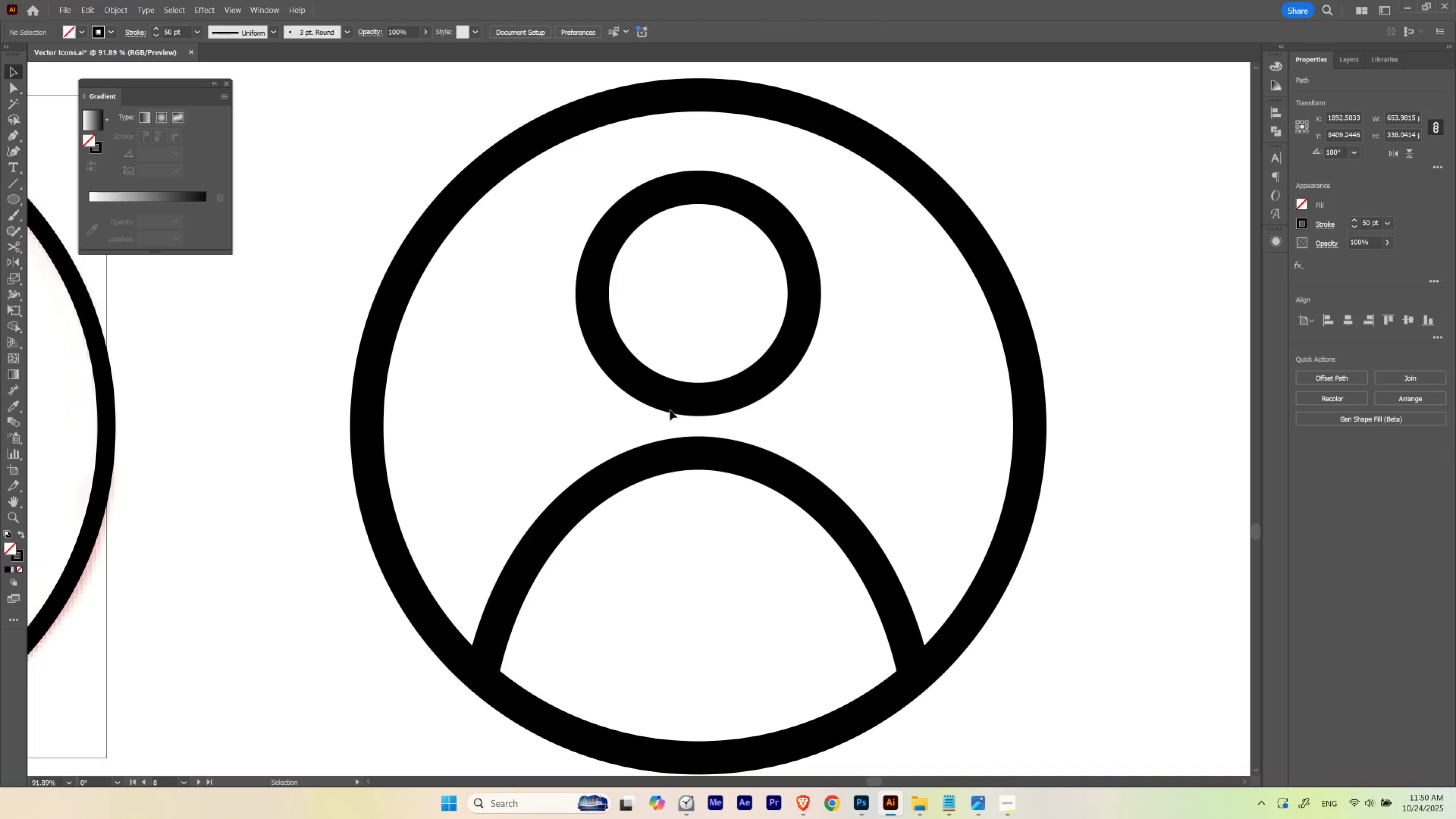 
hold_key(key=ControlLeft, duration=0.55)
 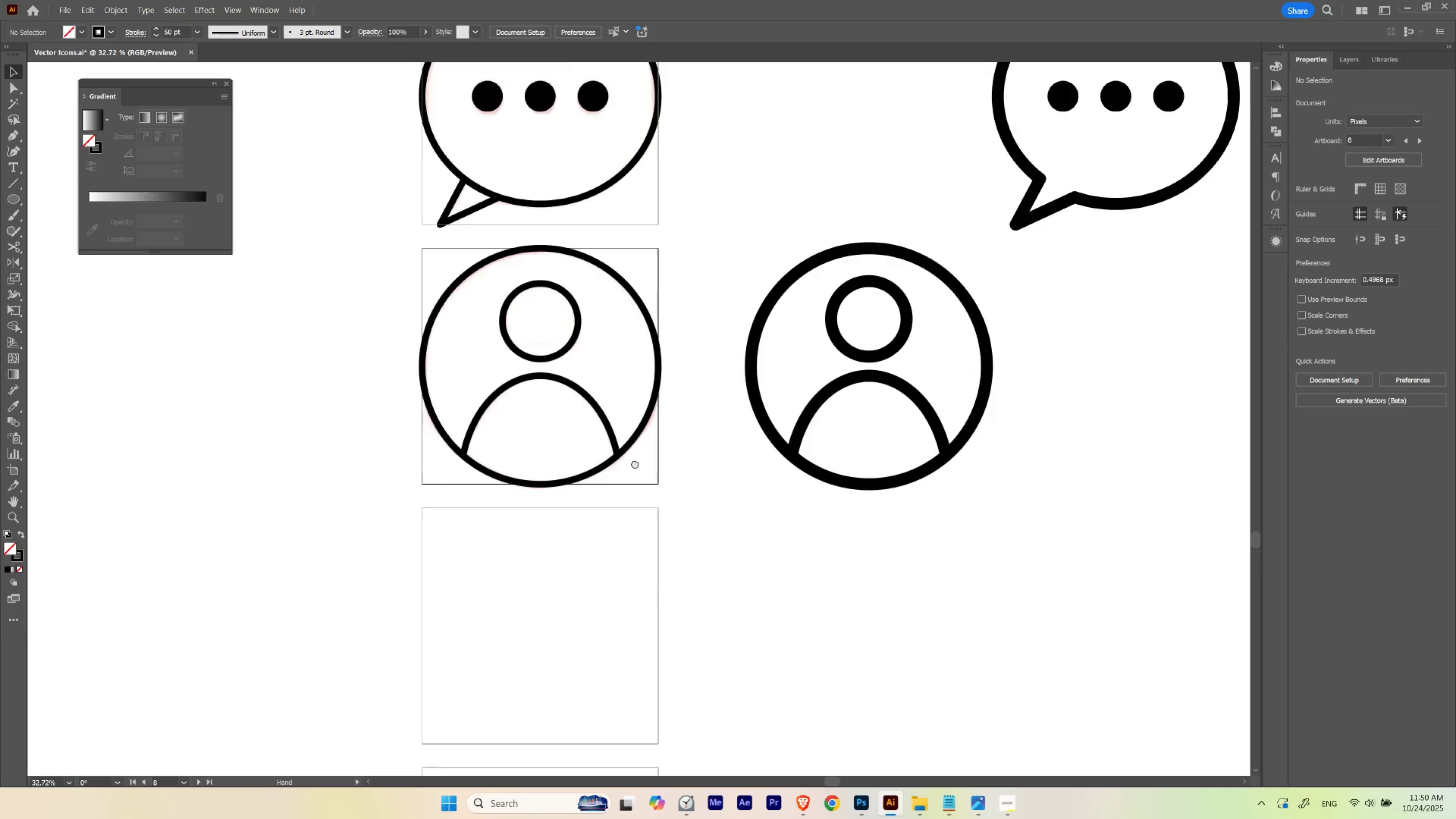 
hold_key(key=Space, duration=1.51)
 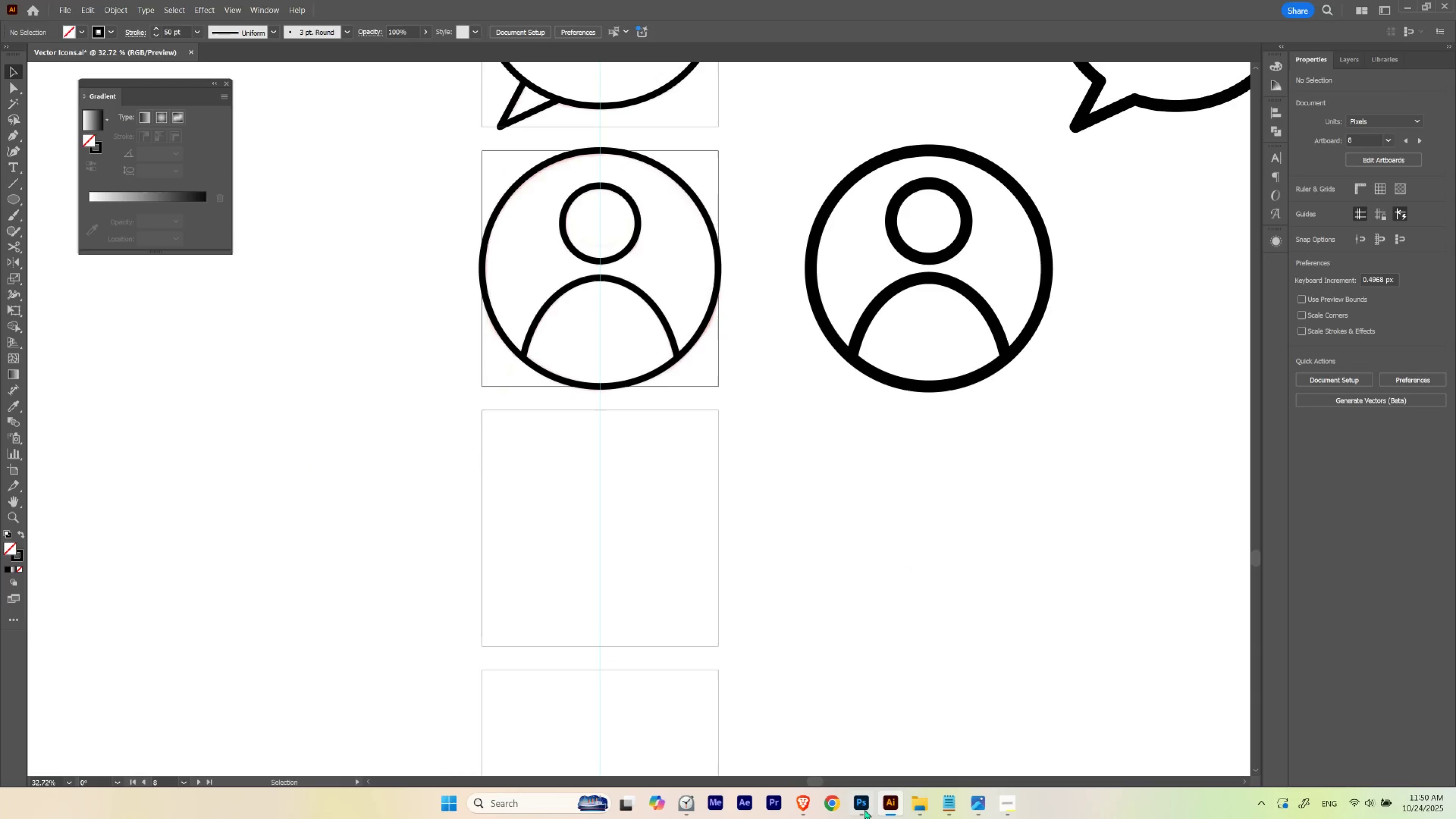 
left_click_drag(start_coordinate=[726, 398], to_coordinate=[613, 454])
 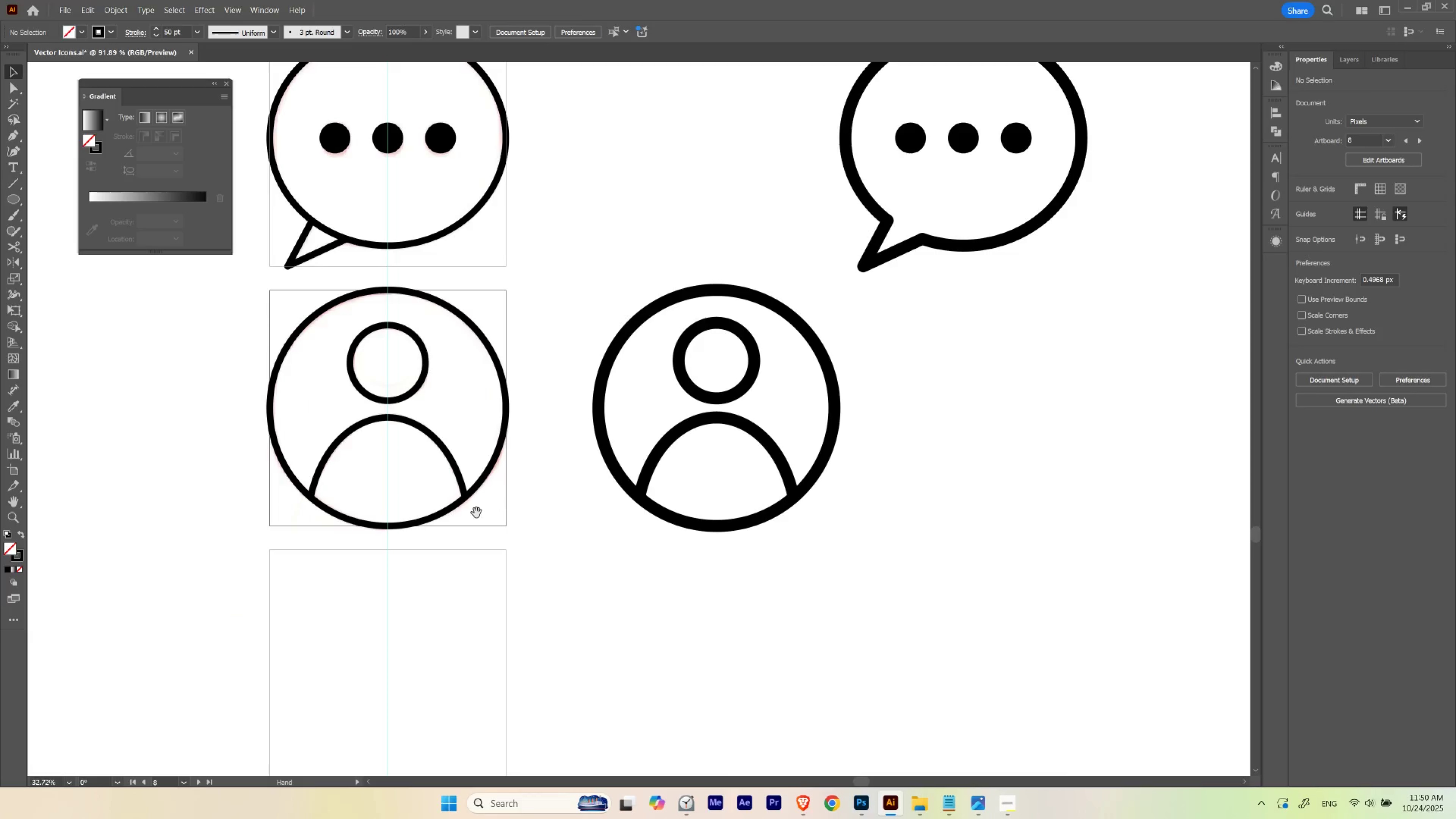 
left_click_drag(start_coordinate=[476, 513], to_coordinate=[689, 373])
 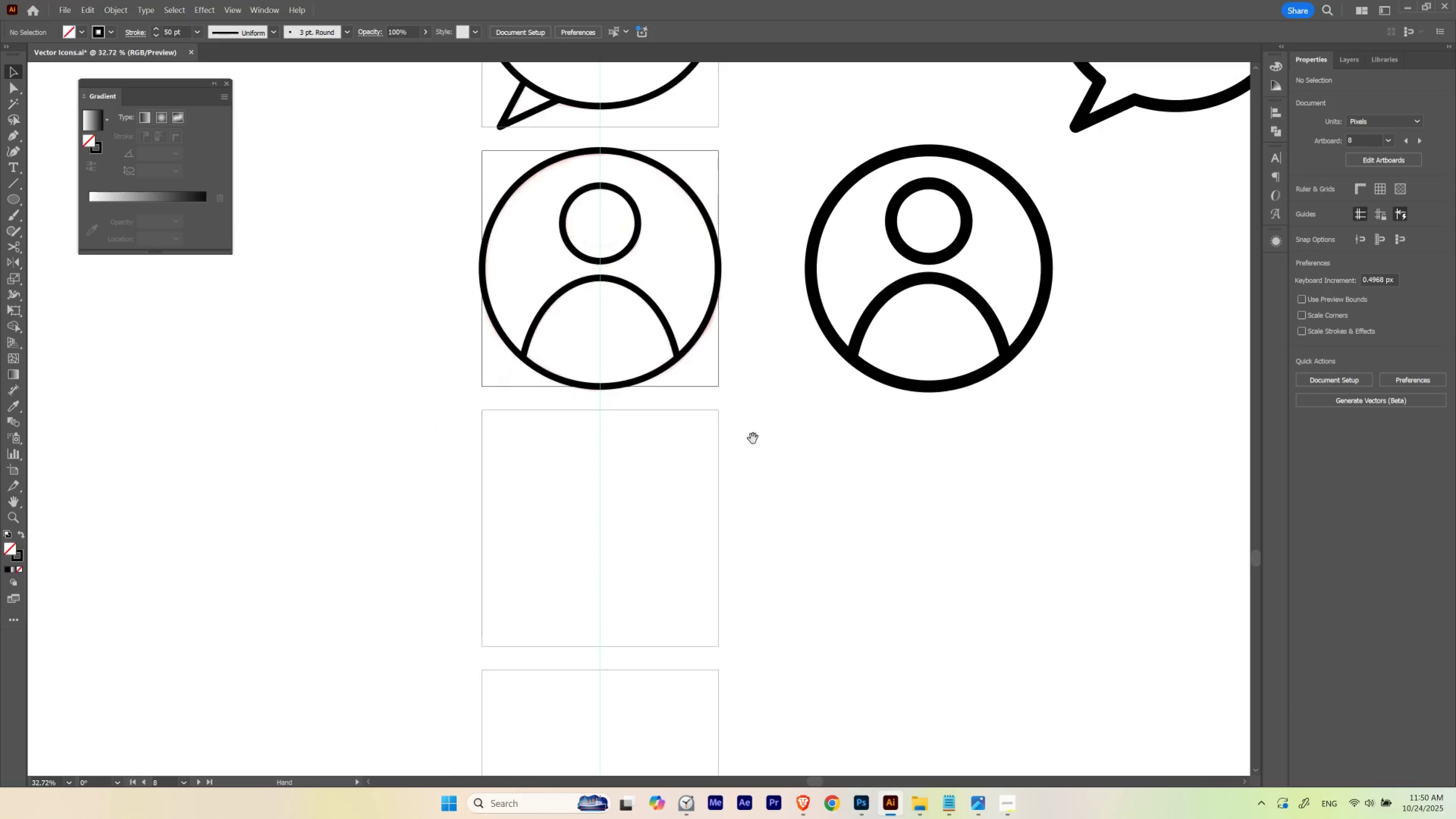 
key(Space)
 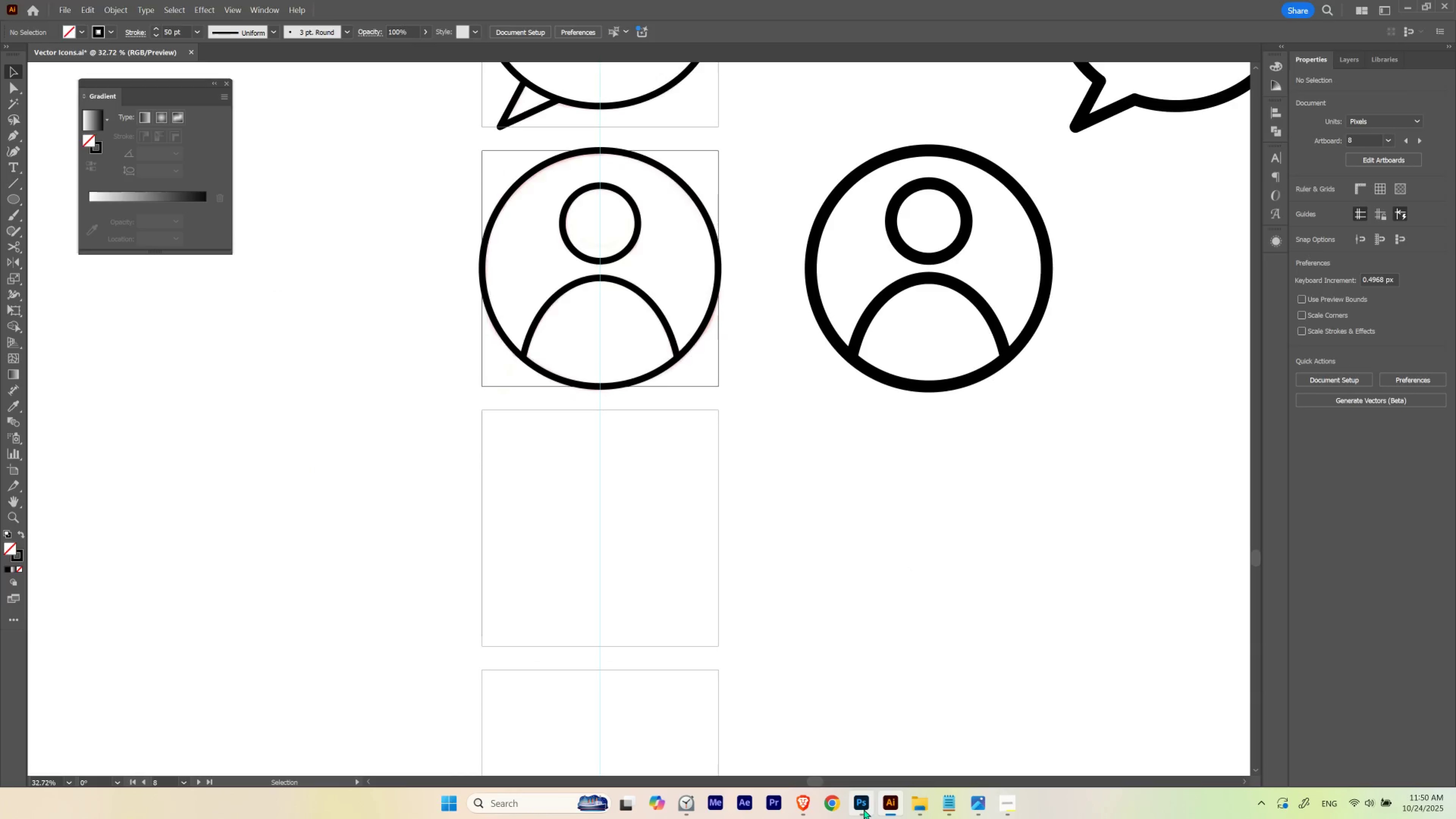 
left_click([864, 809])
 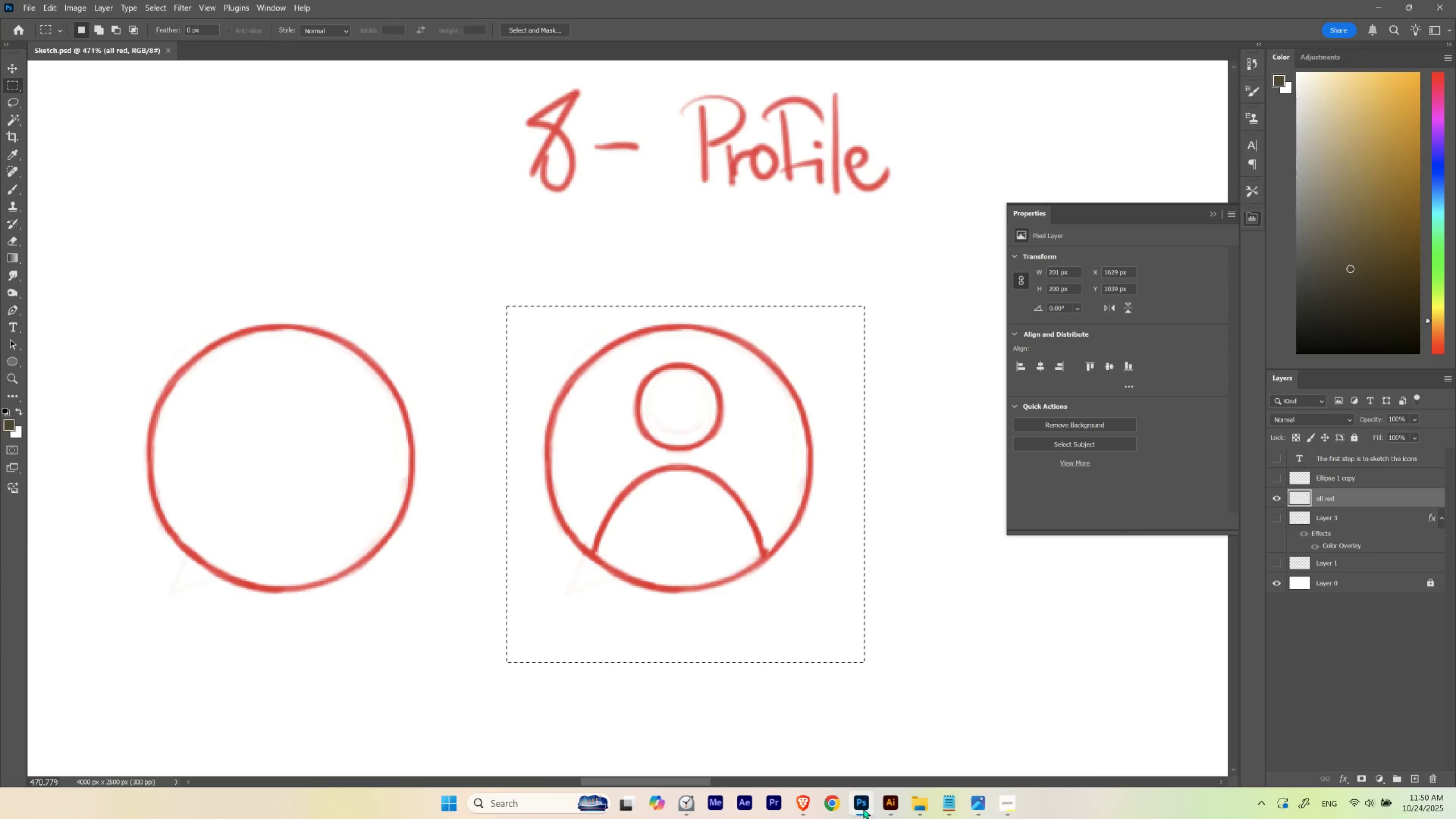 
hold_key(key=ControlLeft, duration=0.61)
 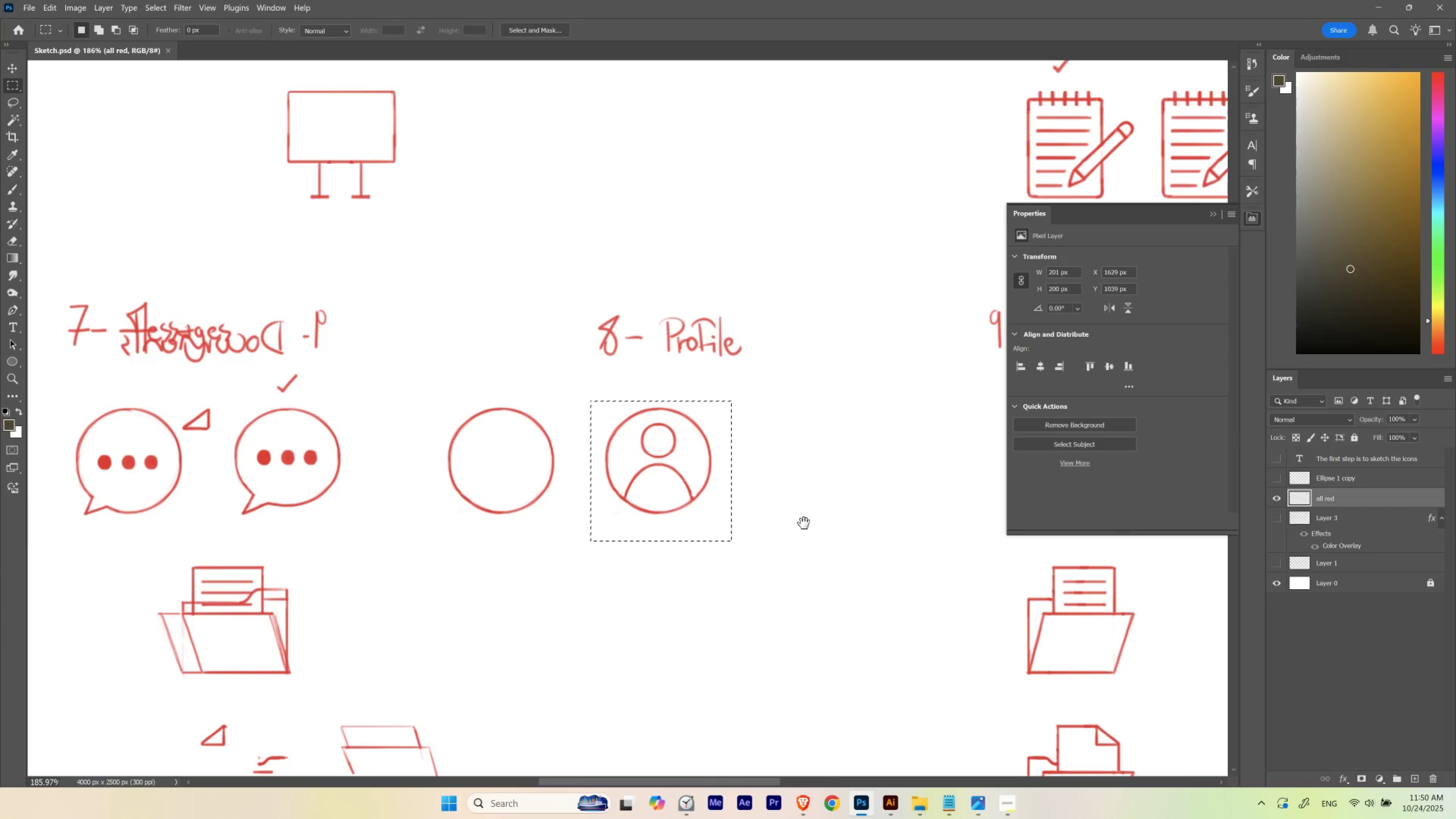 
hold_key(key=Space, duration=1.51)
 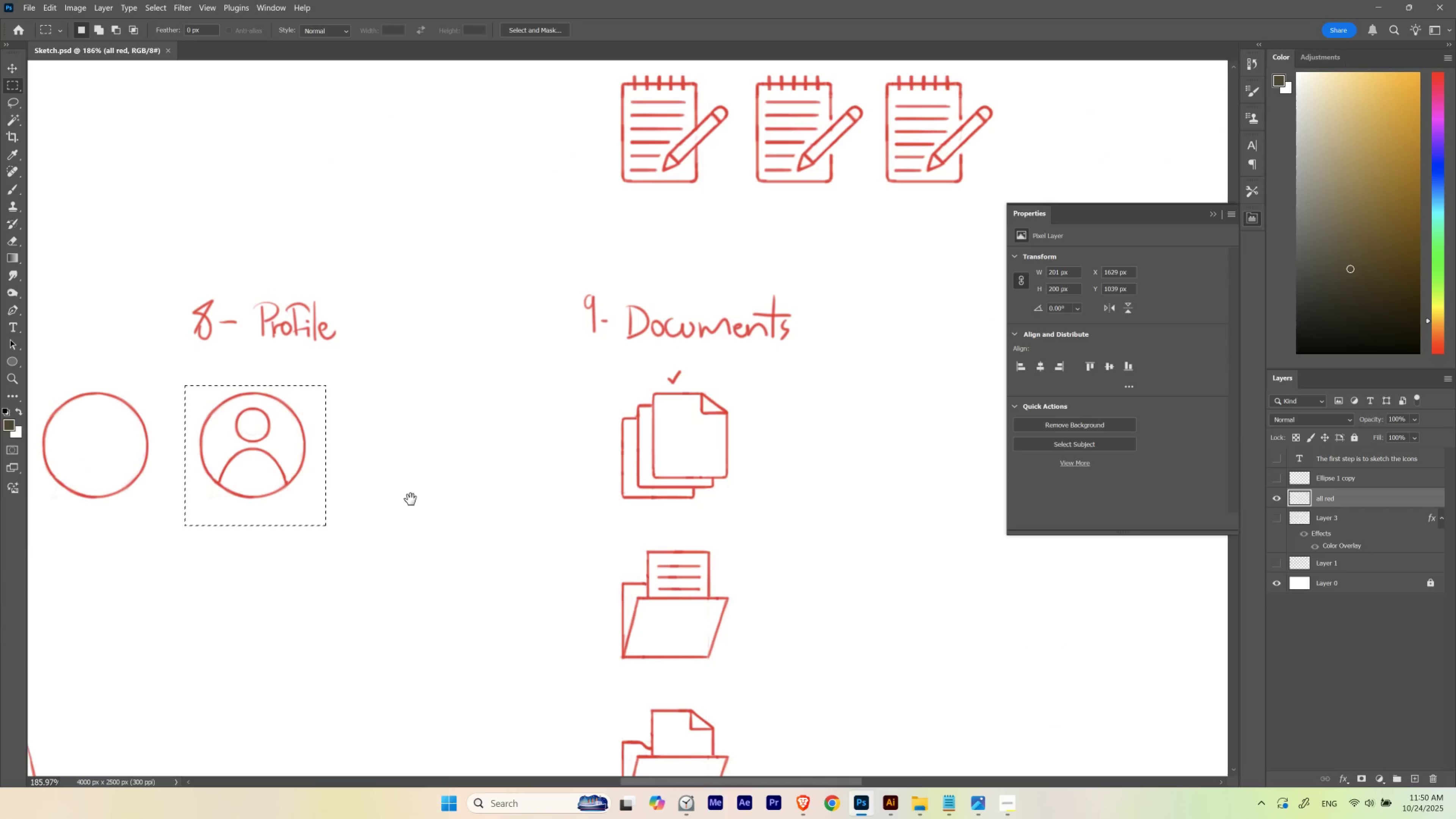 
left_click_drag(start_coordinate=[645, 462], to_coordinate=[618, 497])
 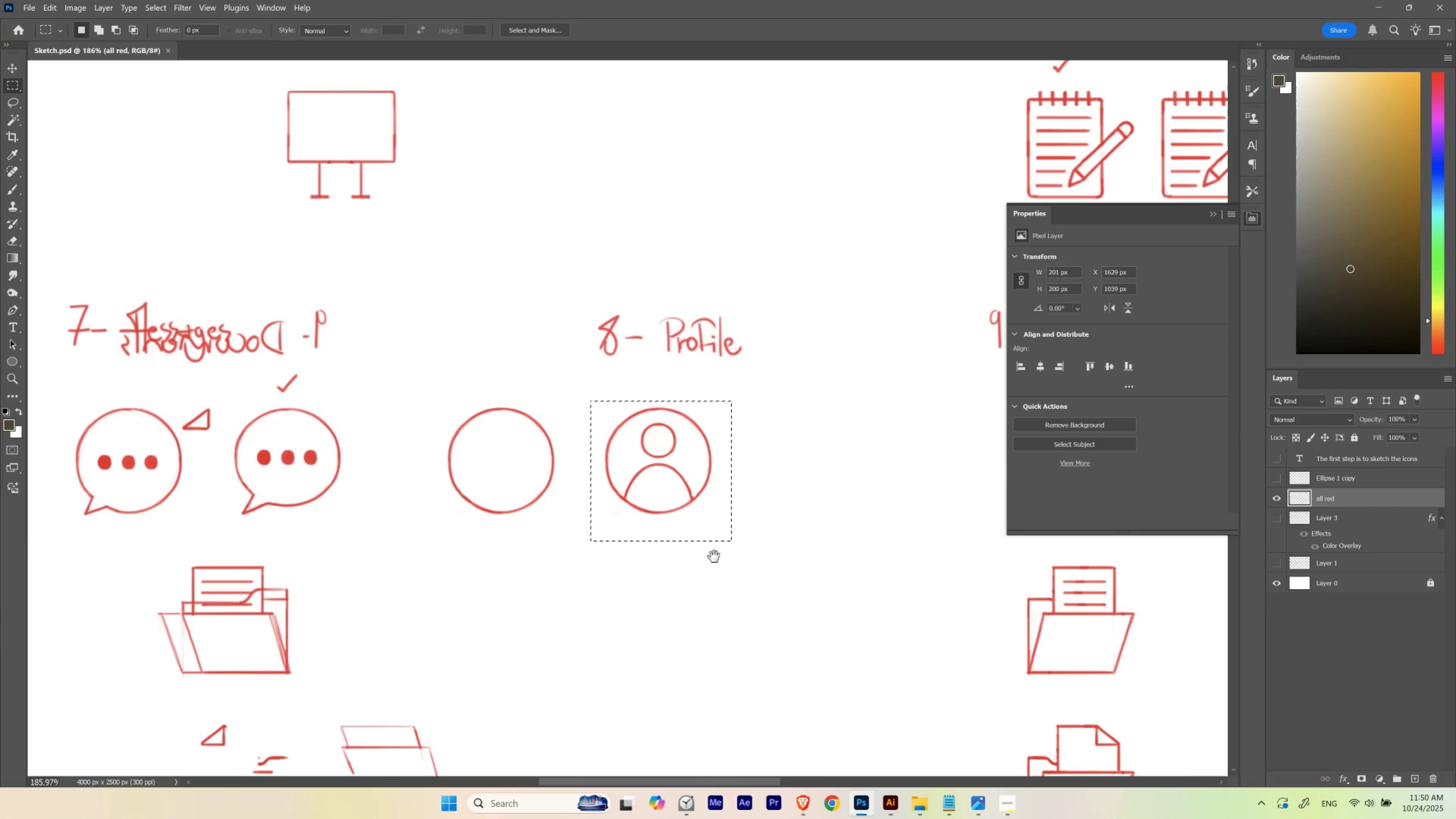 
left_click_drag(start_coordinate=[816, 515], to_coordinate=[411, 499])
 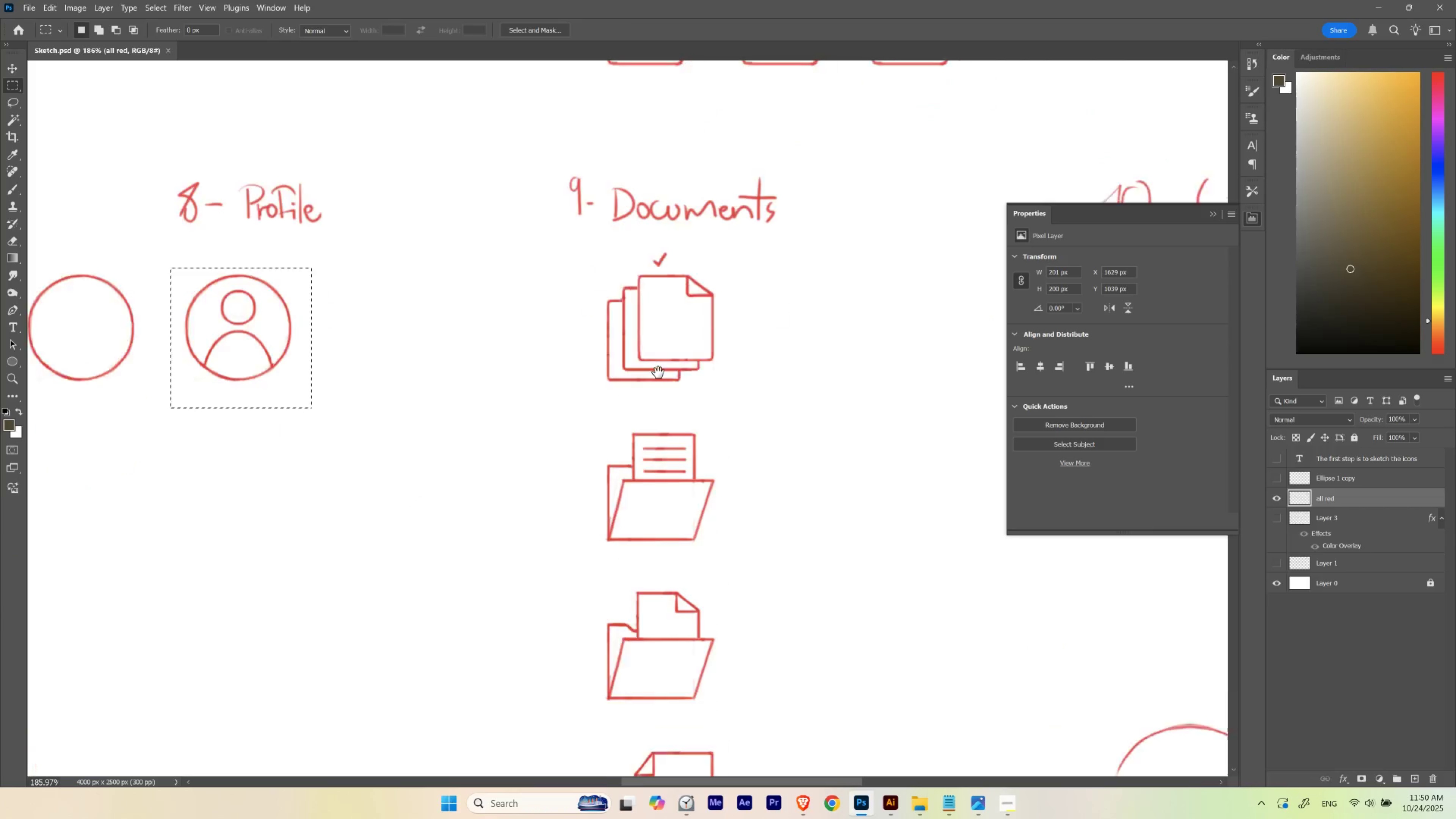 
hold_key(key=Space, duration=1.51)
 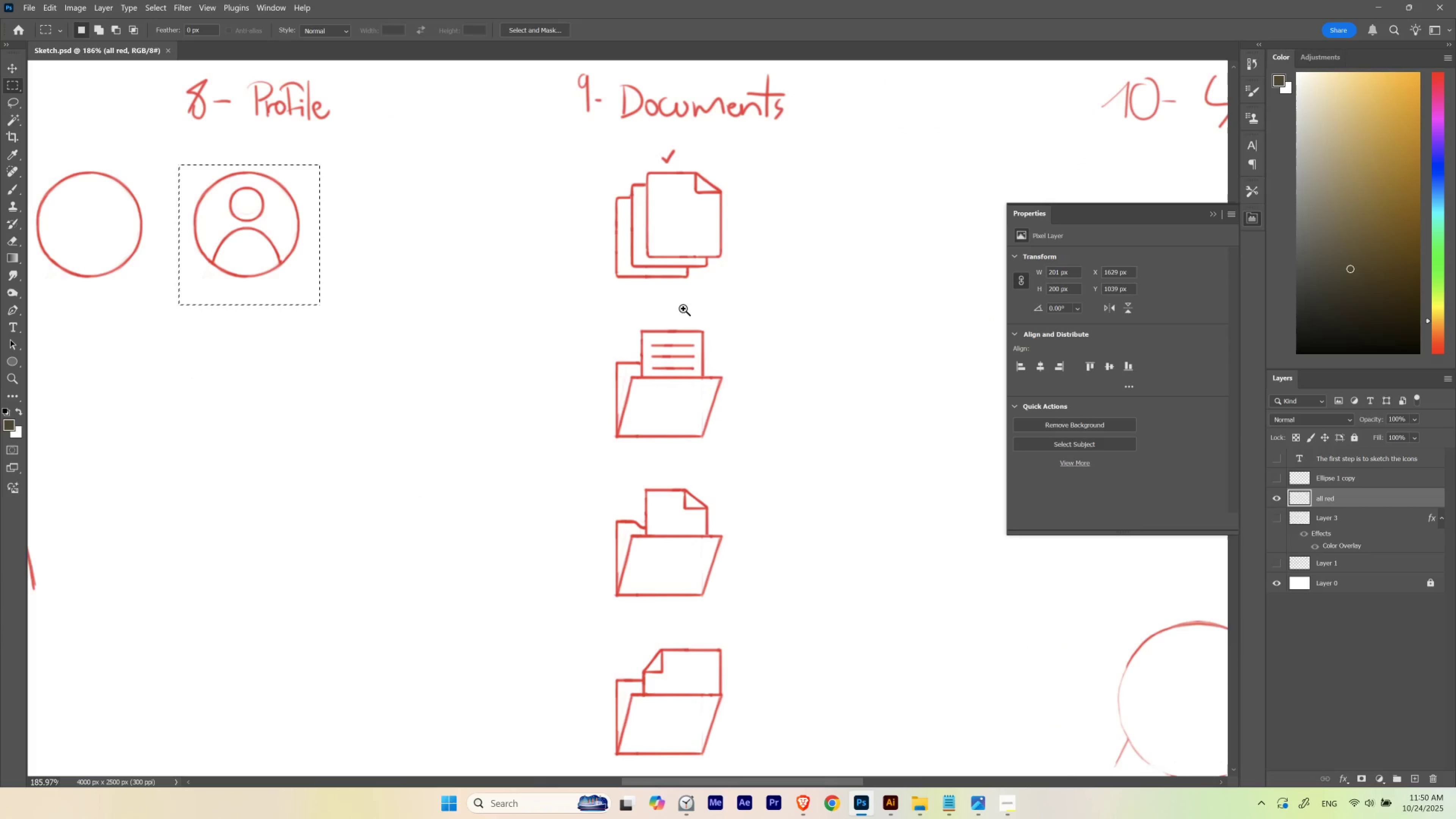 
left_click_drag(start_coordinate=[676, 531], to_coordinate=[670, 310])
 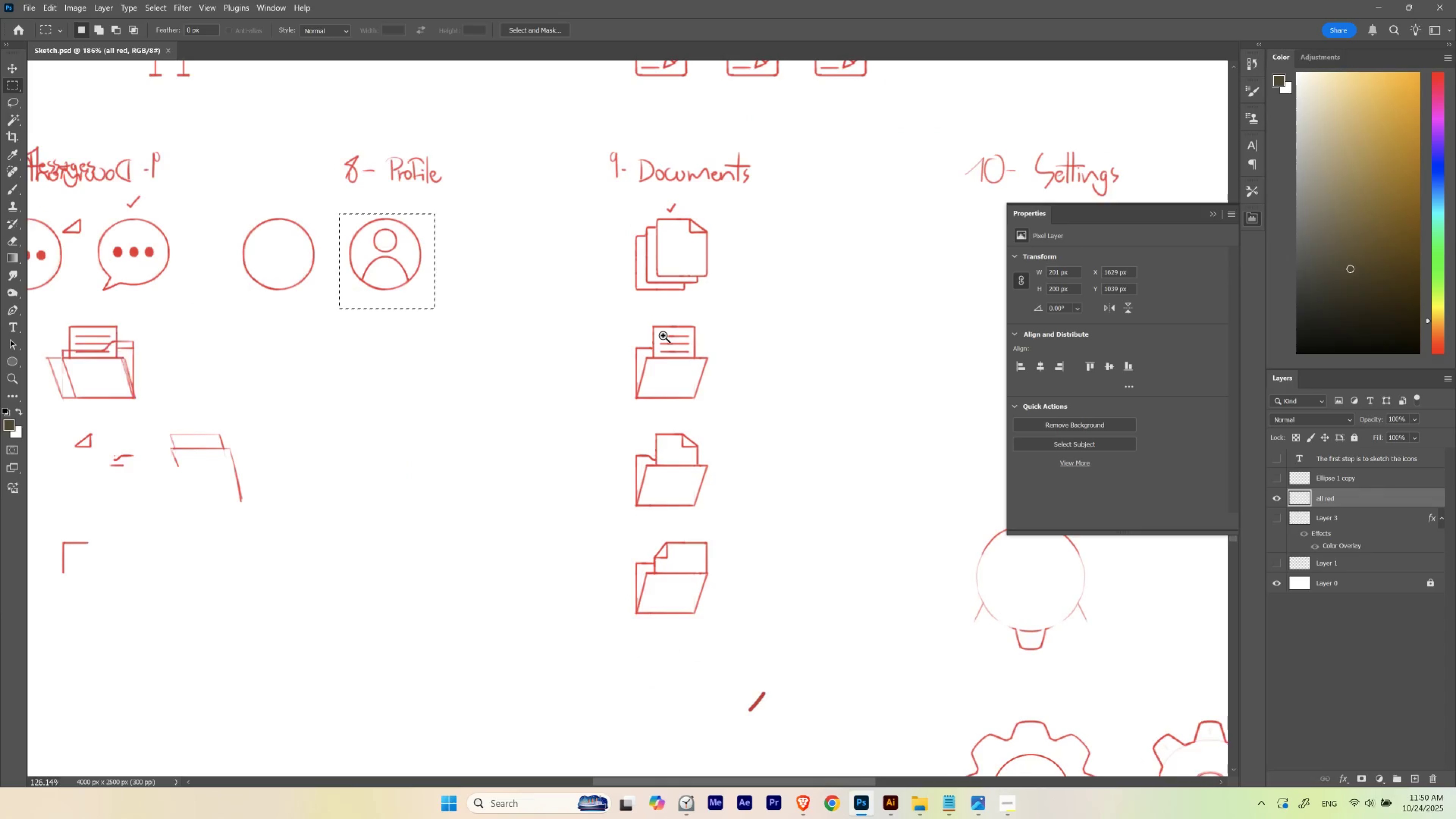 
hold_key(key=Space, duration=7.52)
 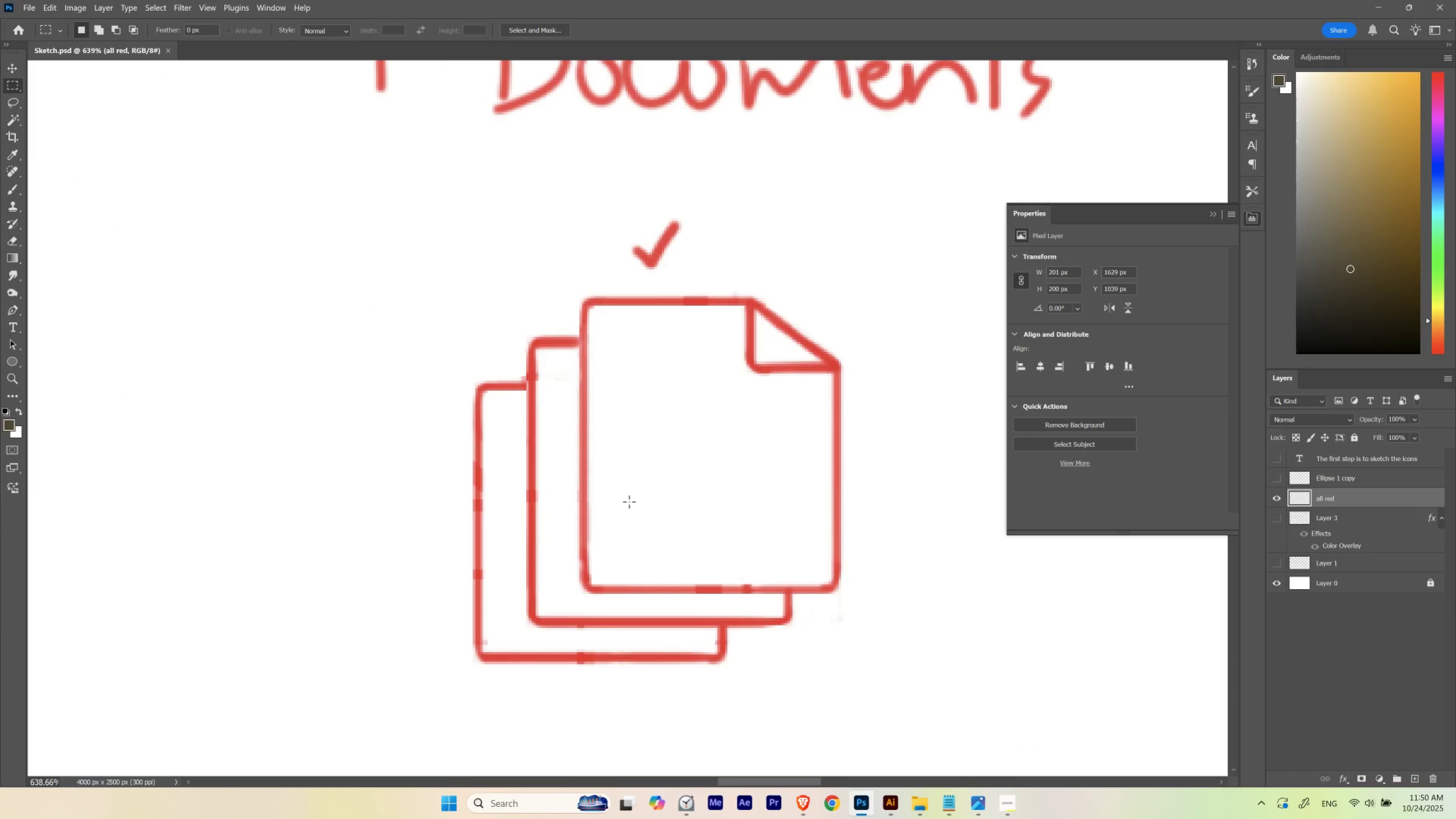 
hold_key(key=ControlLeft, duration=0.81)
left_click_drag(start_coordinate=[678, 316], to_coordinate=[663, 335])
 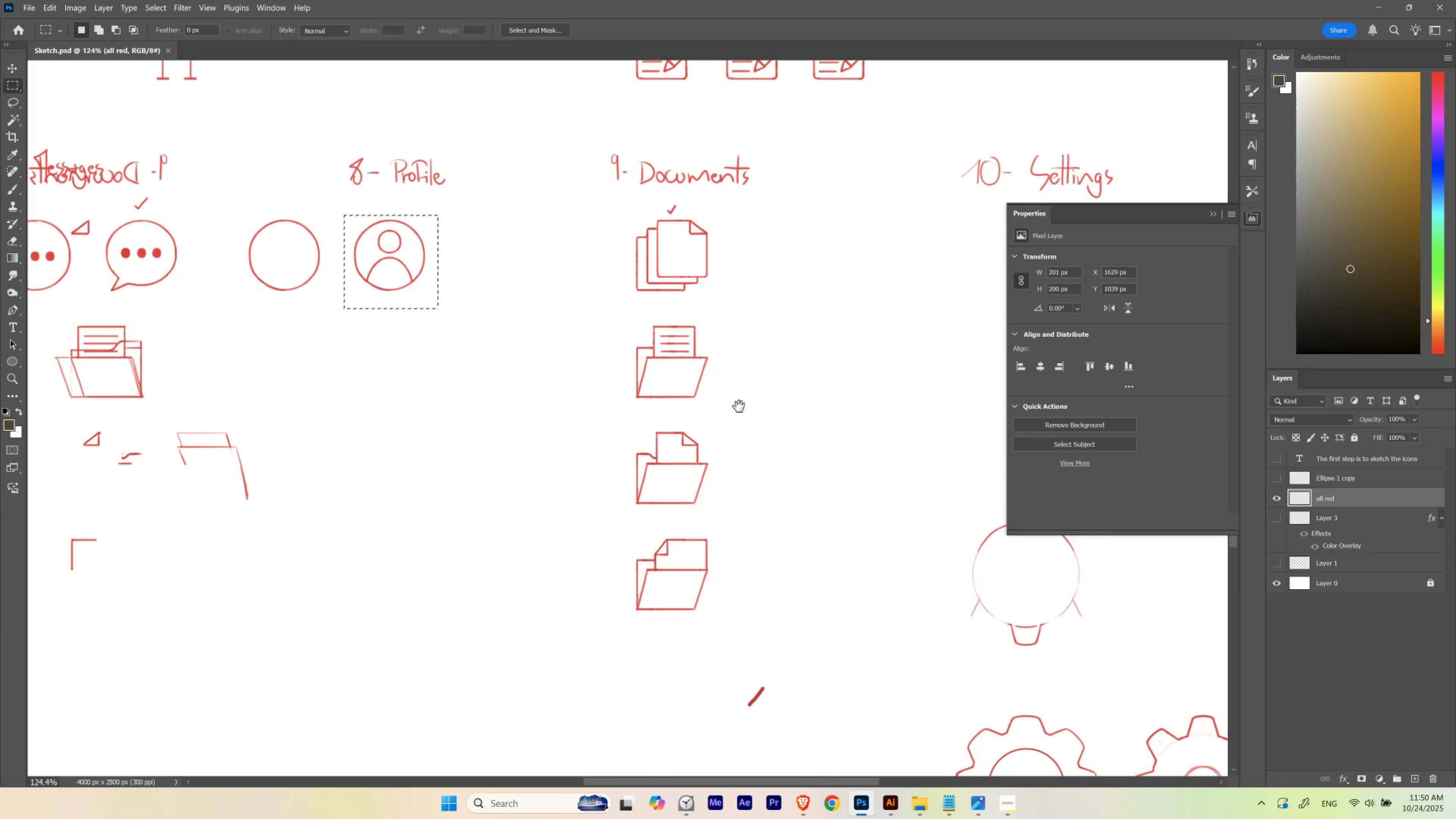 
hold_key(key=ControlLeft, duration=1.15)
left_click_drag(start_coordinate=[676, 206], to_coordinate=[730, 255])
 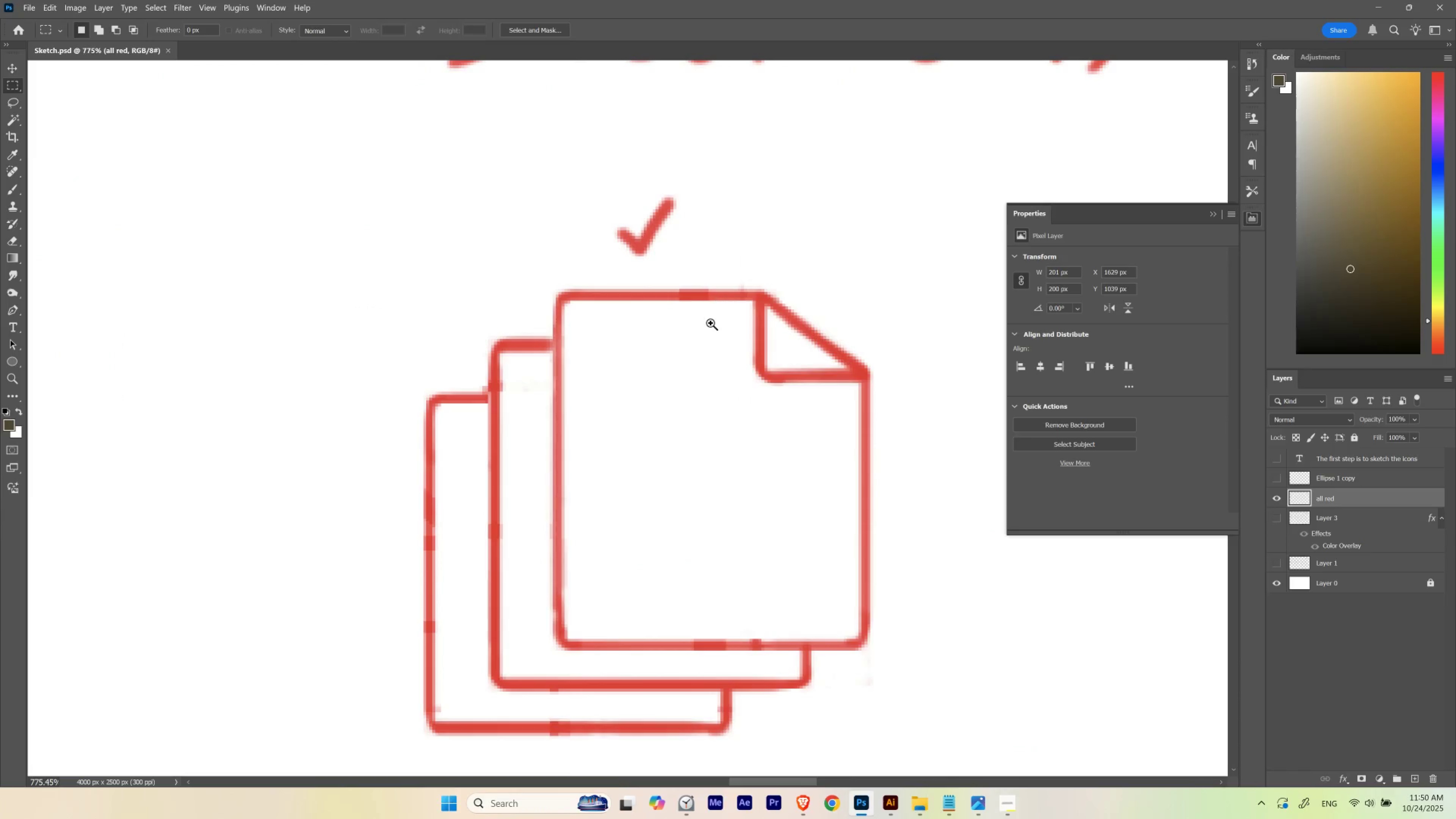 
hold_key(key=ControlLeft, duration=0.57)
left_click_drag(start_coordinate=[706, 330], to_coordinate=[696, 341])
 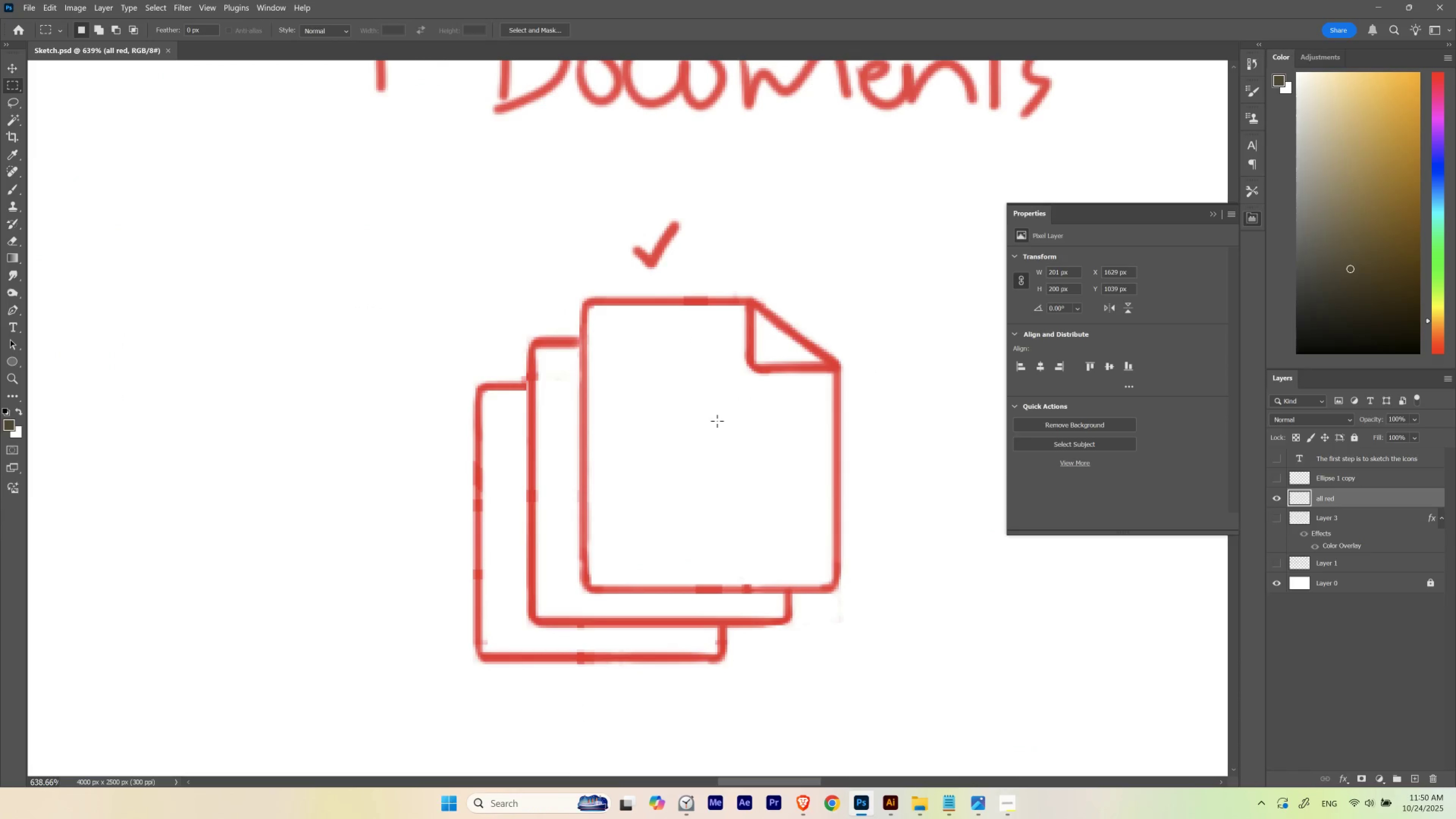 
key(M)
 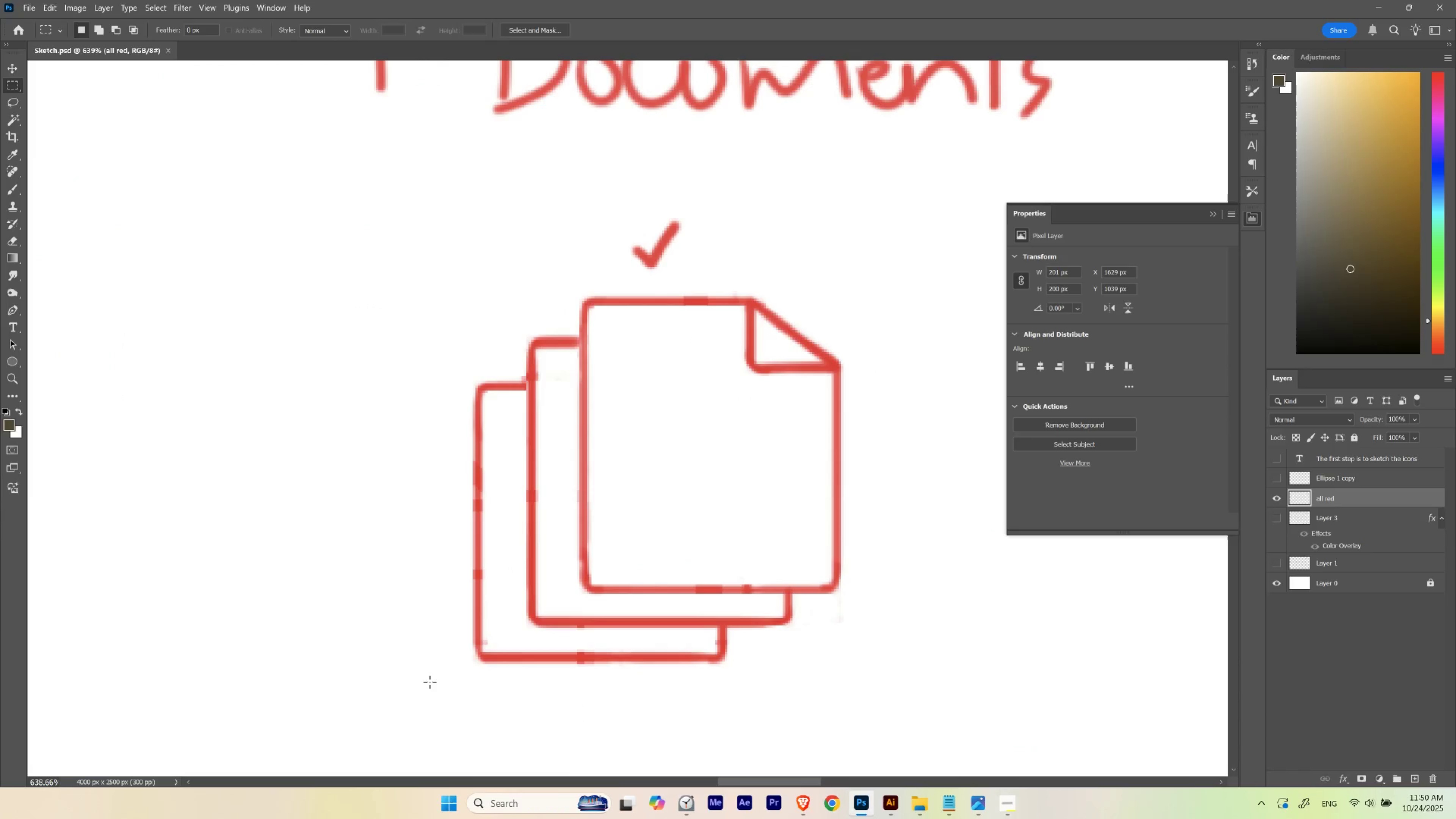 
left_click_drag(start_coordinate=[428, 693], to_coordinate=[916, 286])
 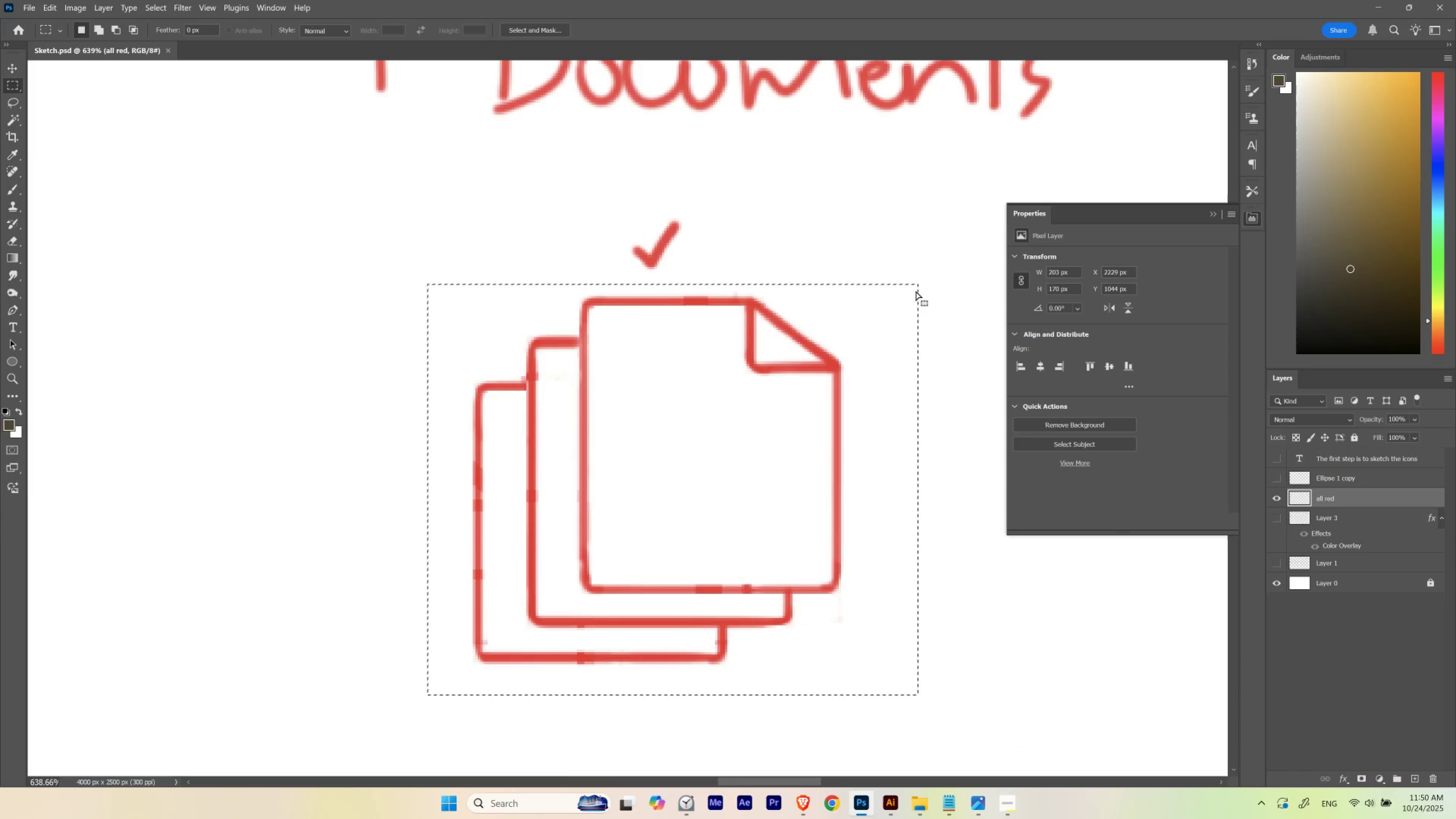 
key(Control+C)
 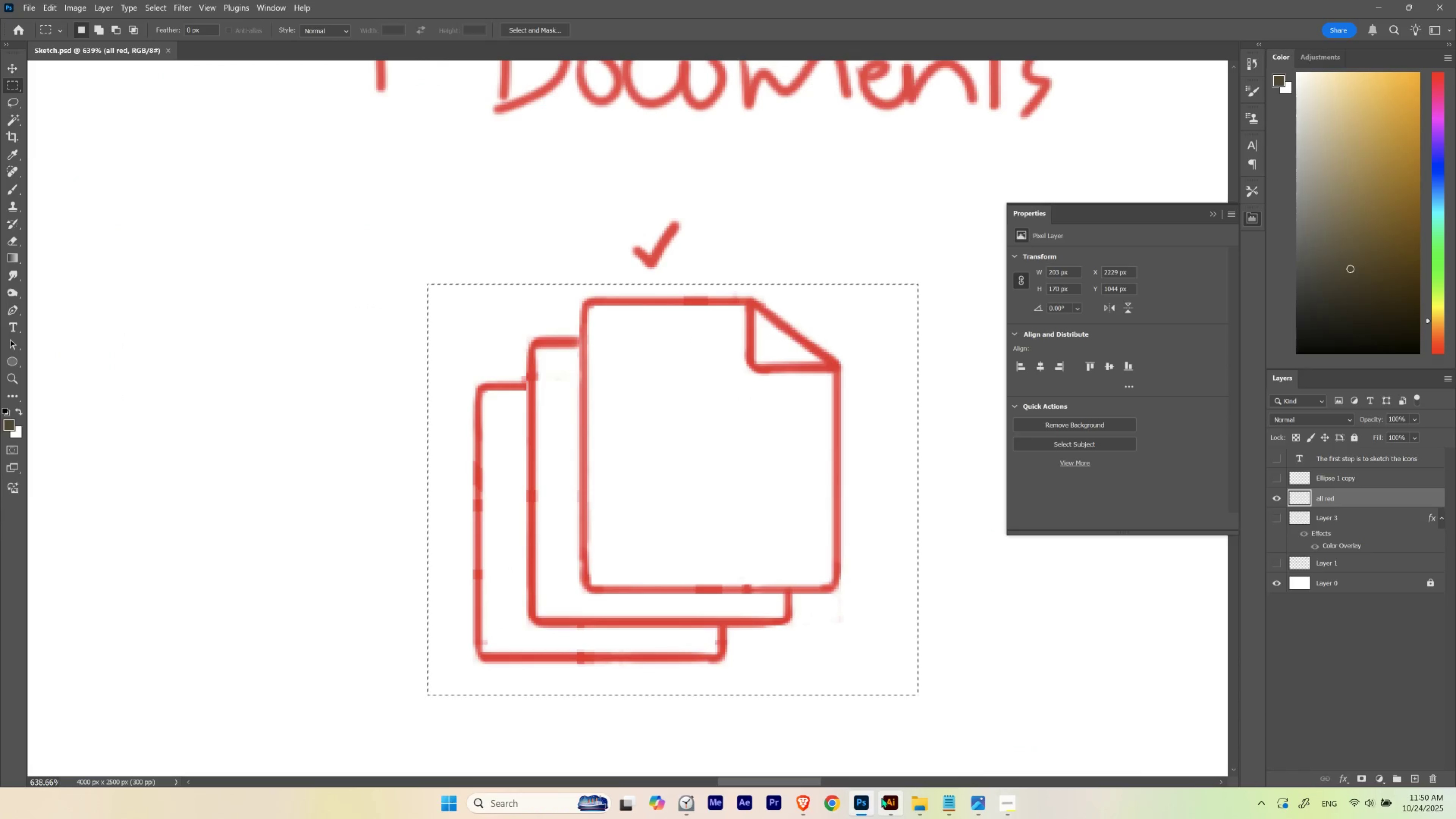 
left_click([882, 797])
 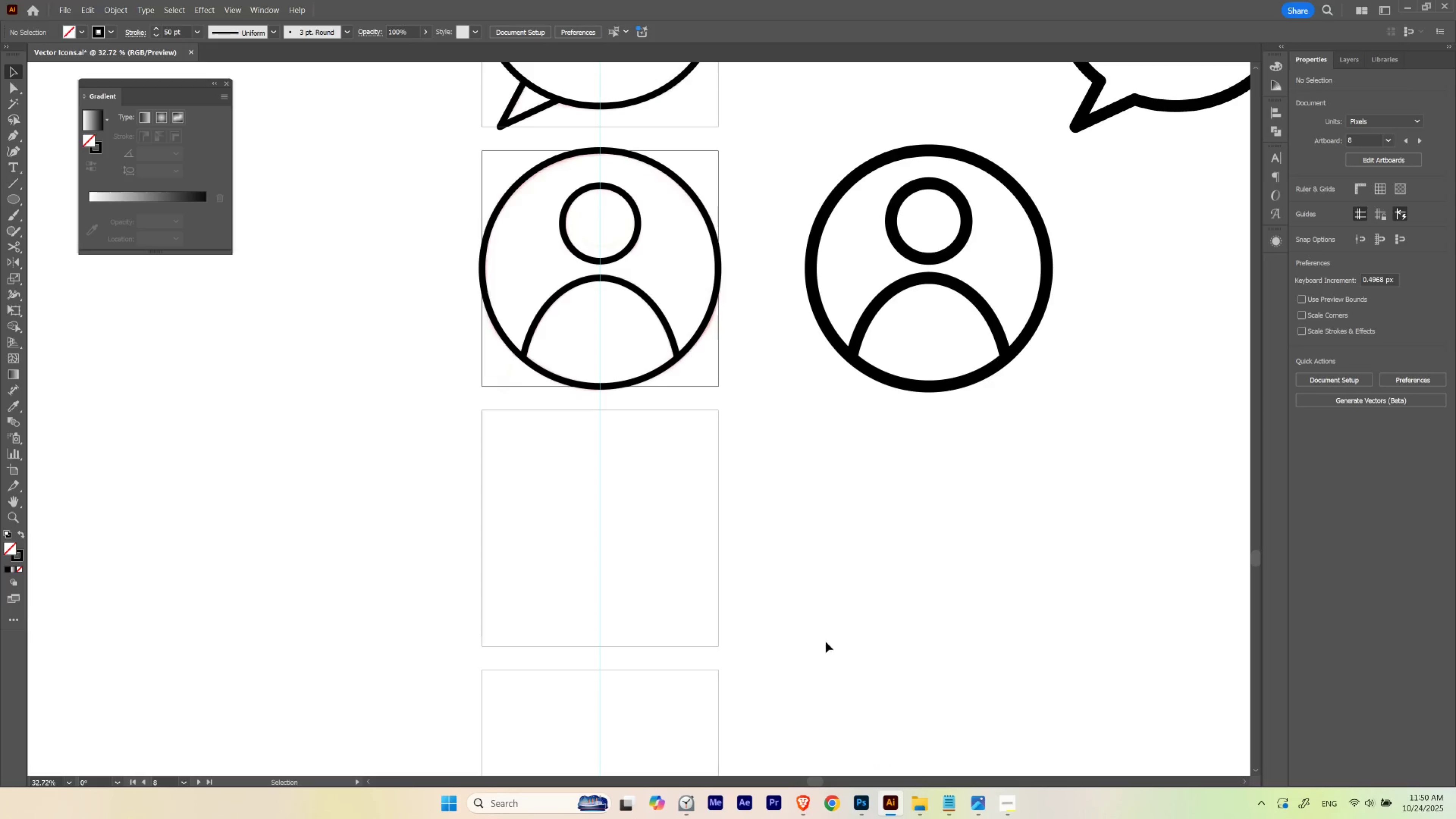 
hold_key(key=ControlLeft, duration=1.36)
 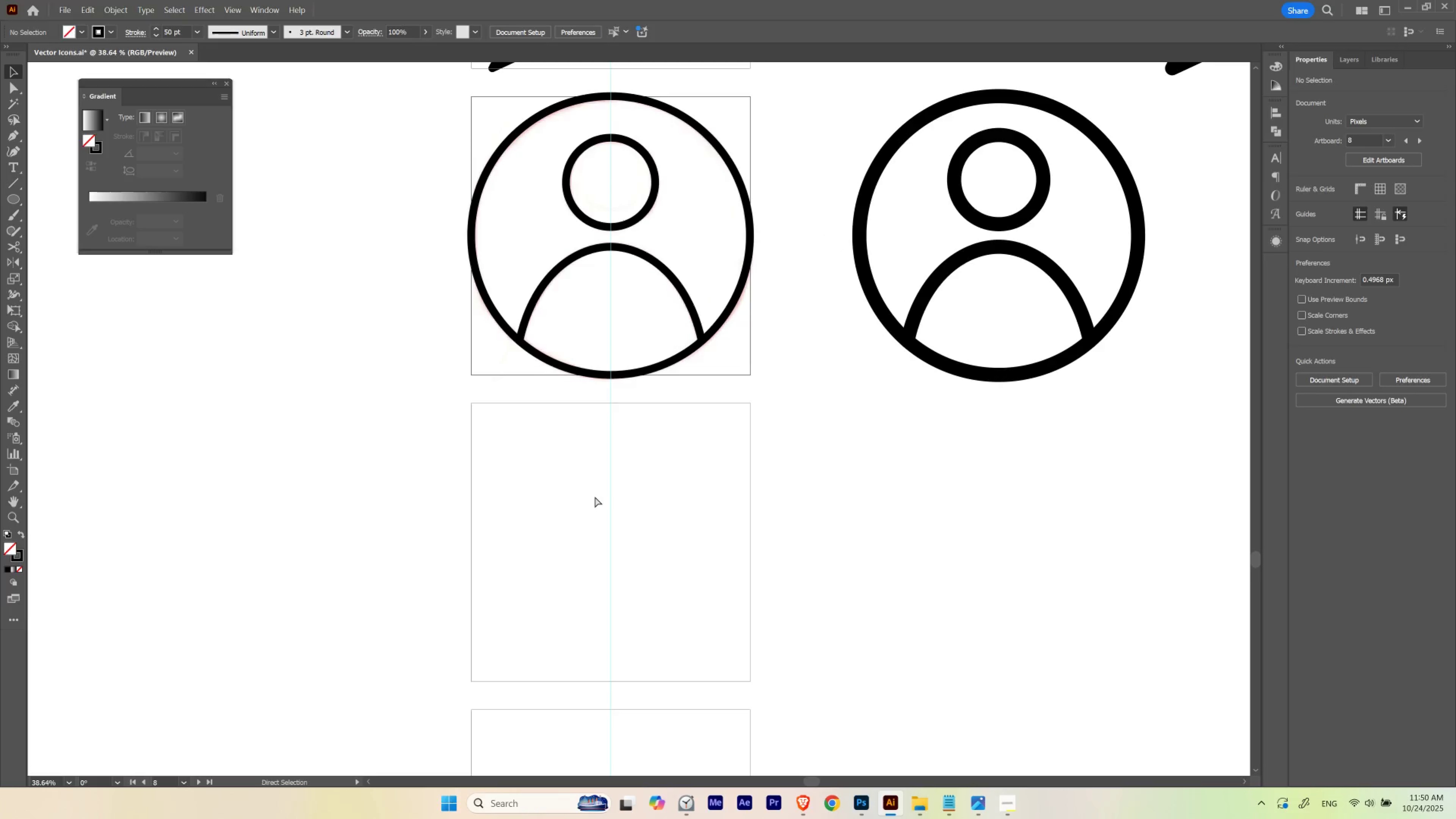 
hold_key(key=Space, duration=1.42)
 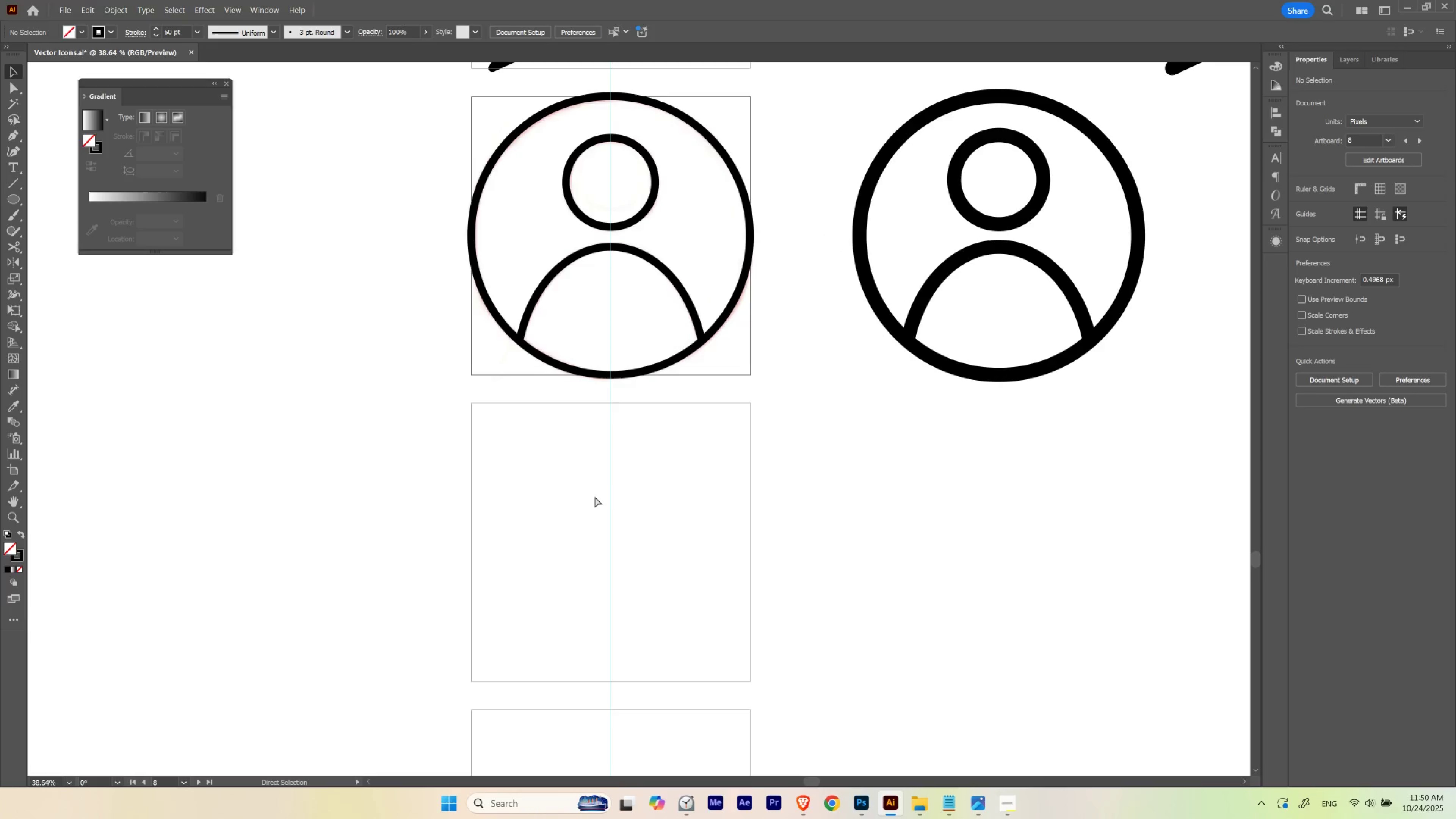 
left_click_drag(start_coordinate=[542, 450], to_coordinate=[561, 484])
 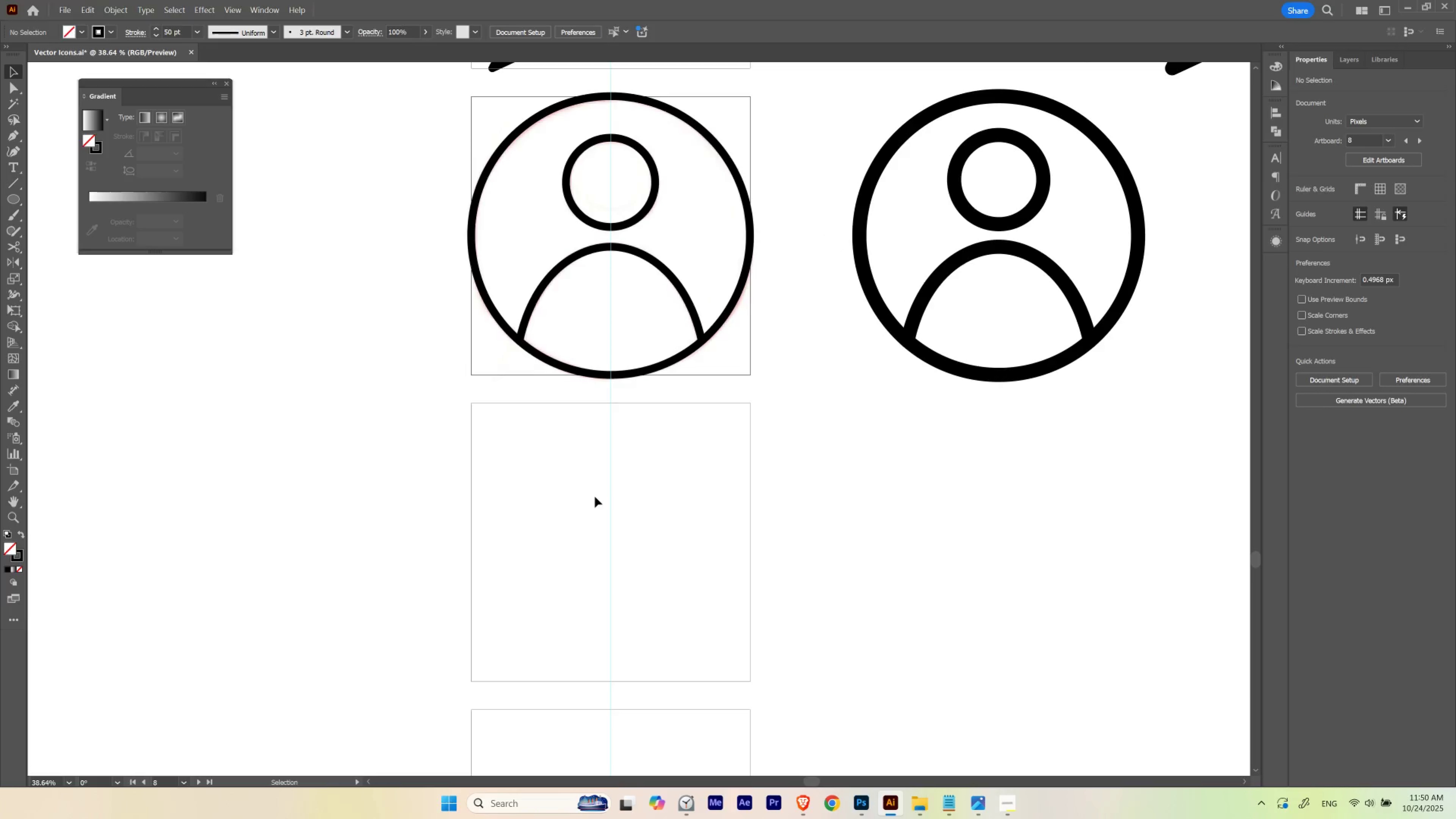 
key(Control+V)
 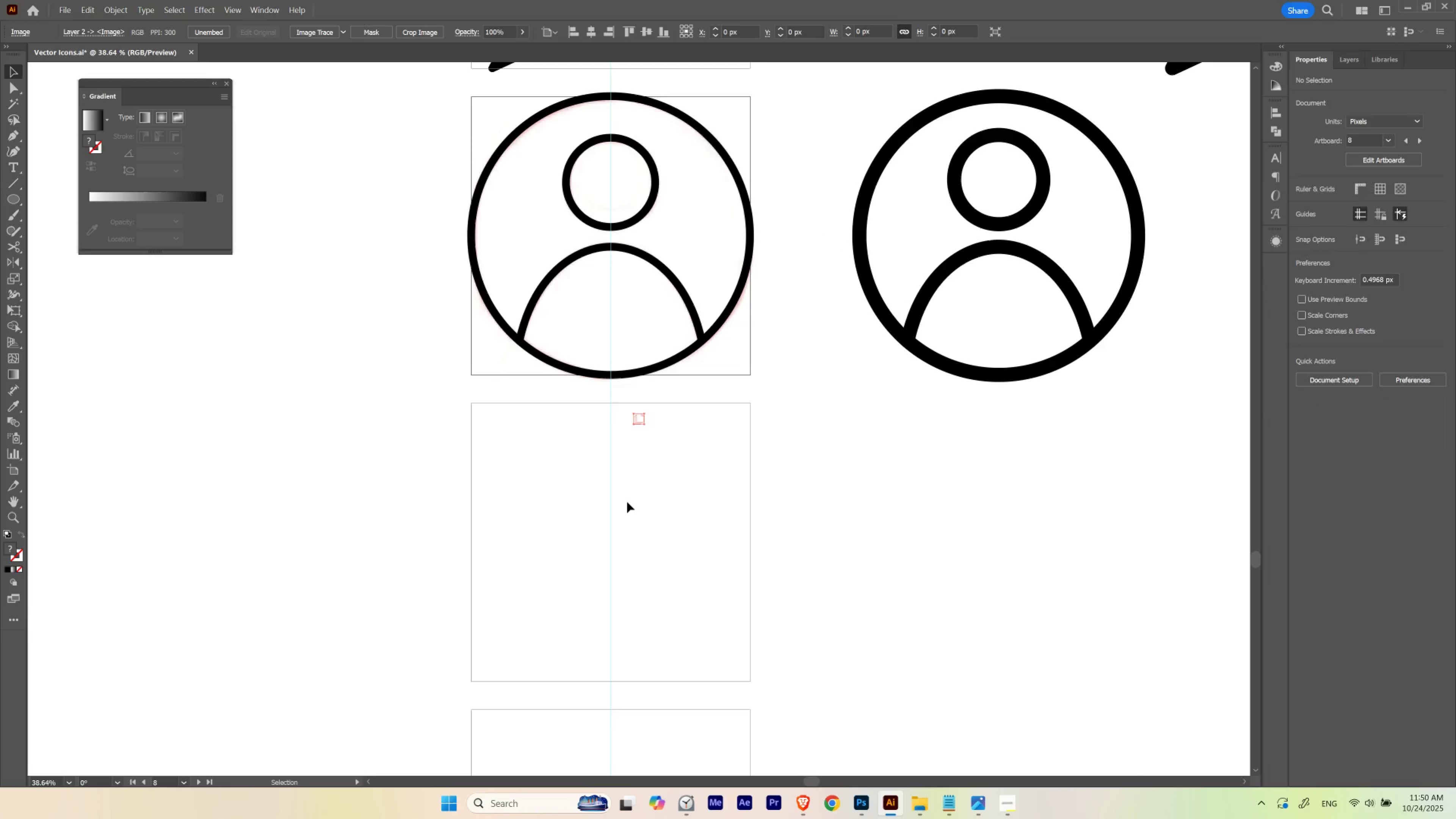 
hold_key(key=Space, duration=1.12)
 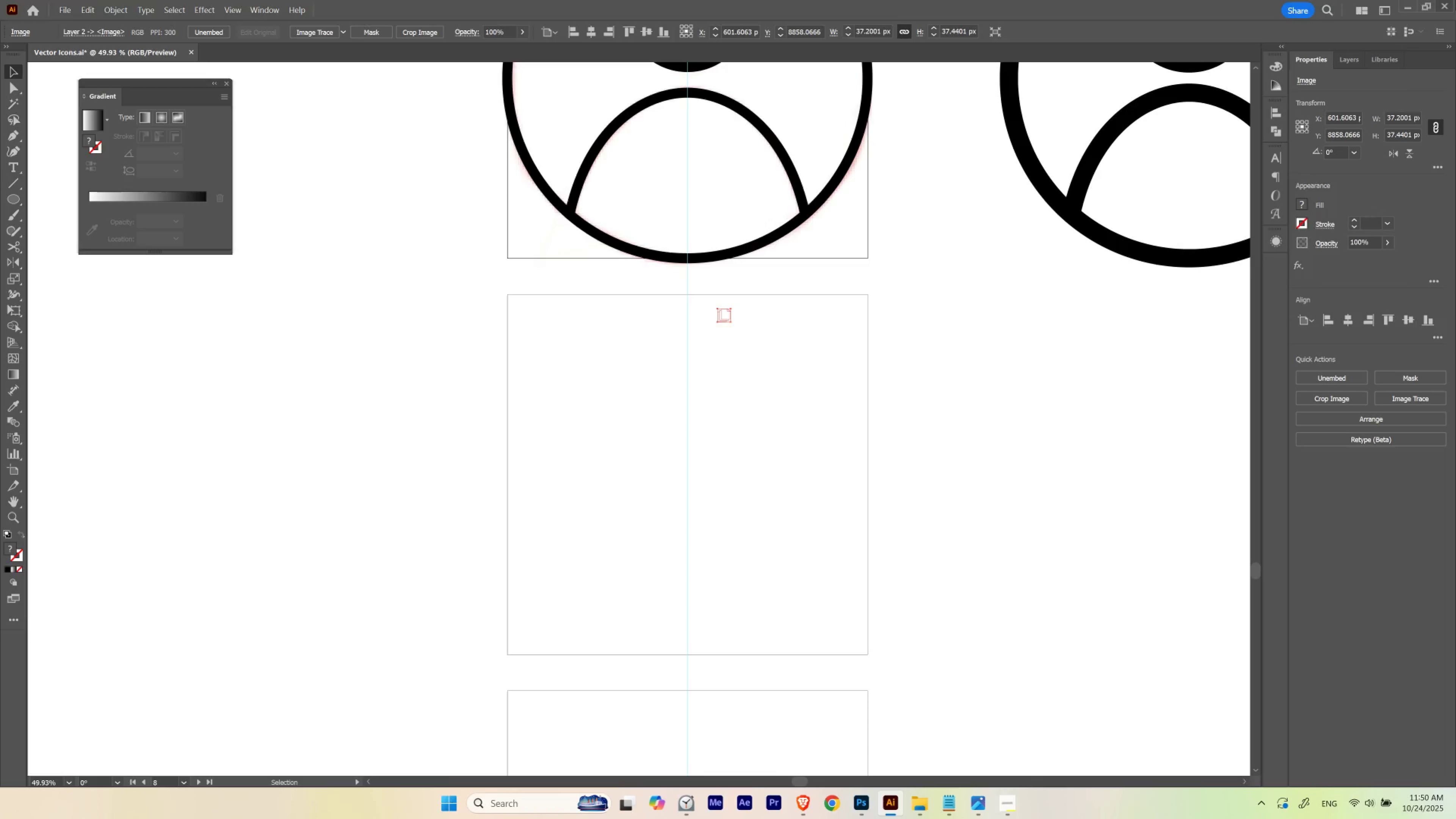 
left_click_drag(start_coordinate=[627, 501], to_coordinate=[707, 412])
 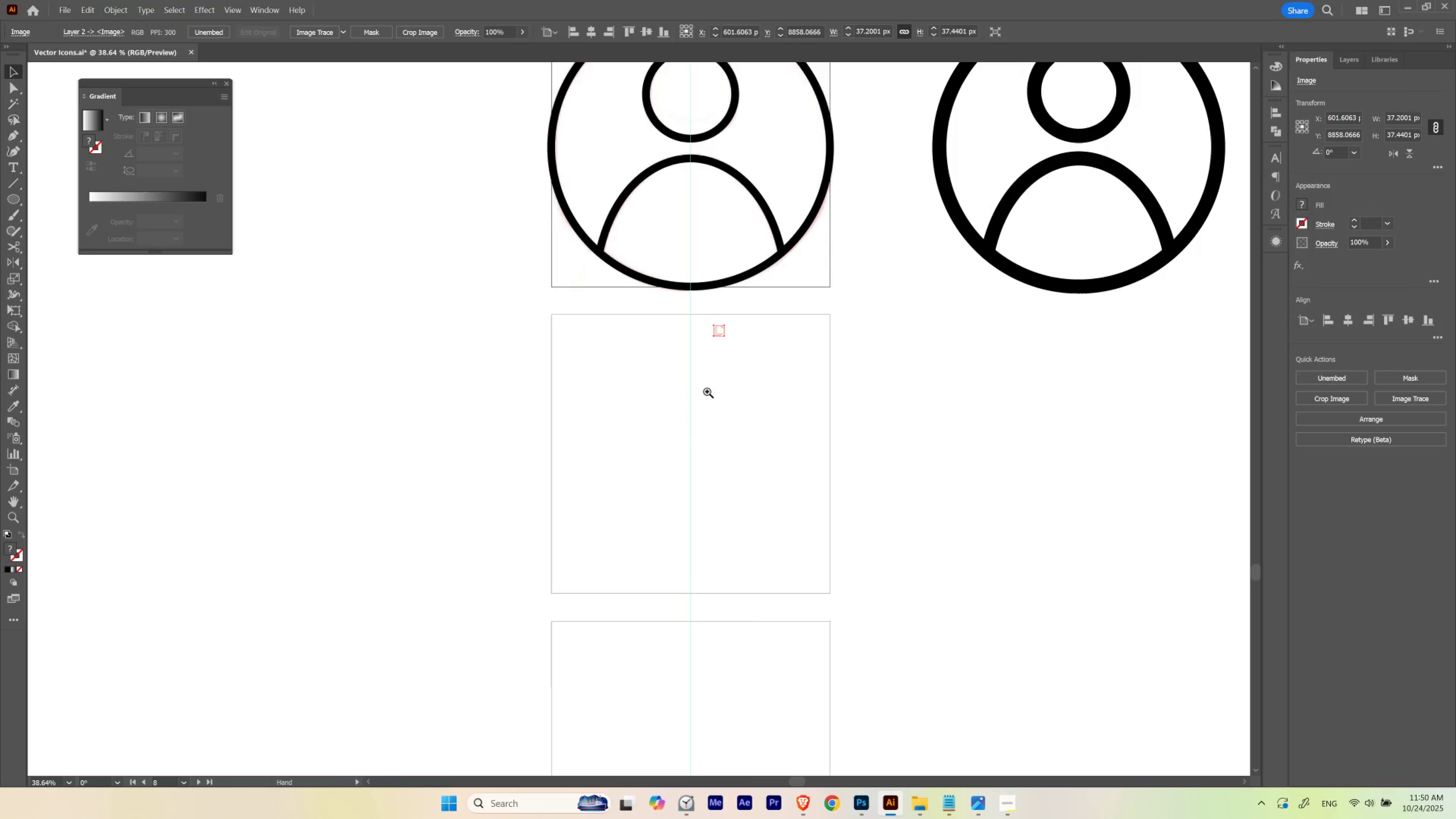 
hold_key(key=ControlLeft, duration=0.41)
left_click_drag(start_coordinate=[701, 383], to_coordinate=[730, 391])
 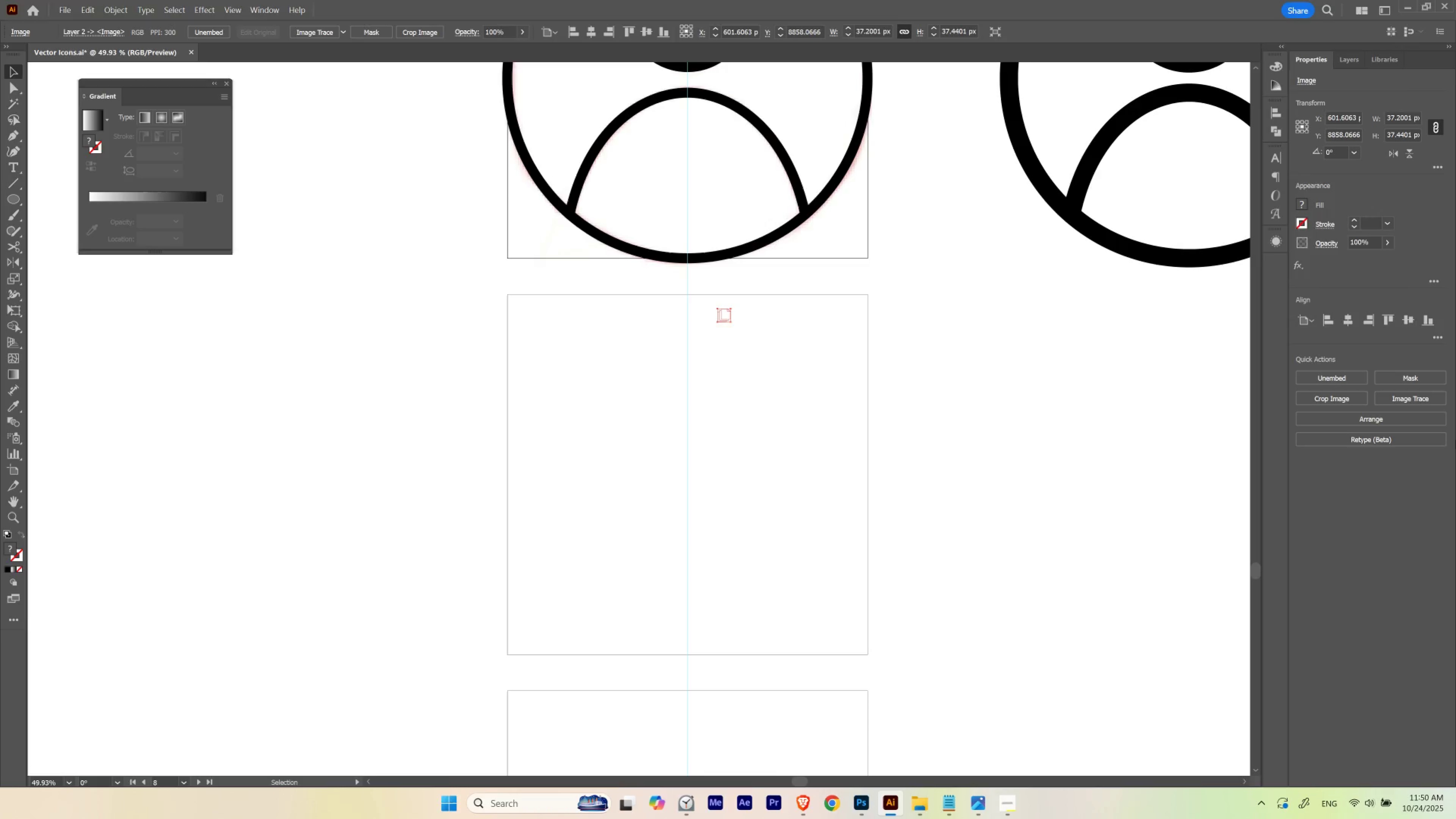 
wait(5.64)
 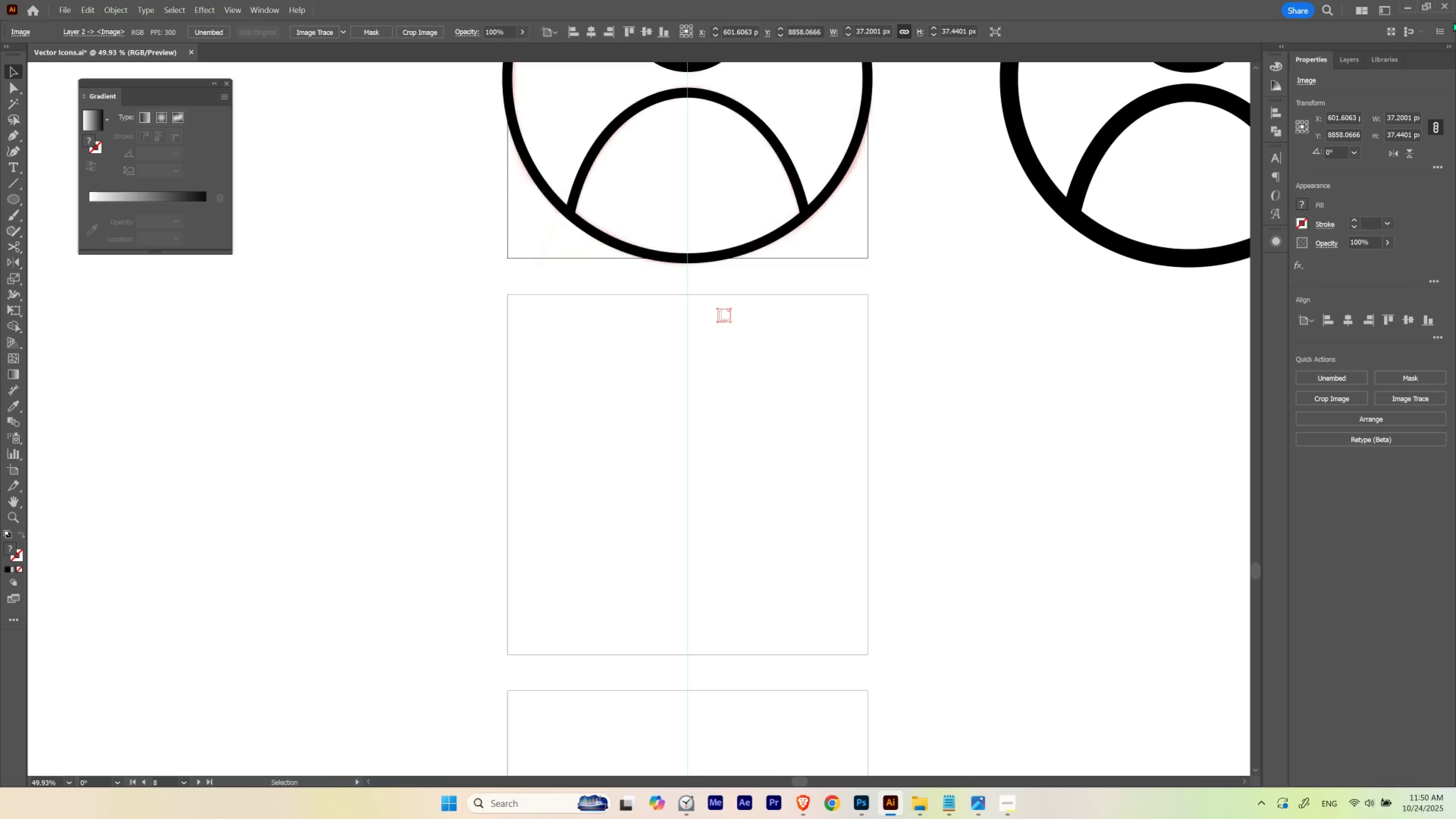 
left_click([1343, 61])
 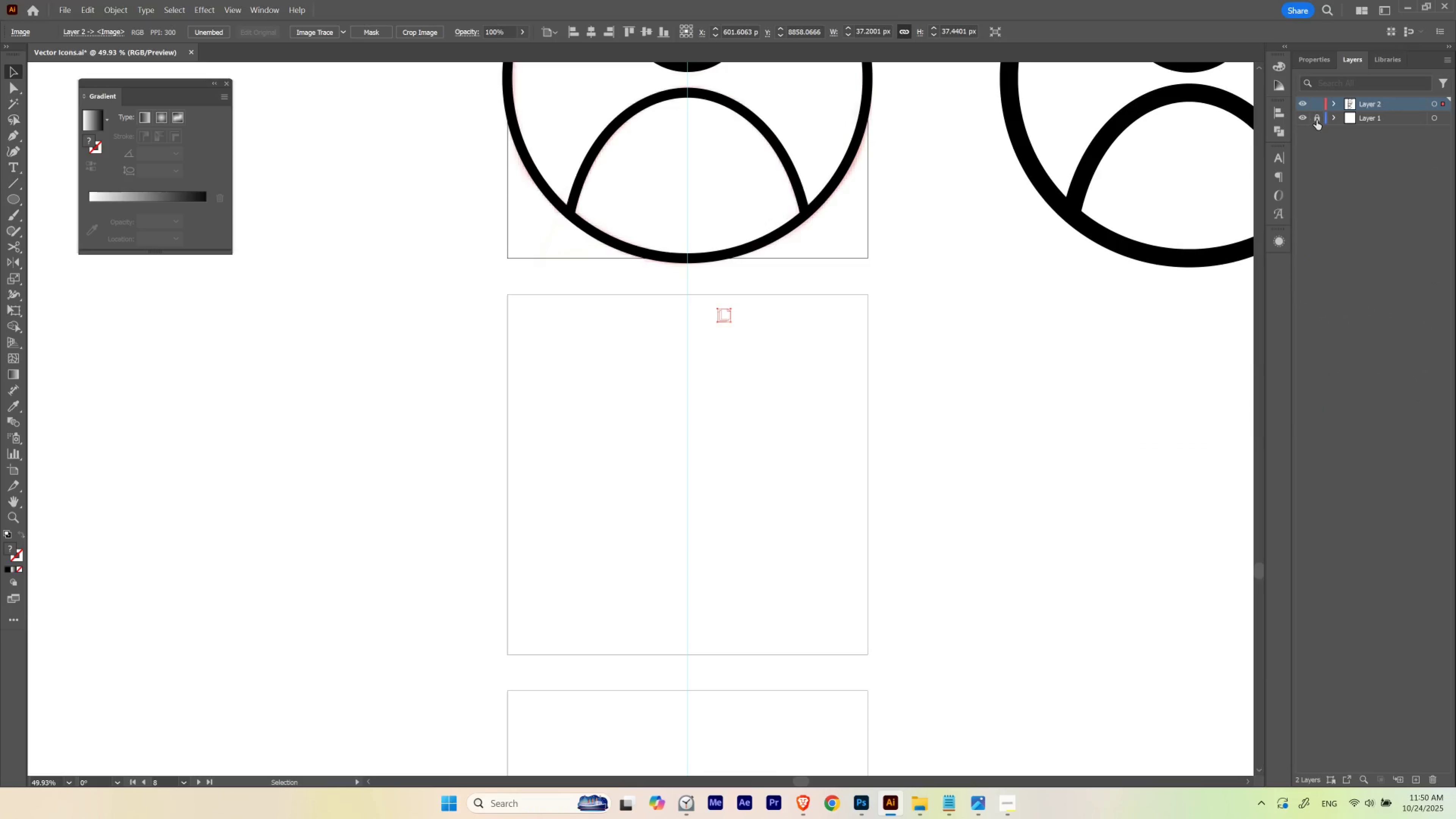 
left_click([1317, 119])
 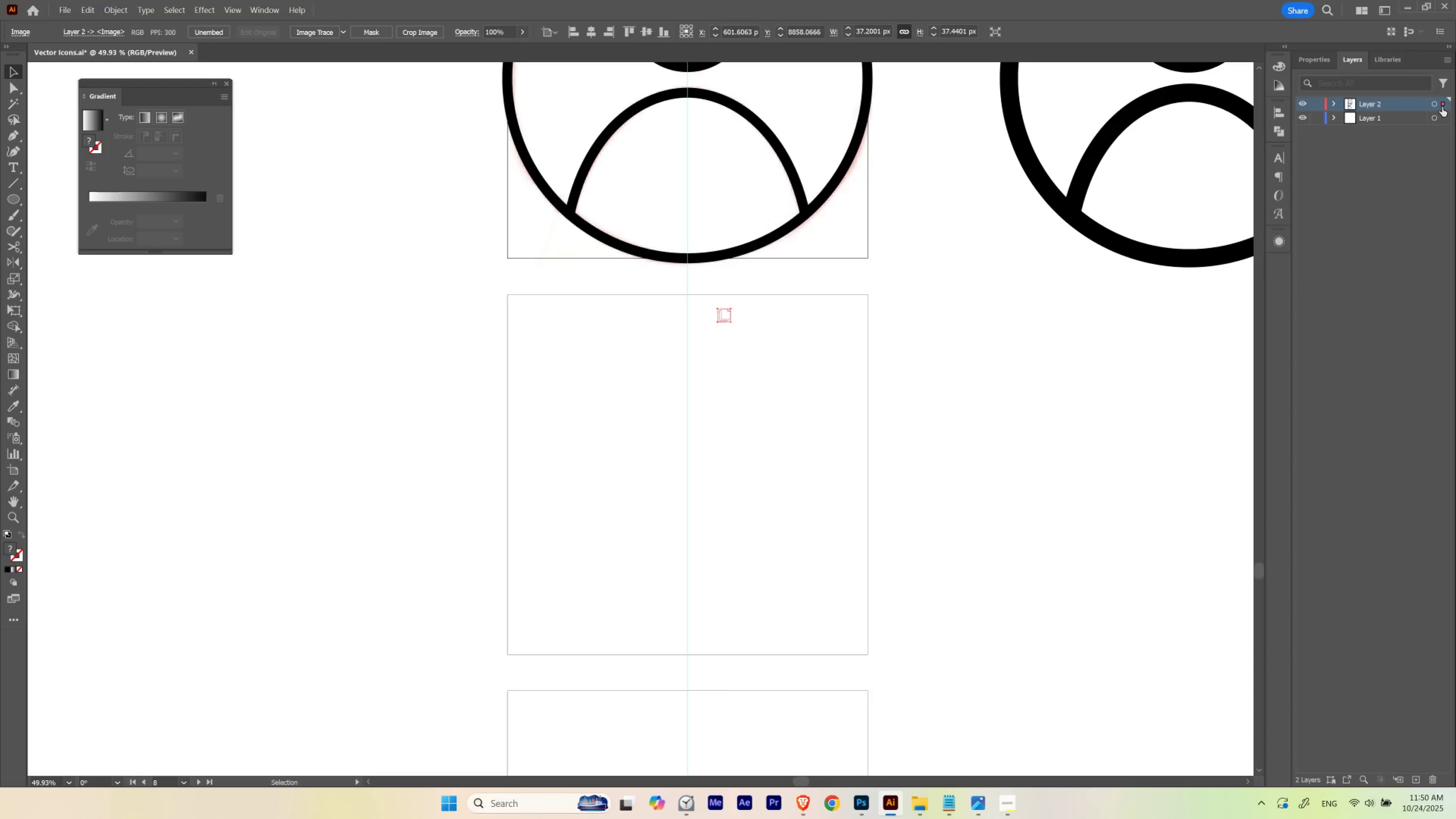 
left_click_drag(start_coordinate=[1441, 106], to_coordinate=[1439, 124])
 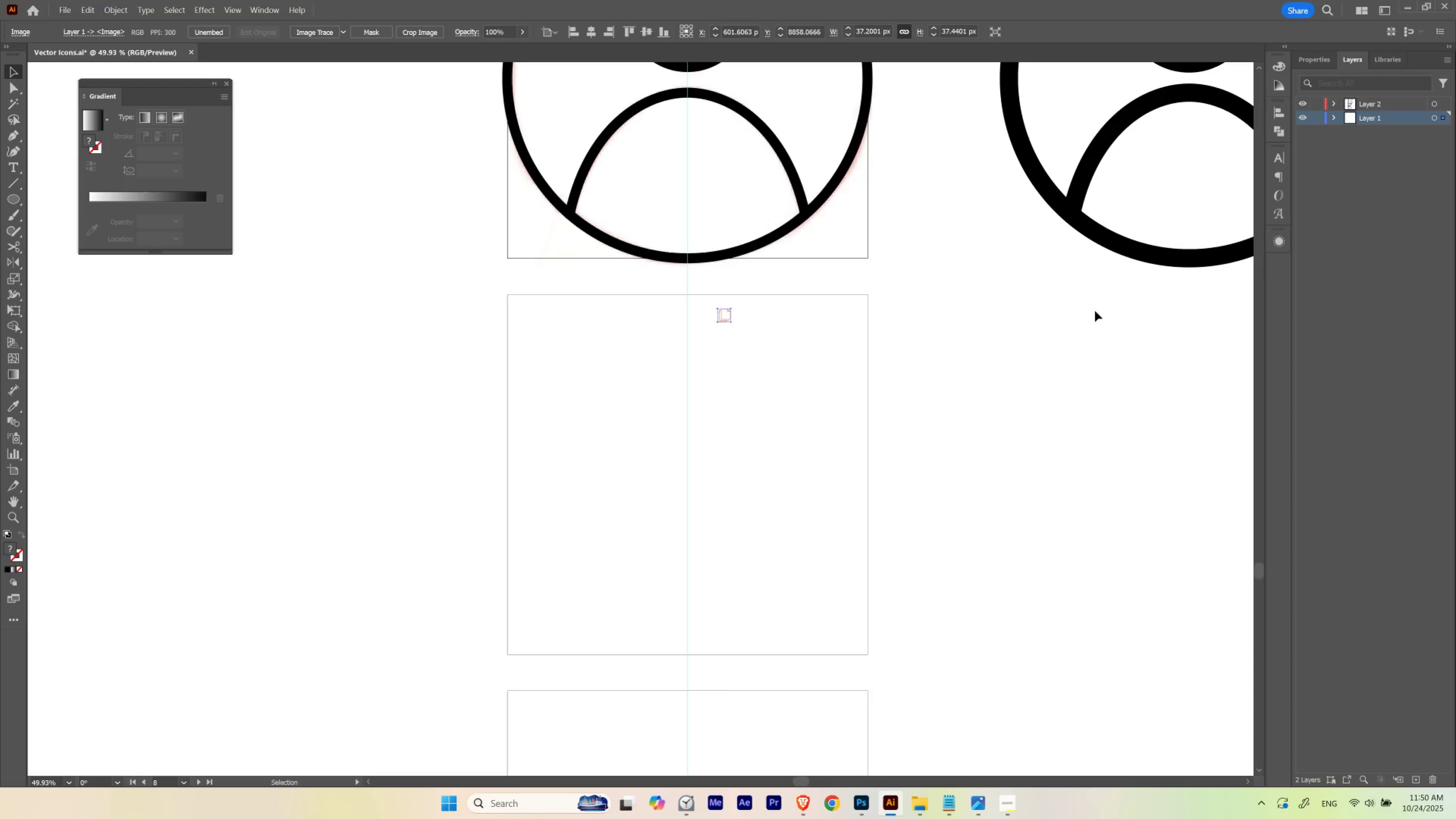 
left_click([1095, 311])
 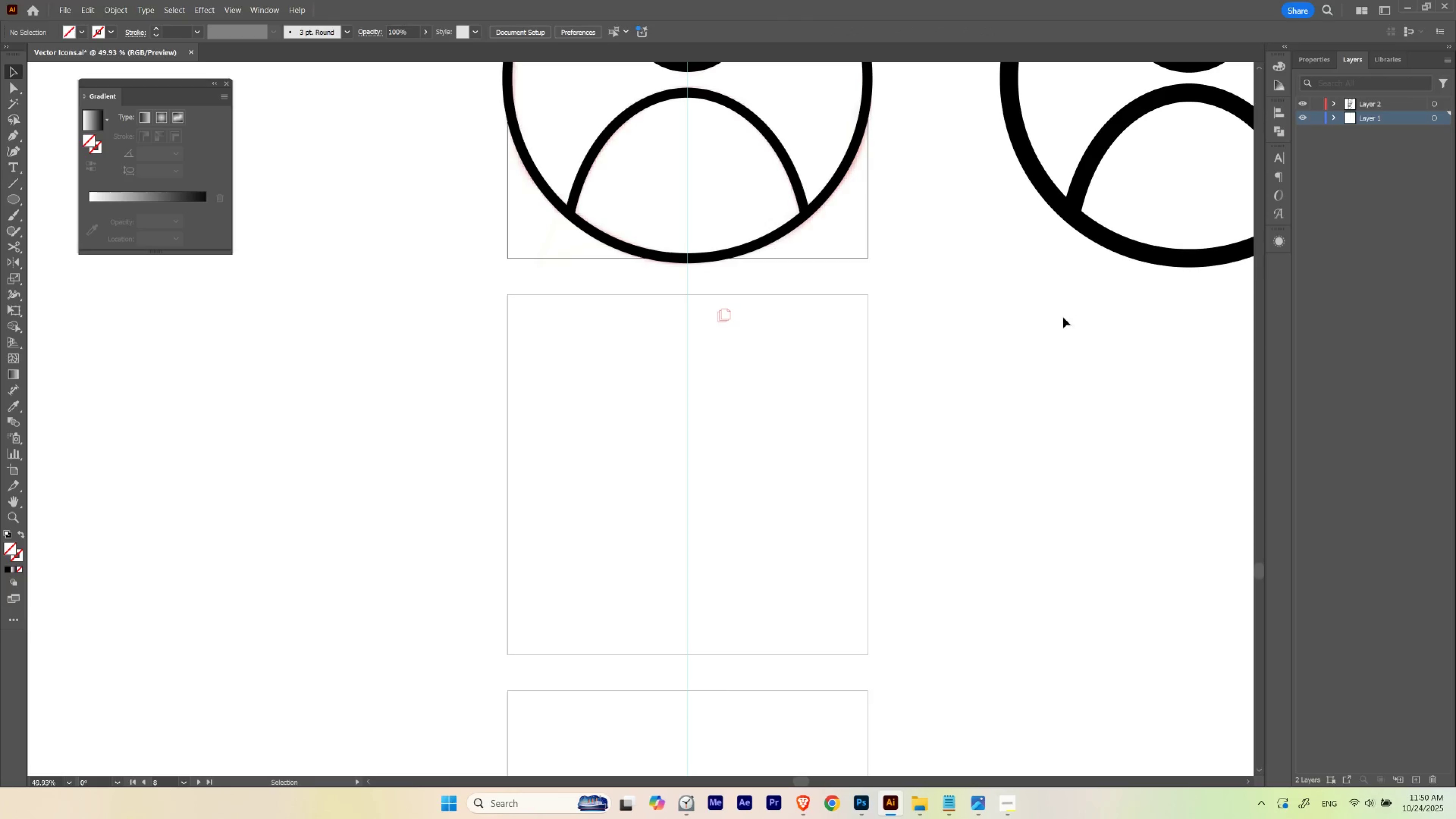 
key(V)
 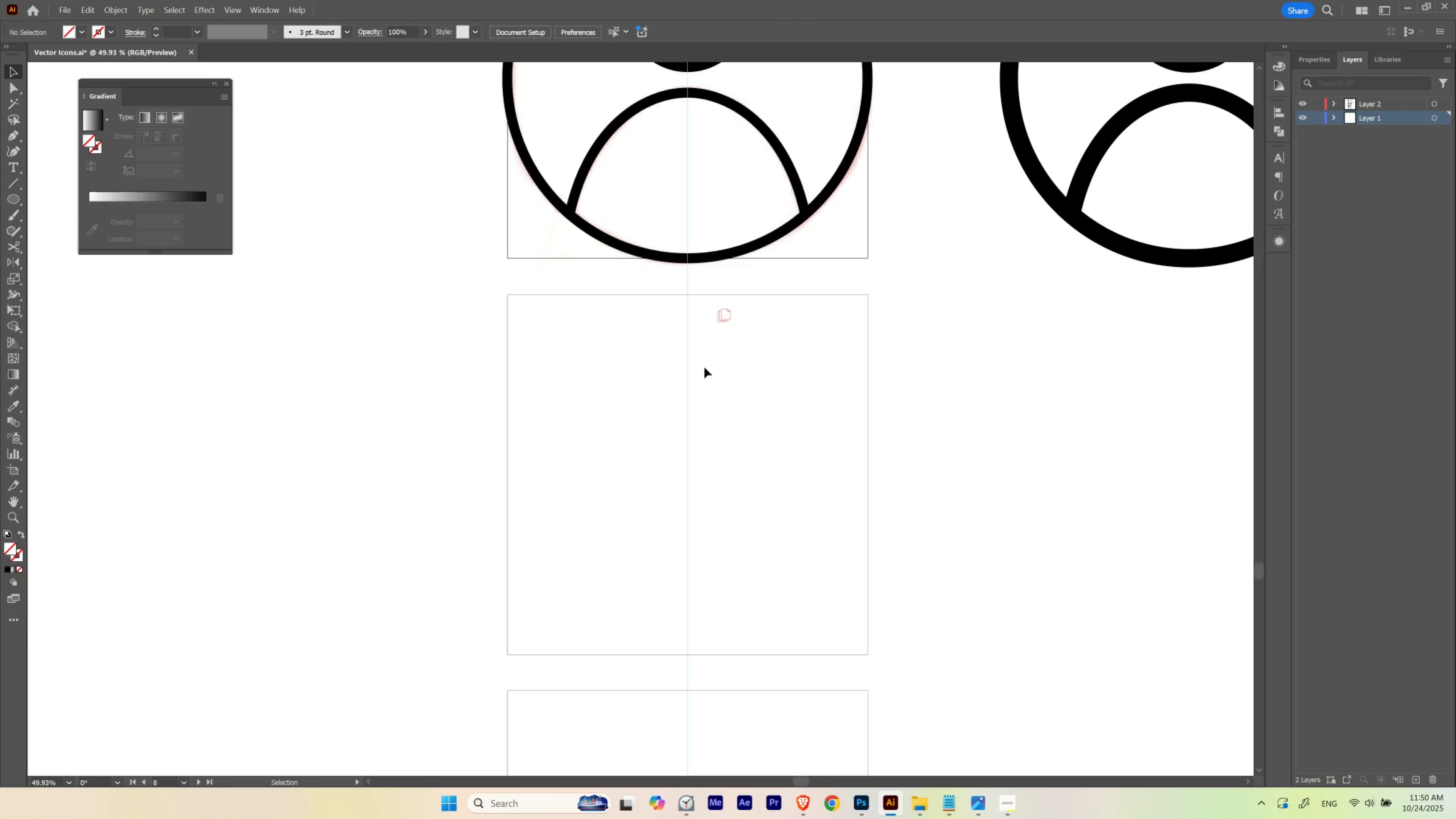 
left_click_drag(start_coordinate=[691, 361], to_coordinate=[755, 284])
 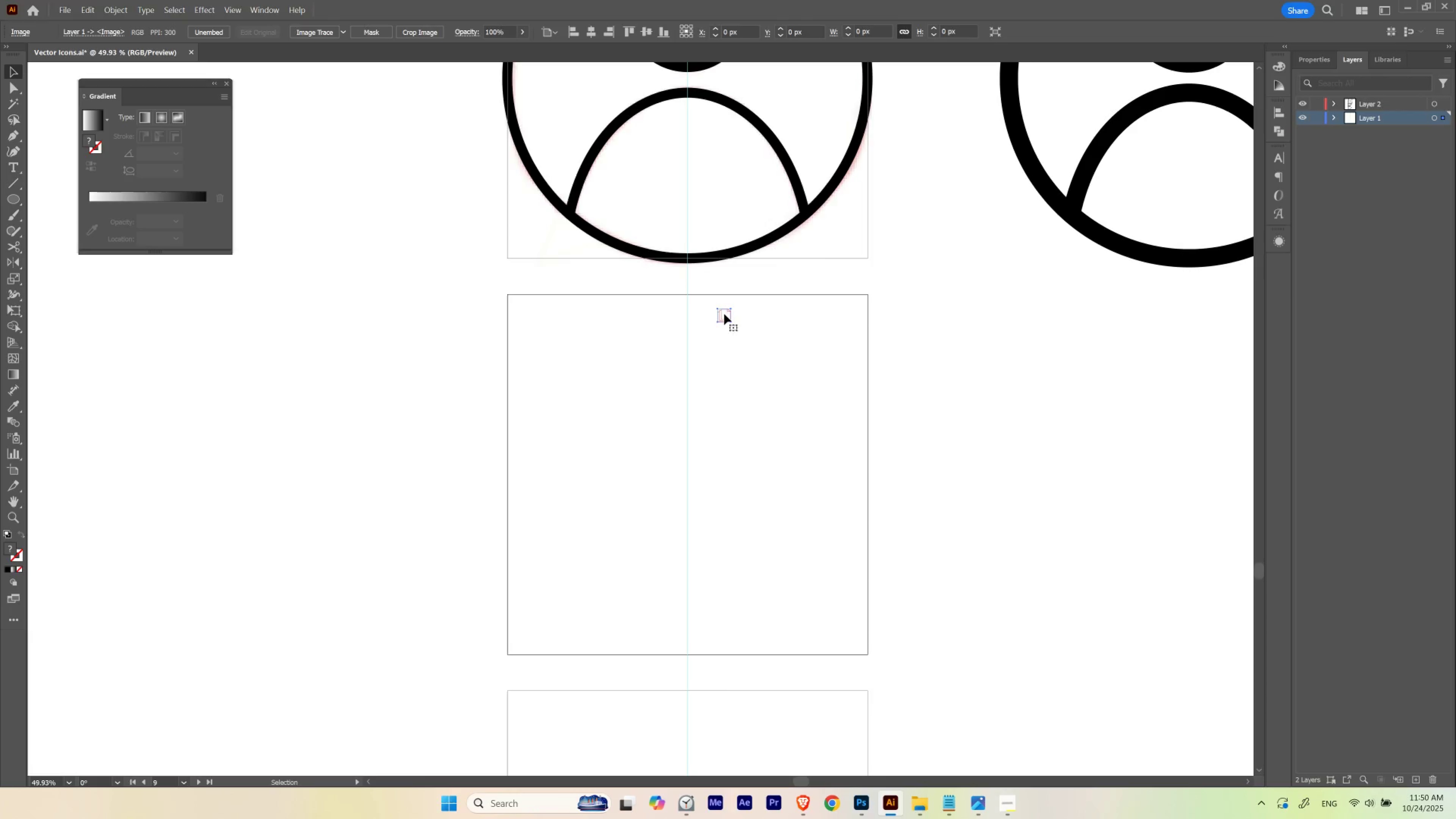 
left_click_drag(start_coordinate=[724, 314], to_coordinate=[600, 334])
 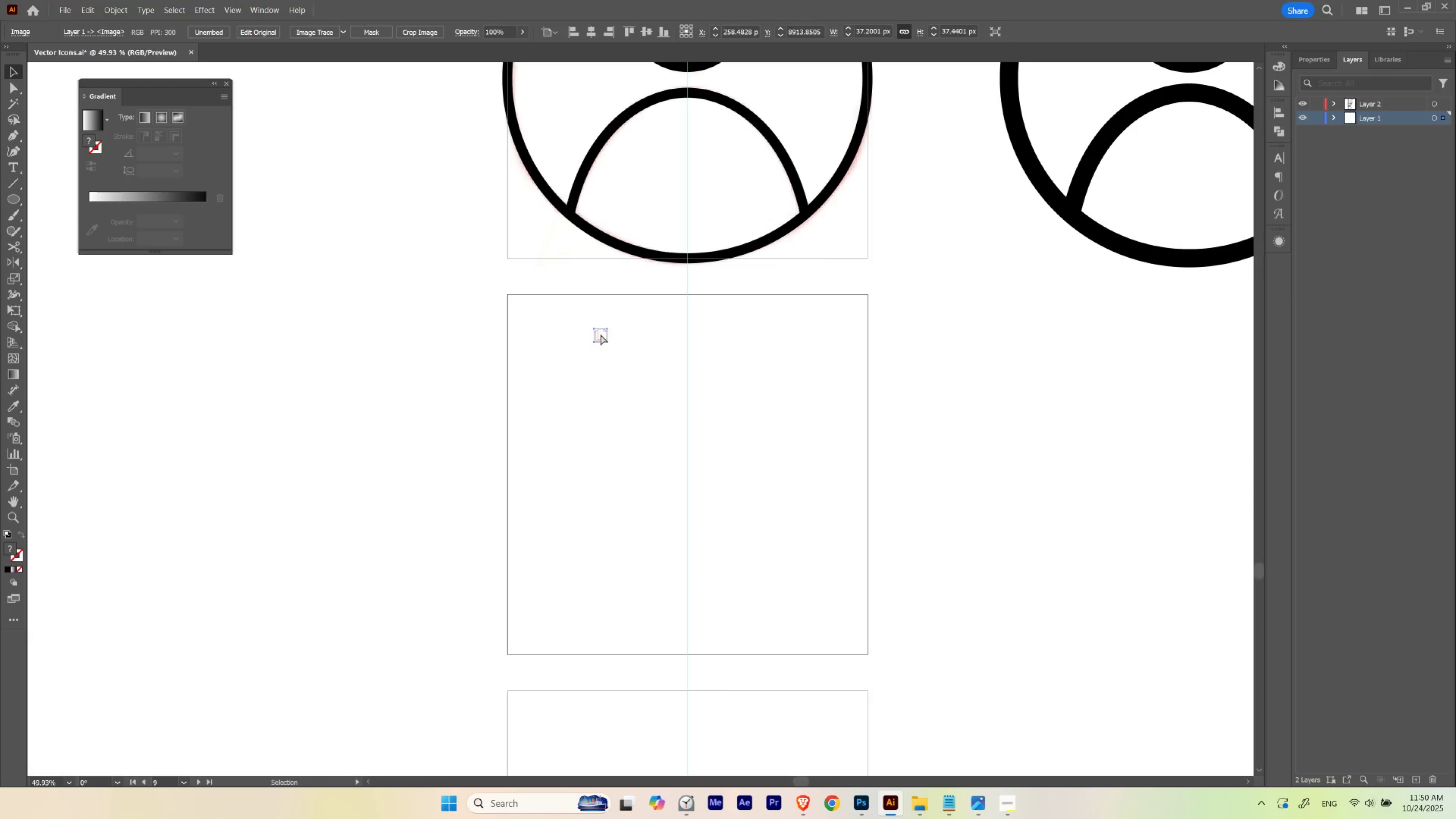 
key(Control+ControlLeft)
 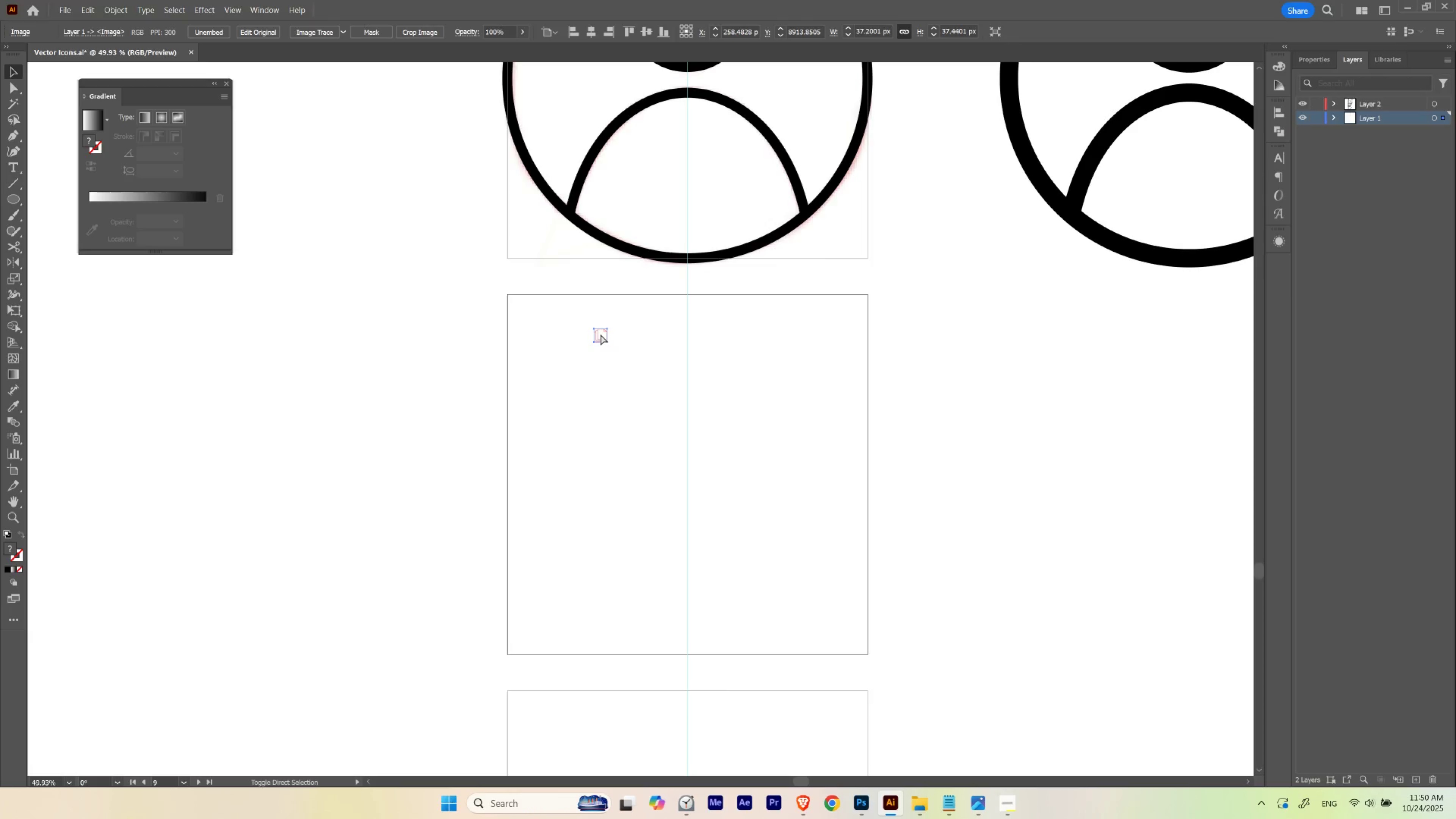 
key(Control+Shift+ShiftLeft)
 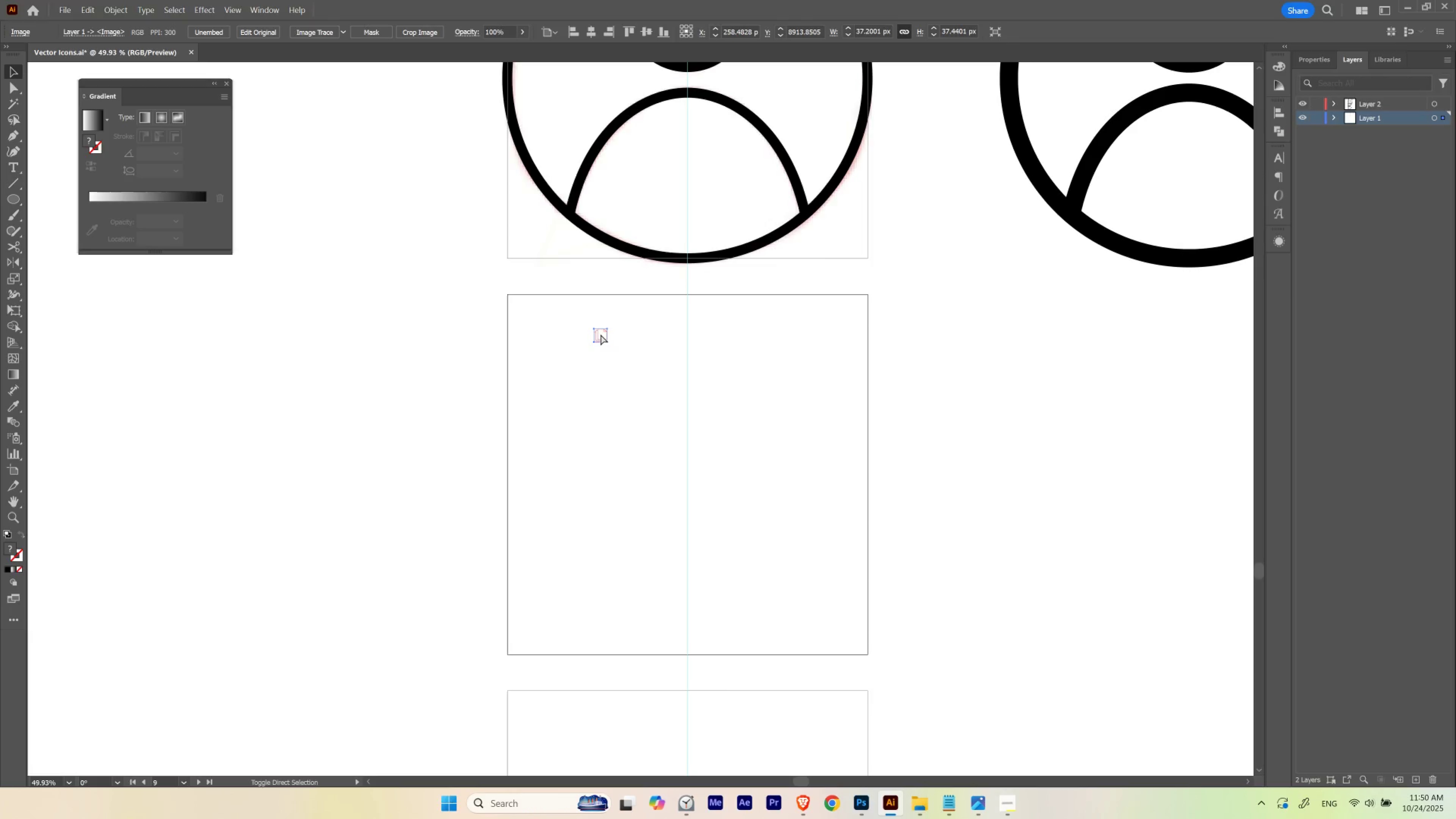 
key(Control+Shift+B)
 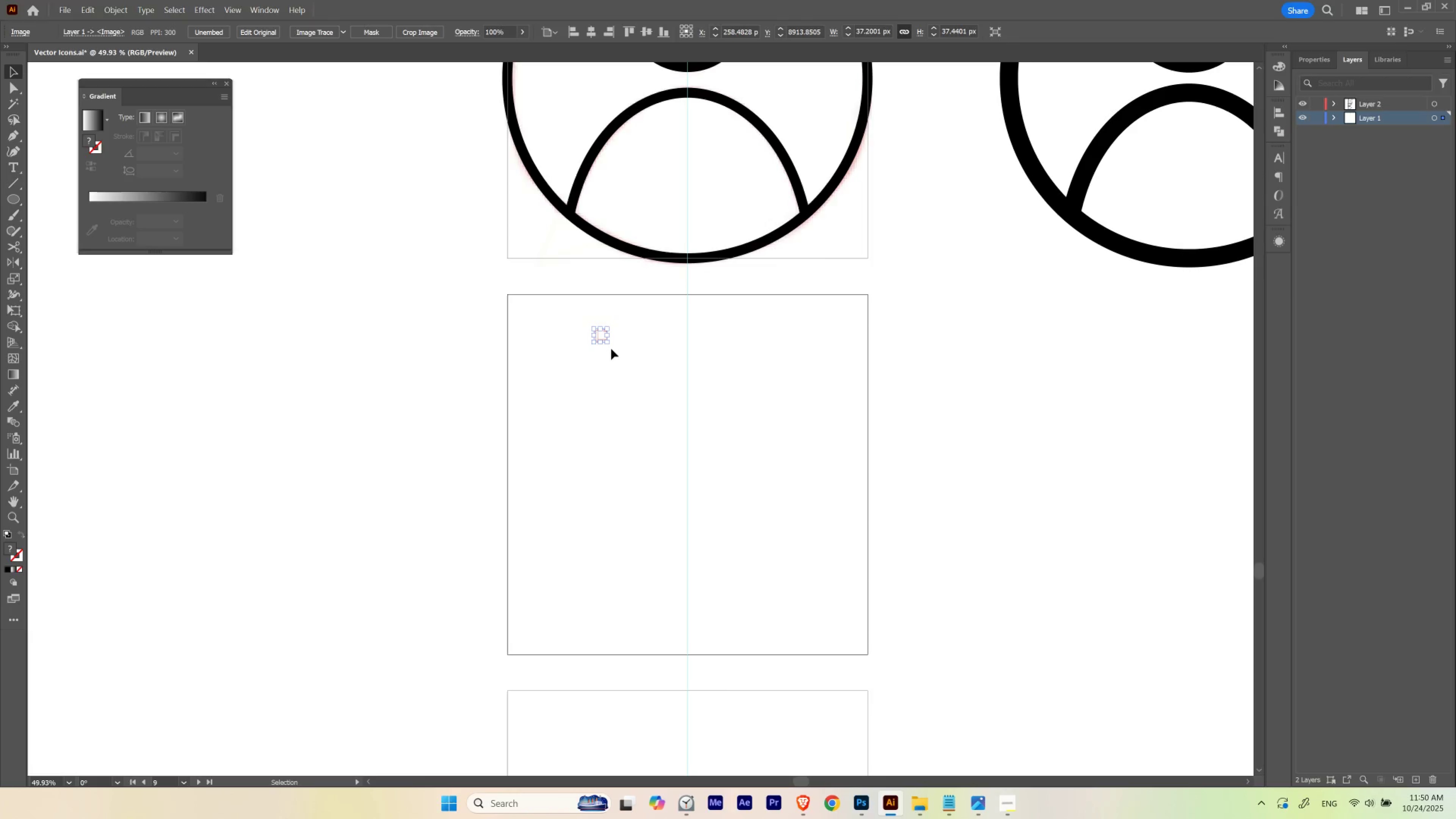 
hold_key(key=ShiftLeft, duration=1.52)
left_click_drag(start_coordinate=[609, 343], to_coordinate=[818, 577])
 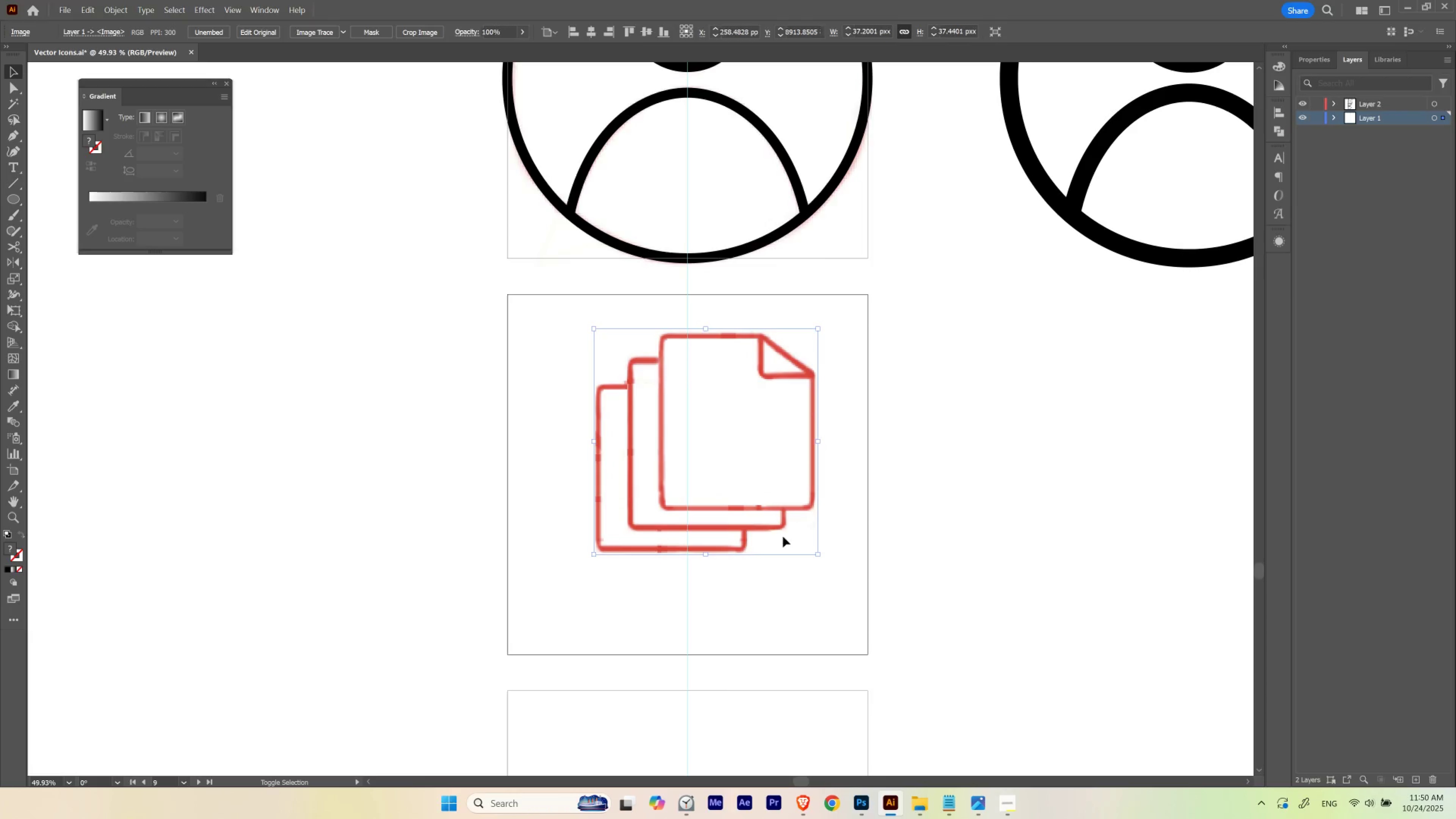 
key(Shift+ShiftLeft)
 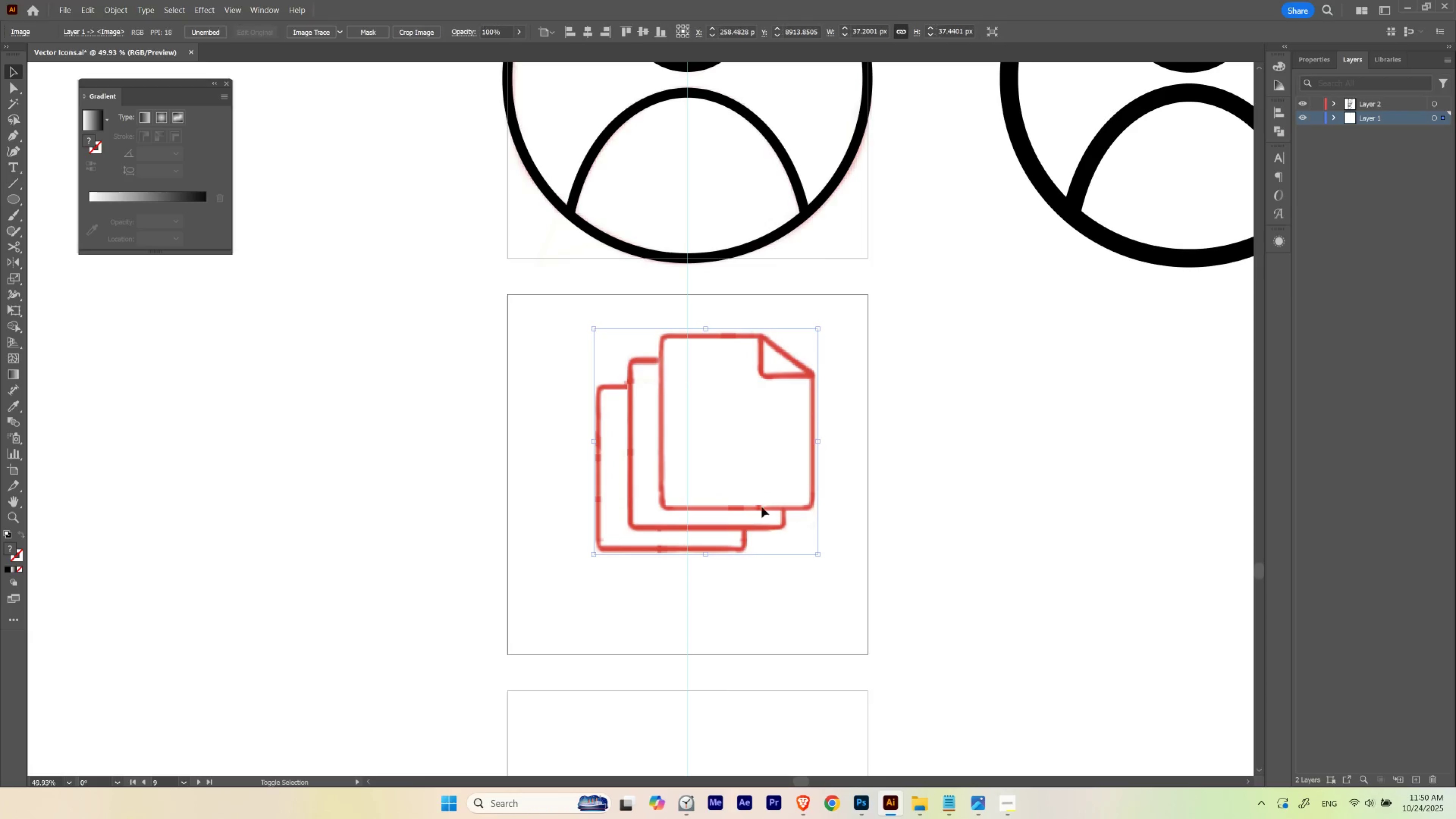 
key(Shift+ShiftLeft)
 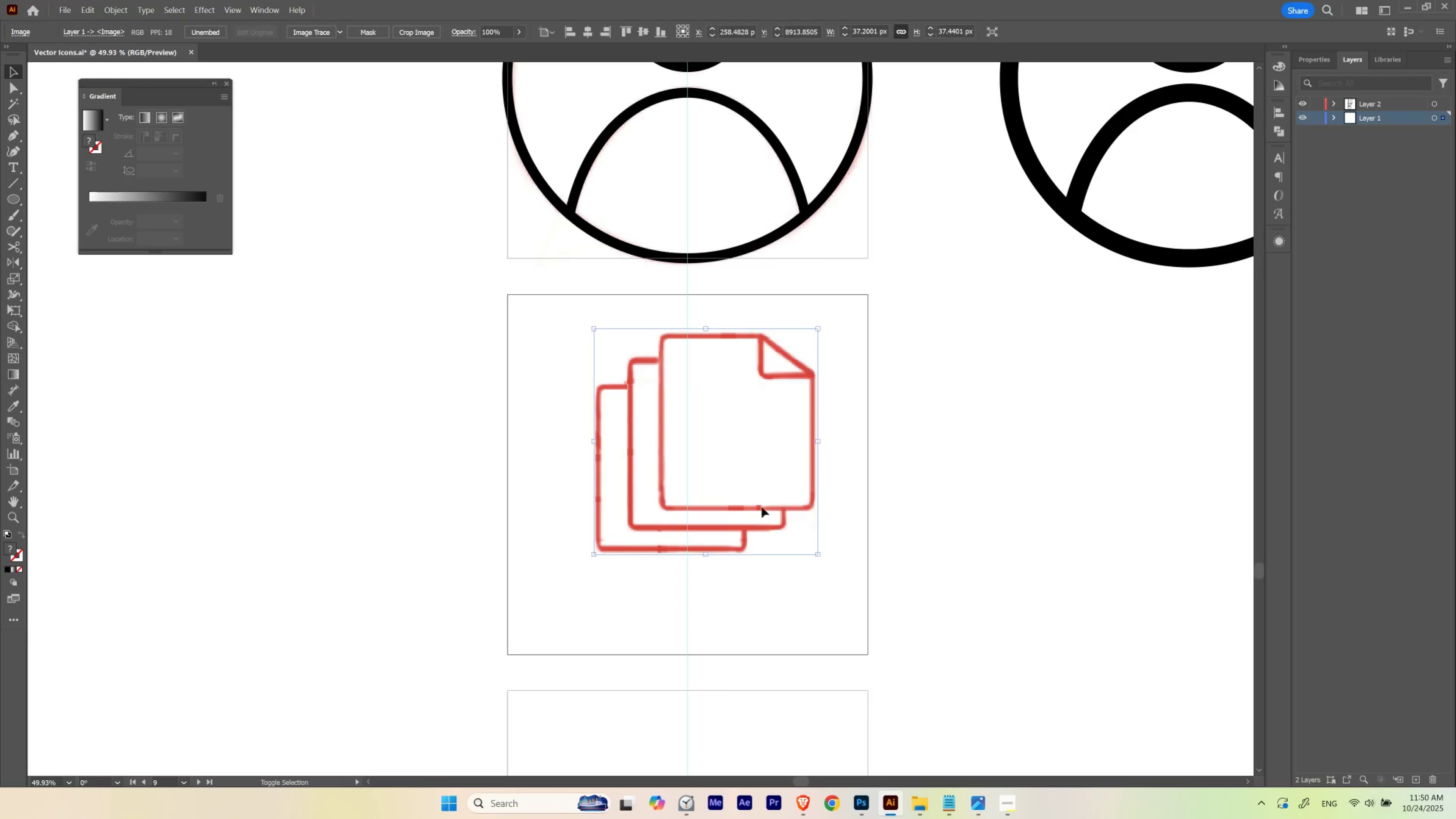 
key(Shift+ShiftLeft)
 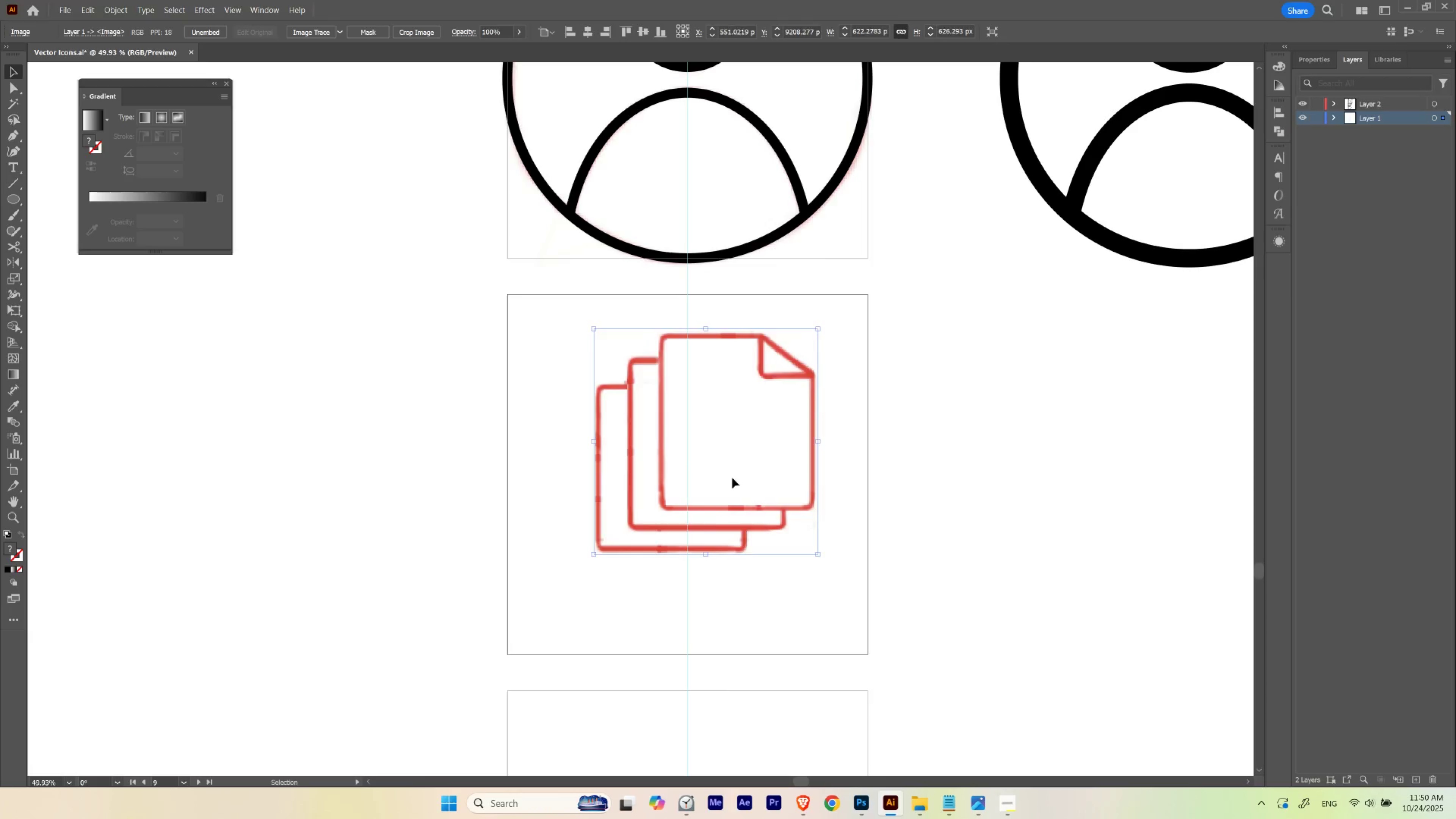 
left_click_drag(start_coordinate=[746, 486], to_coordinate=[655, 446])
 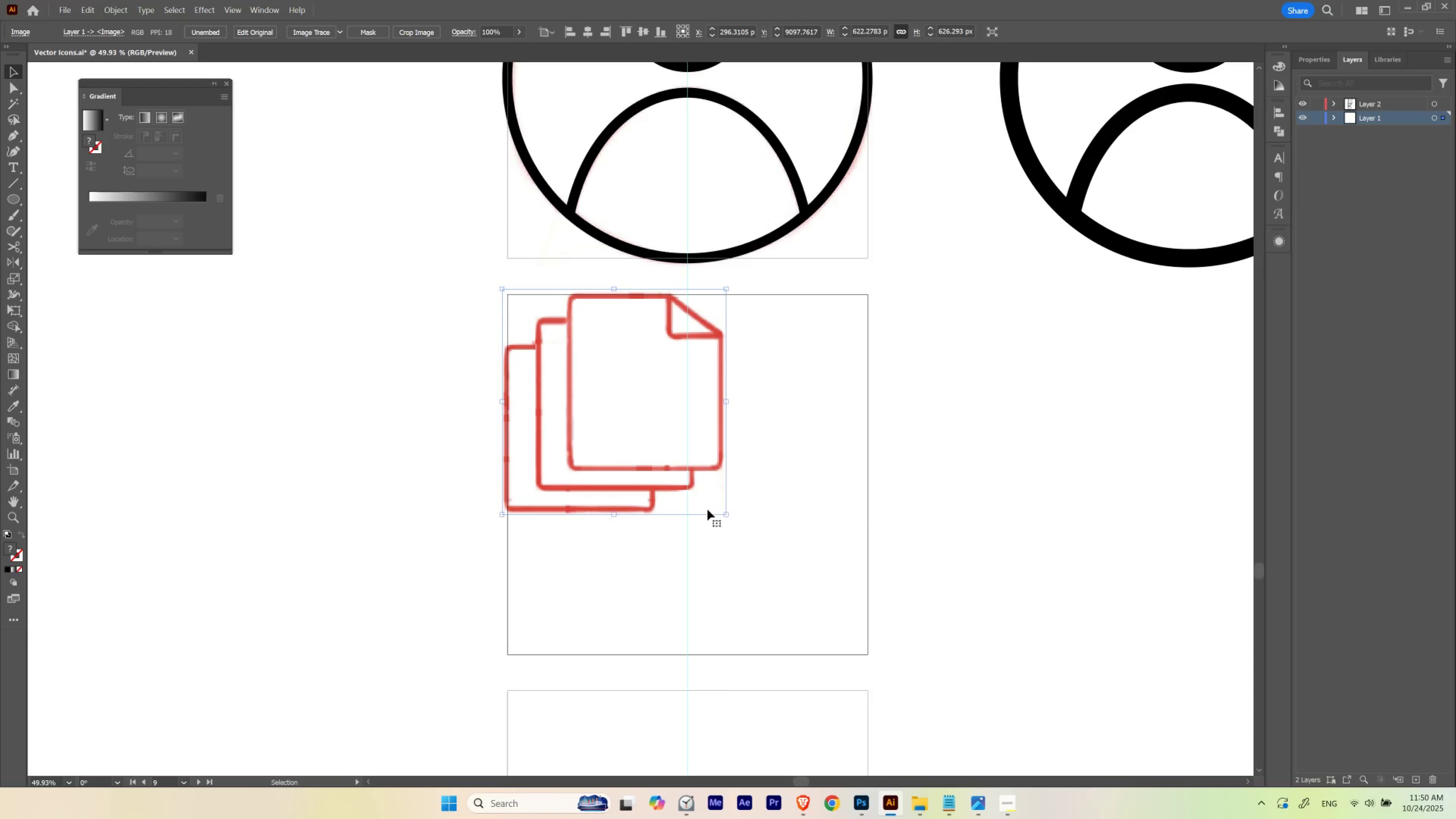 
hold_key(key=ShiftLeft, duration=1.53)
left_click_drag(start_coordinate=[725, 511], to_coordinate=[874, 694])
 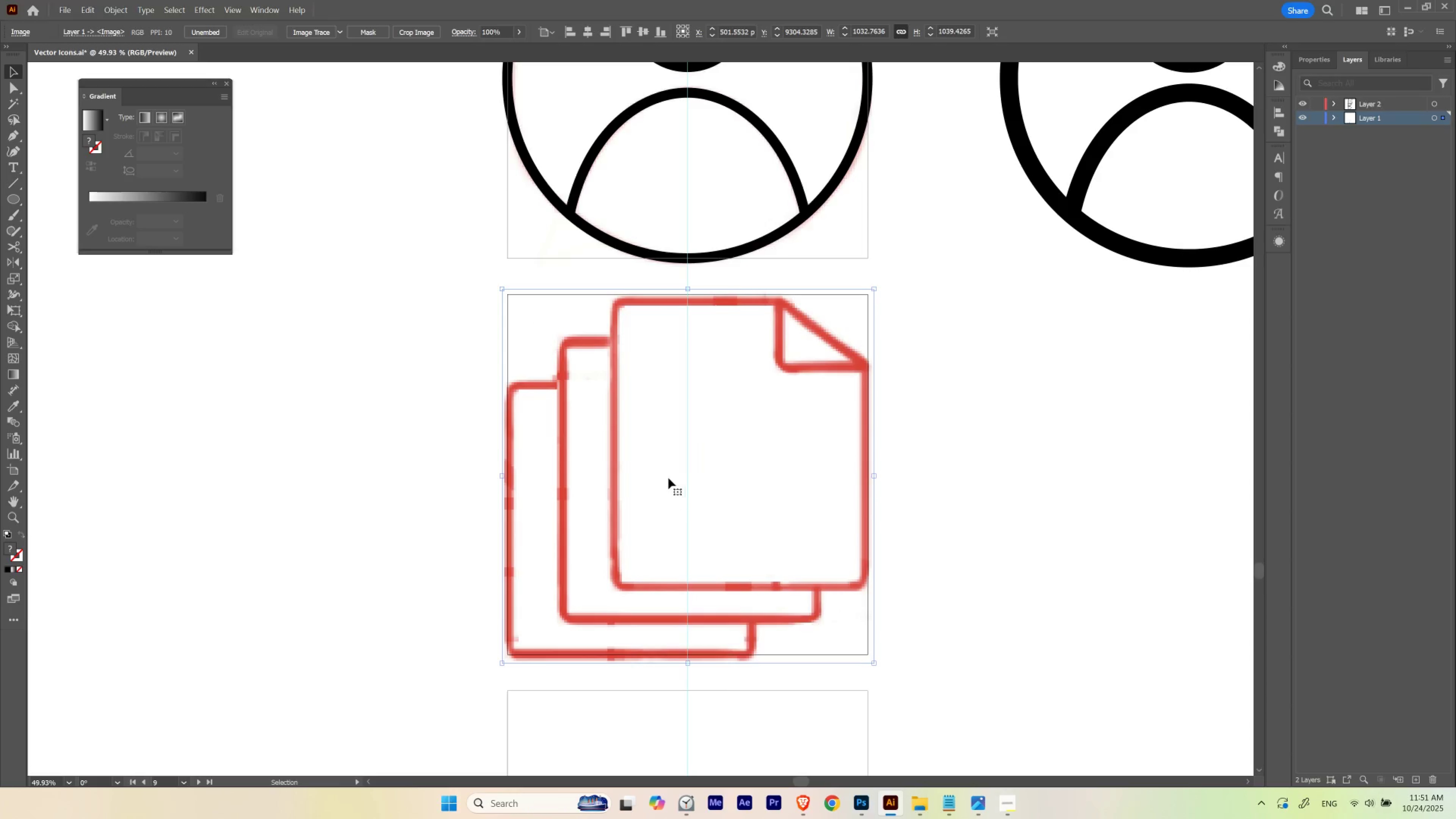 
hold_key(key=ShiftLeft, duration=1.52)
 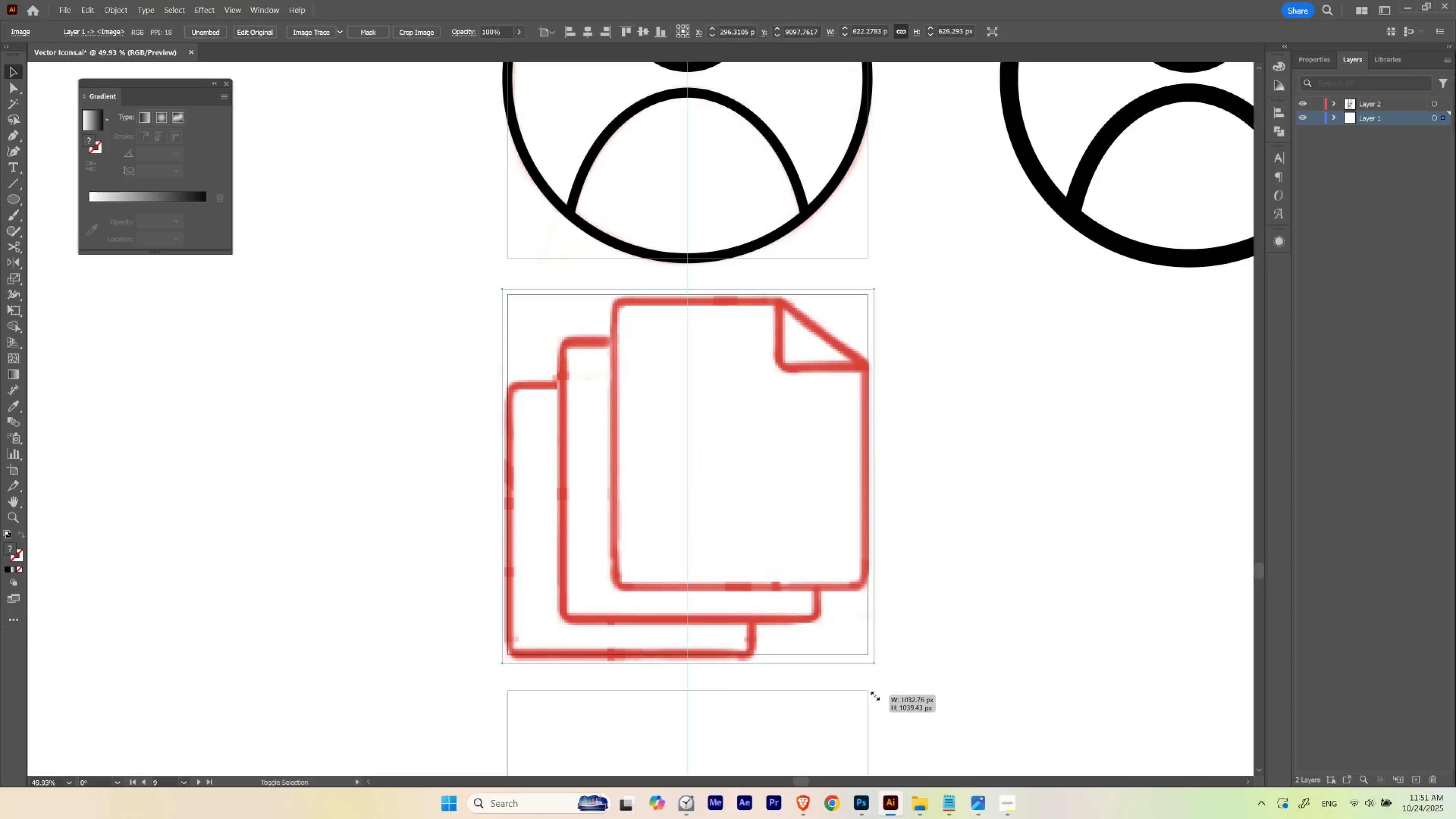 
hold_key(key=ShiftLeft, duration=1.02)
 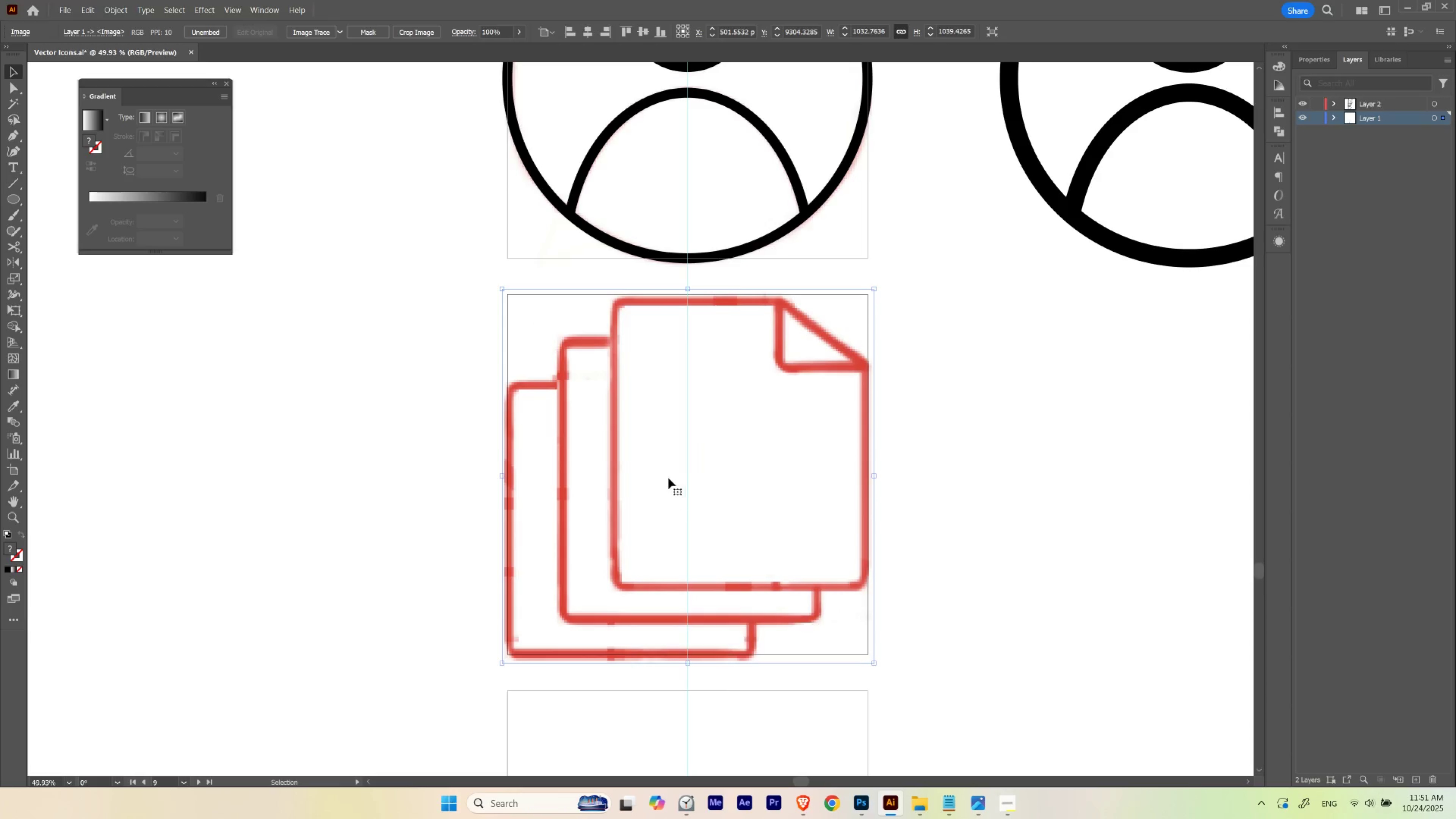 
left_click_drag(start_coordinate=[668, 474], to_coordinate=[668, 468])
 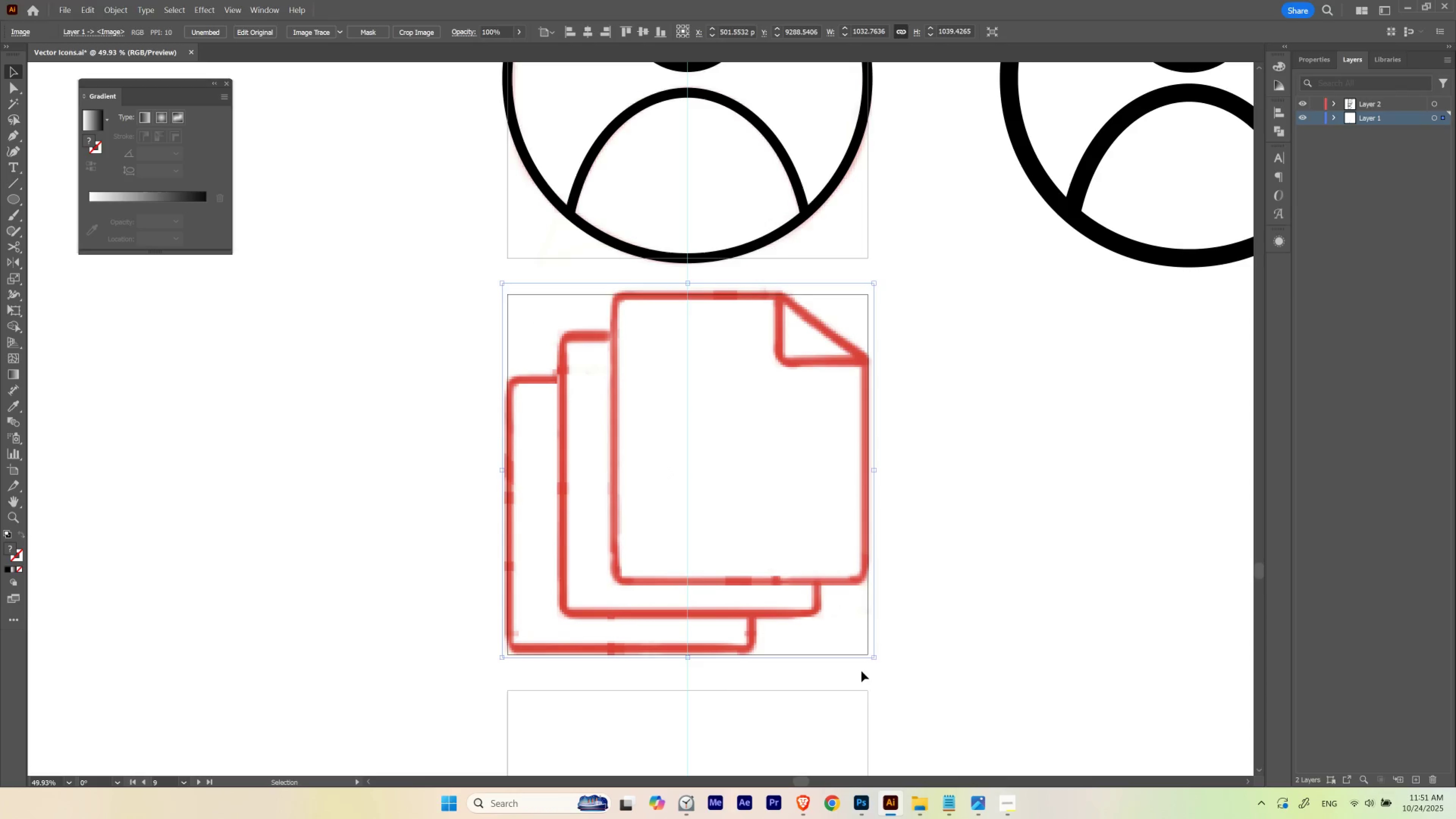 
hold_key(key=ShiftLeft, duration=1.5)
 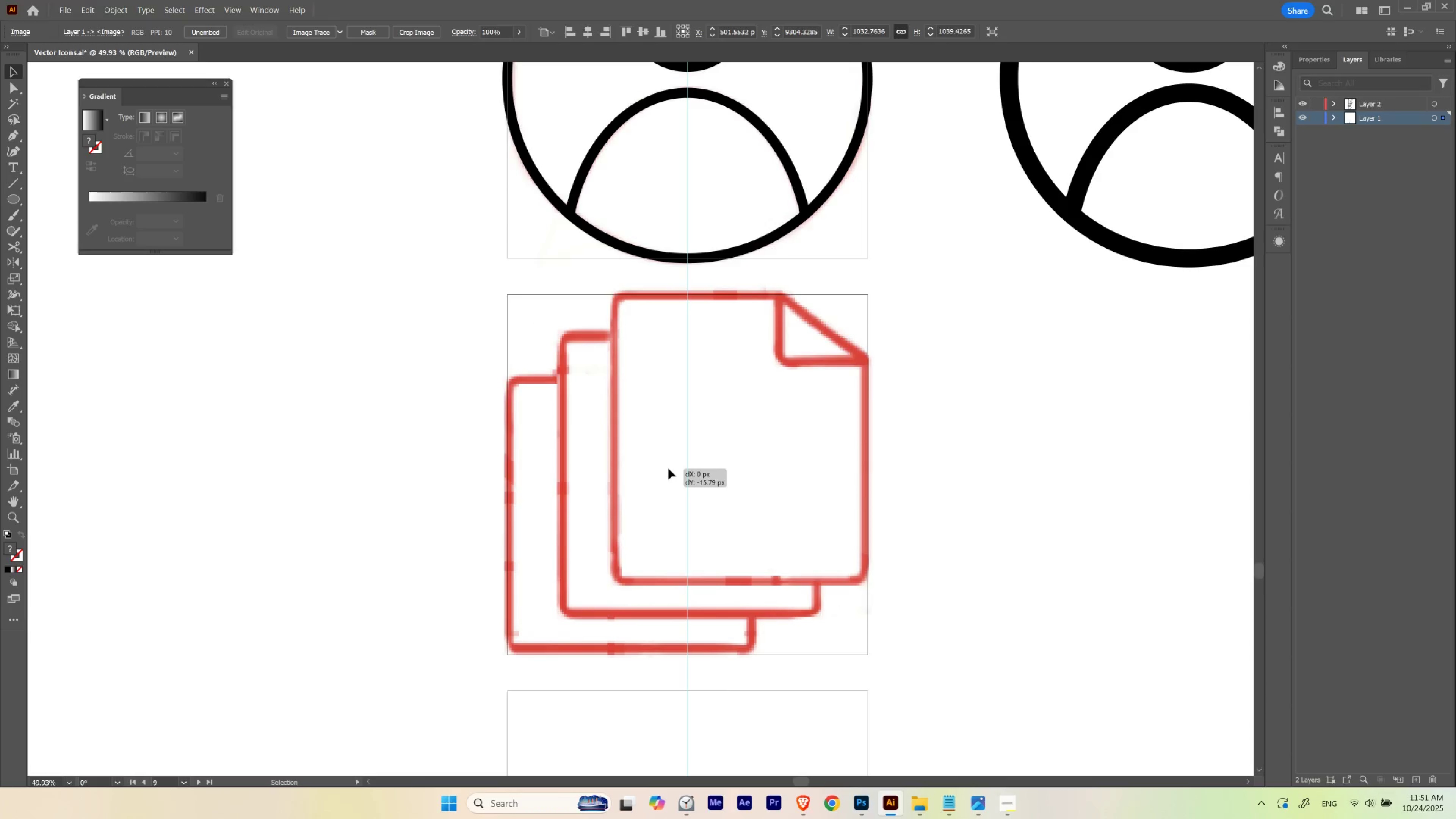 
hold_key(key=ShiftLeft, duration=0.69)
 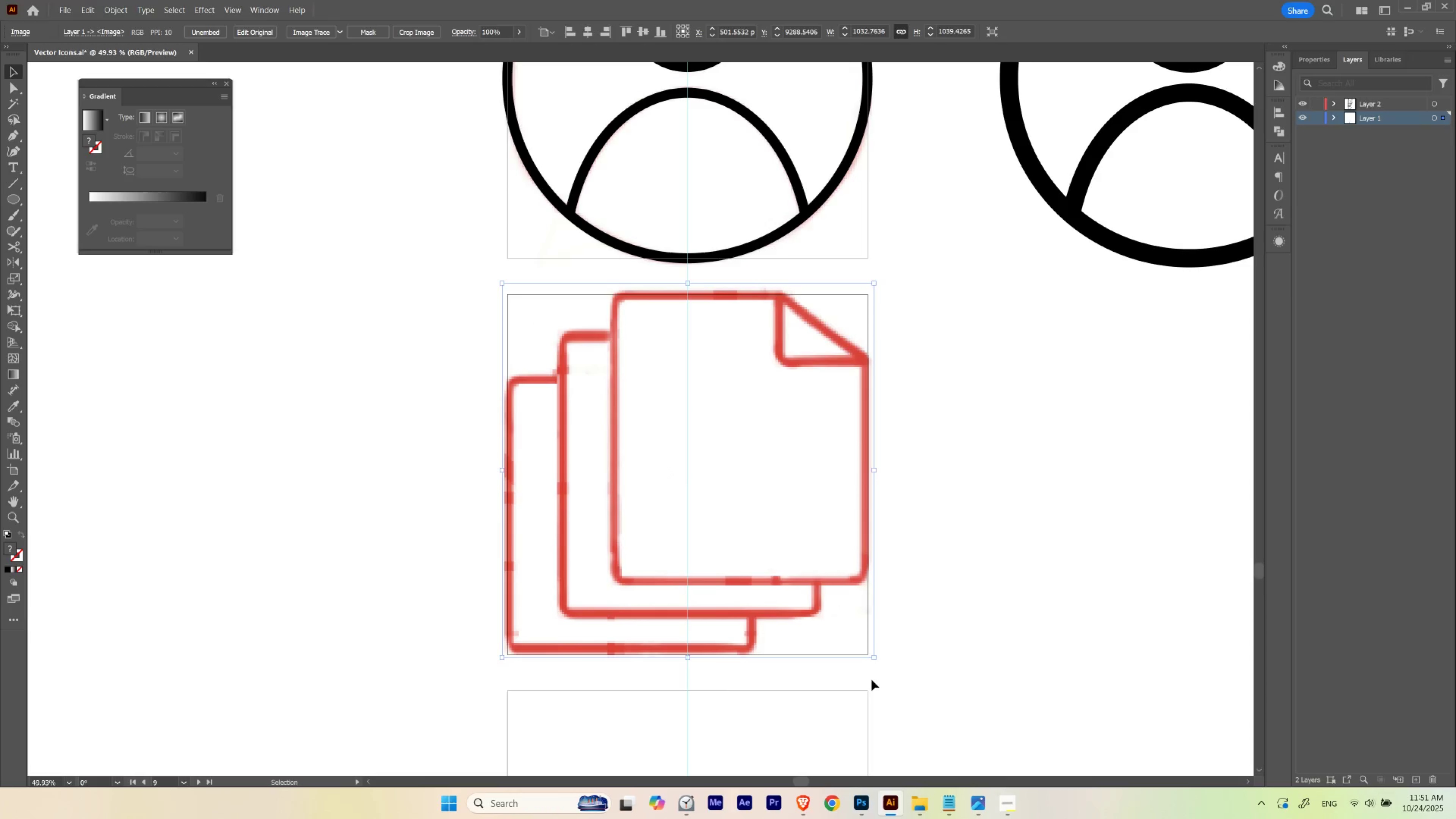 
hold_key(key=ShiftLeft, duration=1.5)
left_click_drag(start_coordinate=[871, 655], to_coordinate=[879, 659])
 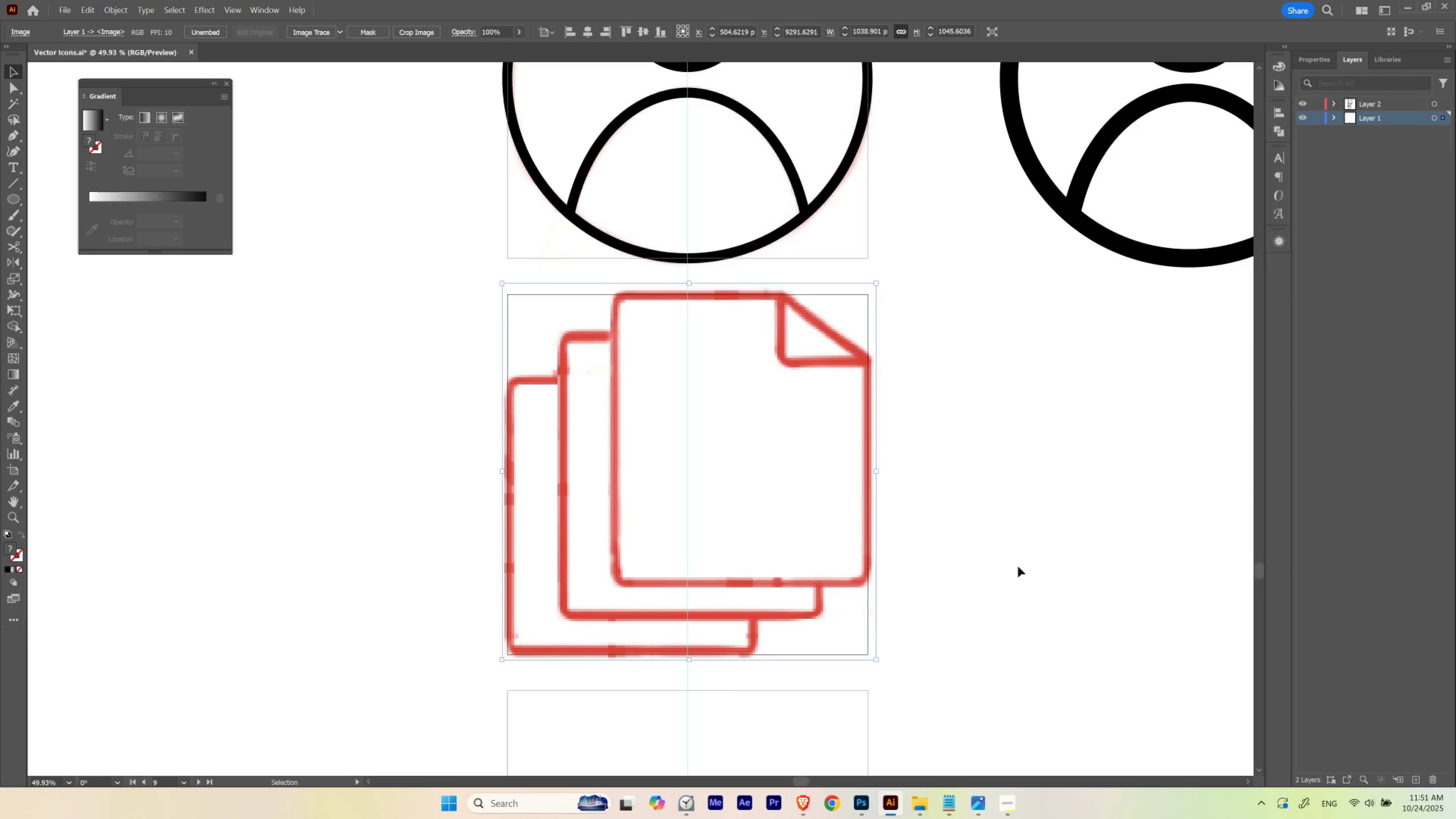 
hold_key(key=ShiftLeft, duration=1.51)
 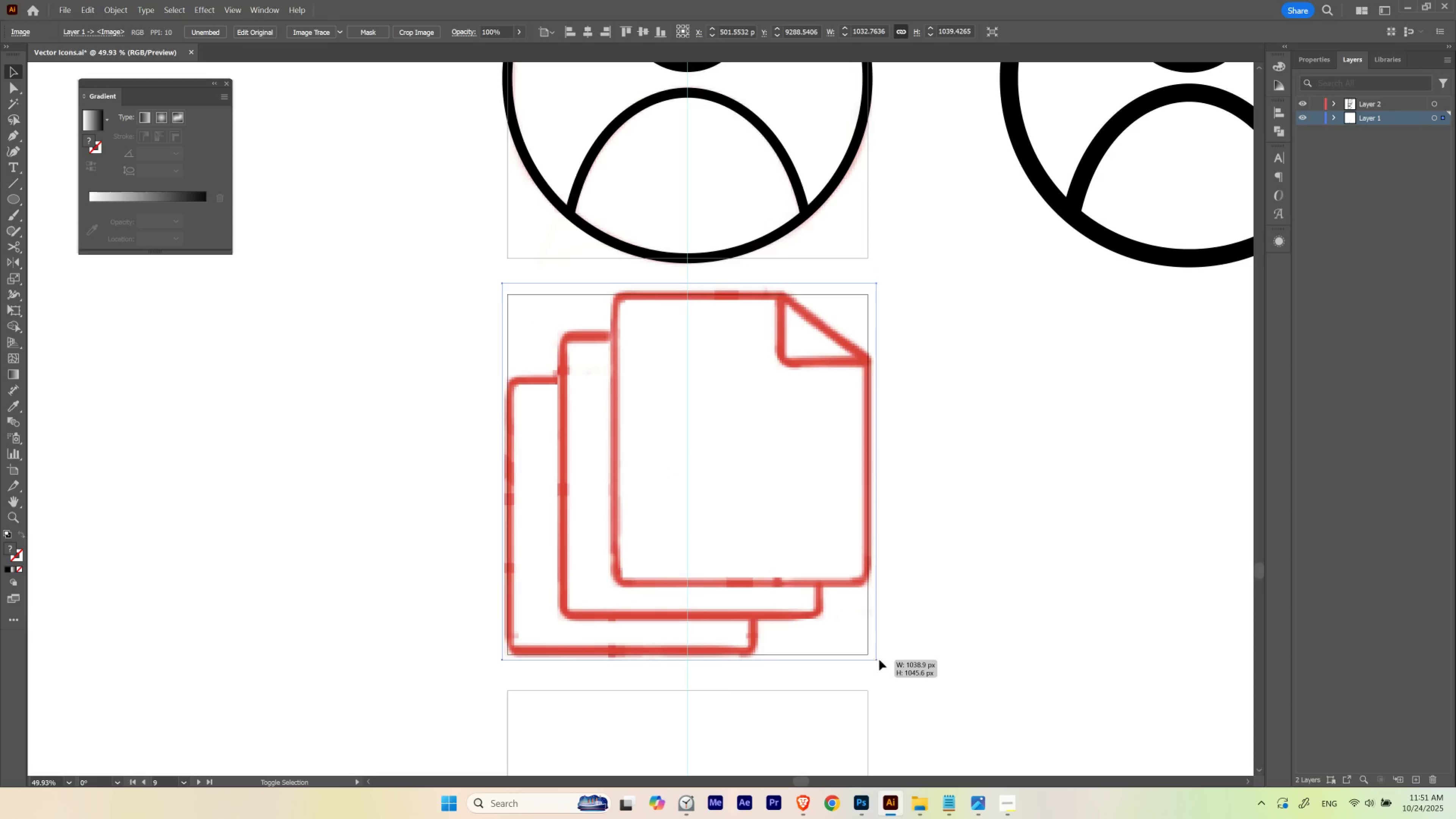 
hold_key(key=ShiftLeft, duration=0.67)
 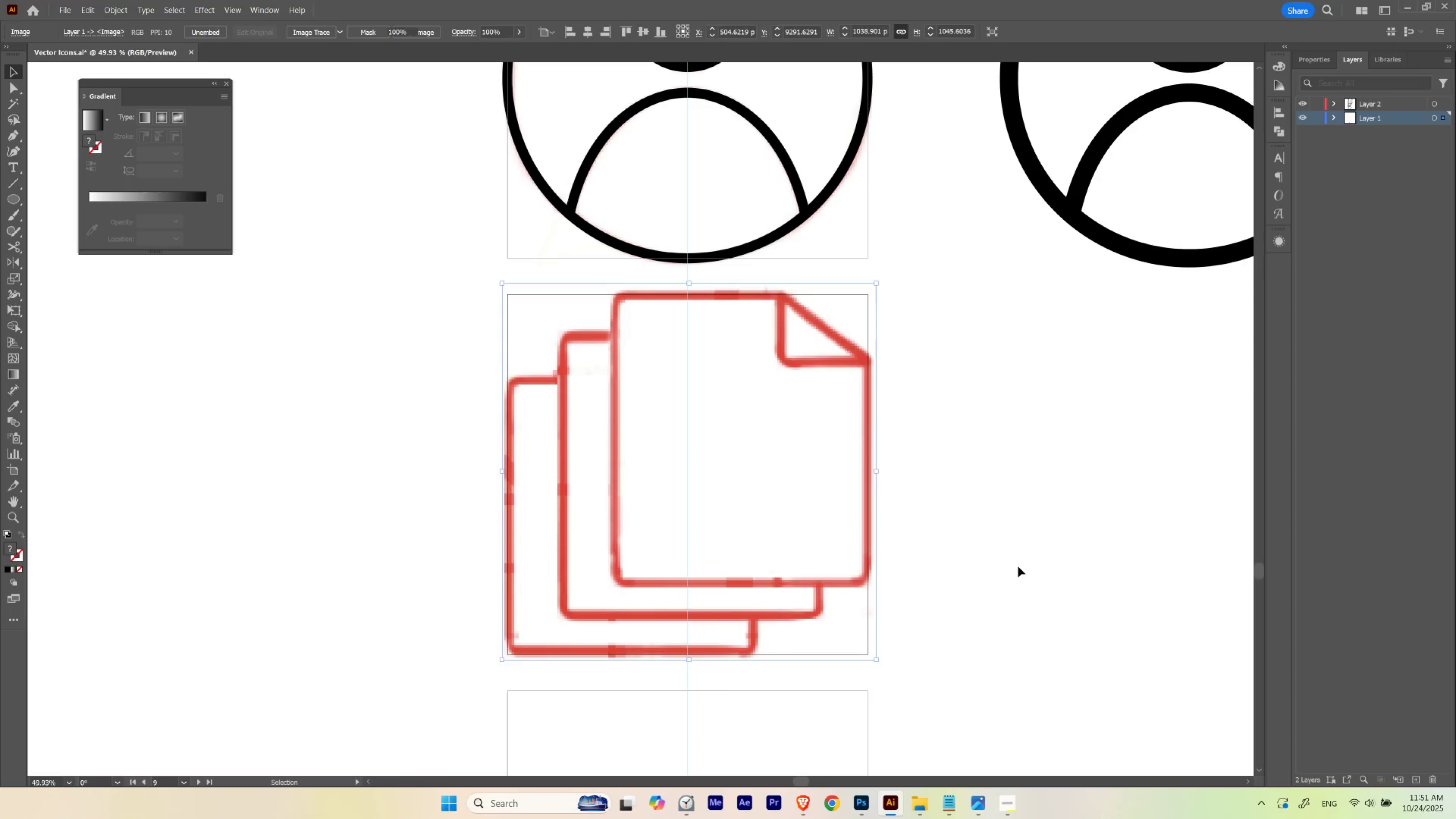 
left_click([1018, 566])
 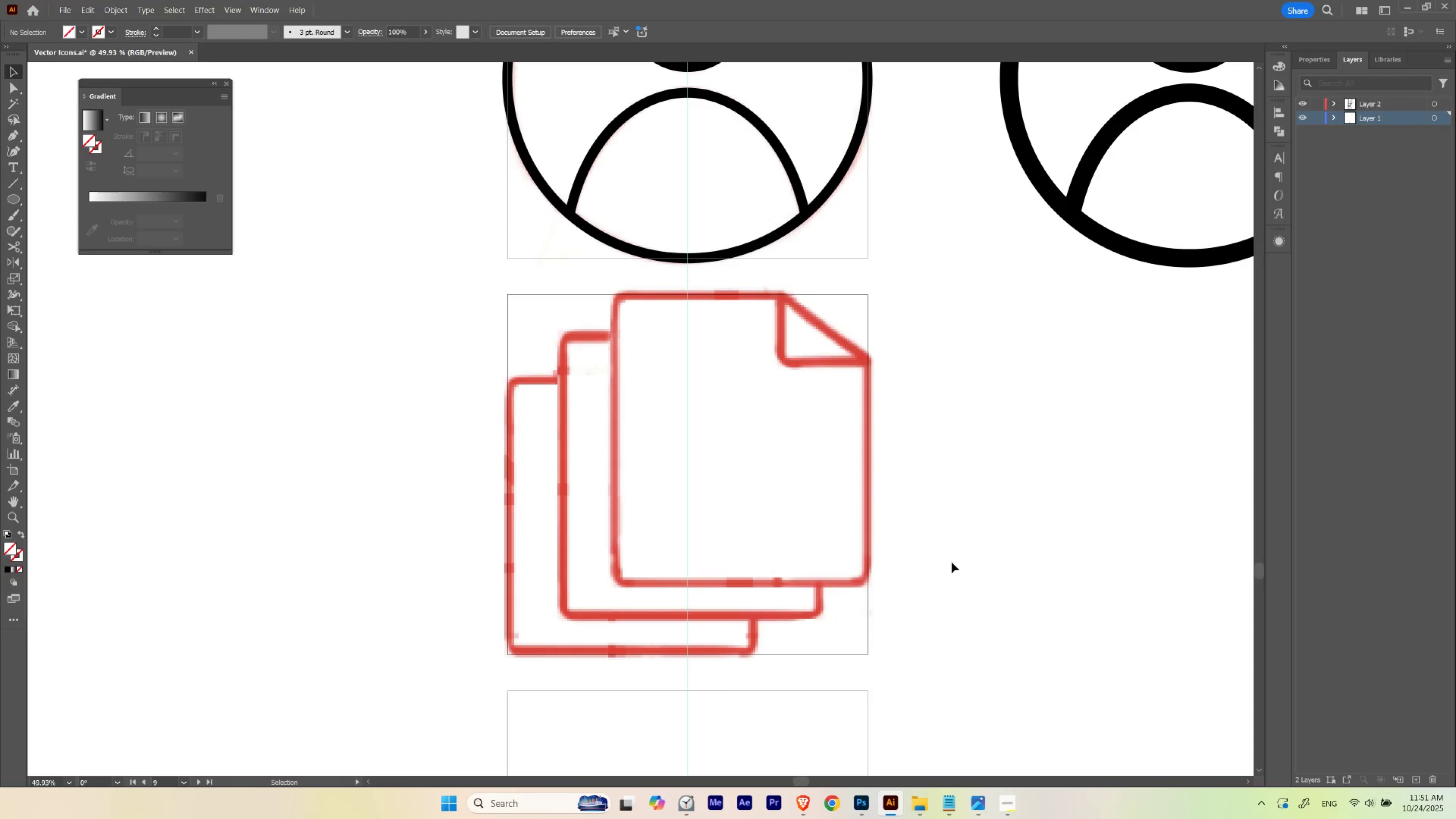 
hold_key(key=ControlLeft, duration=0.58)
 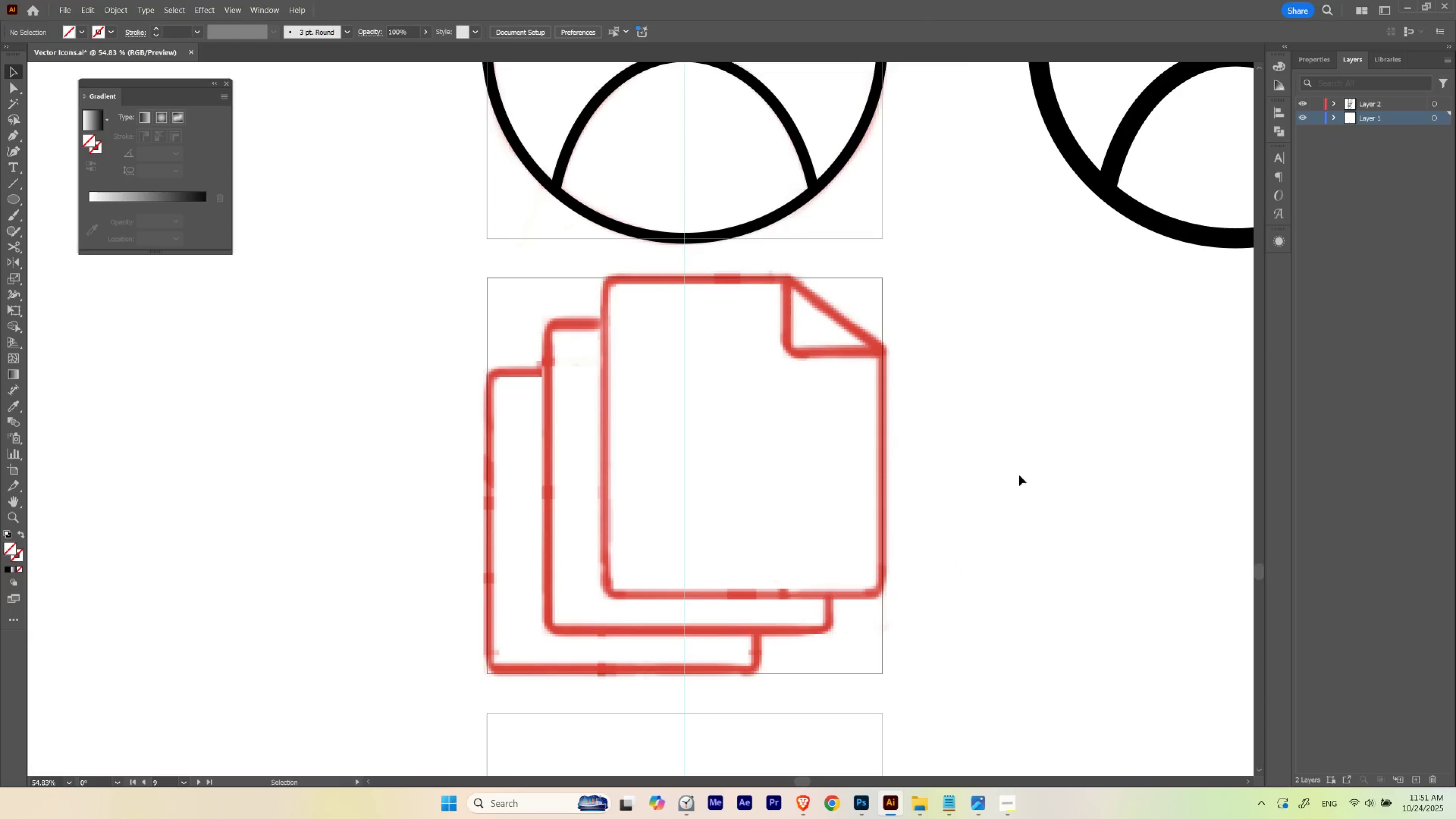 
hold_key(key=Space, duration=0.6)
 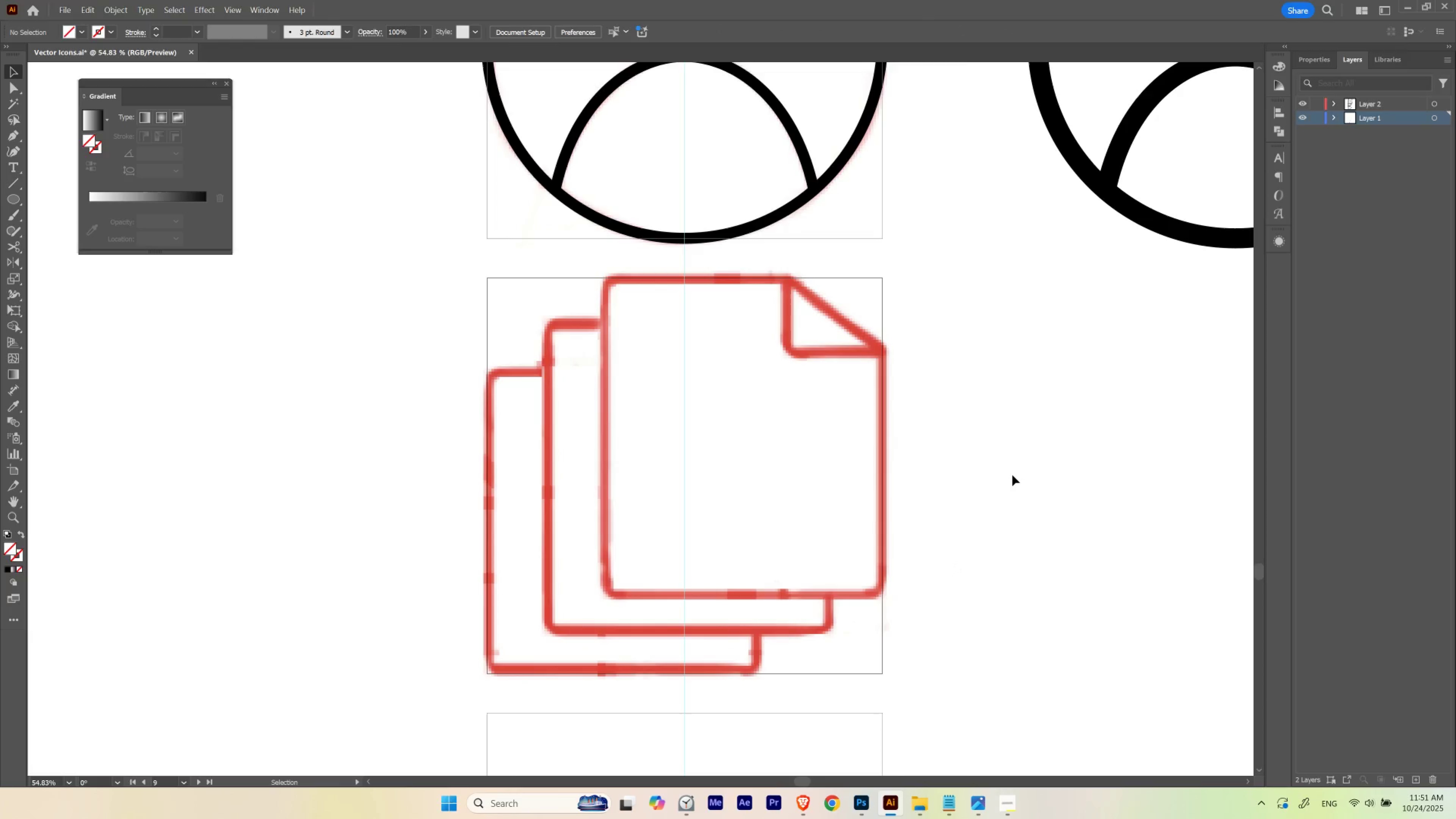 
left_click_drag(start_coordinate=[717, 462], to_coordinate=[727, 465])
 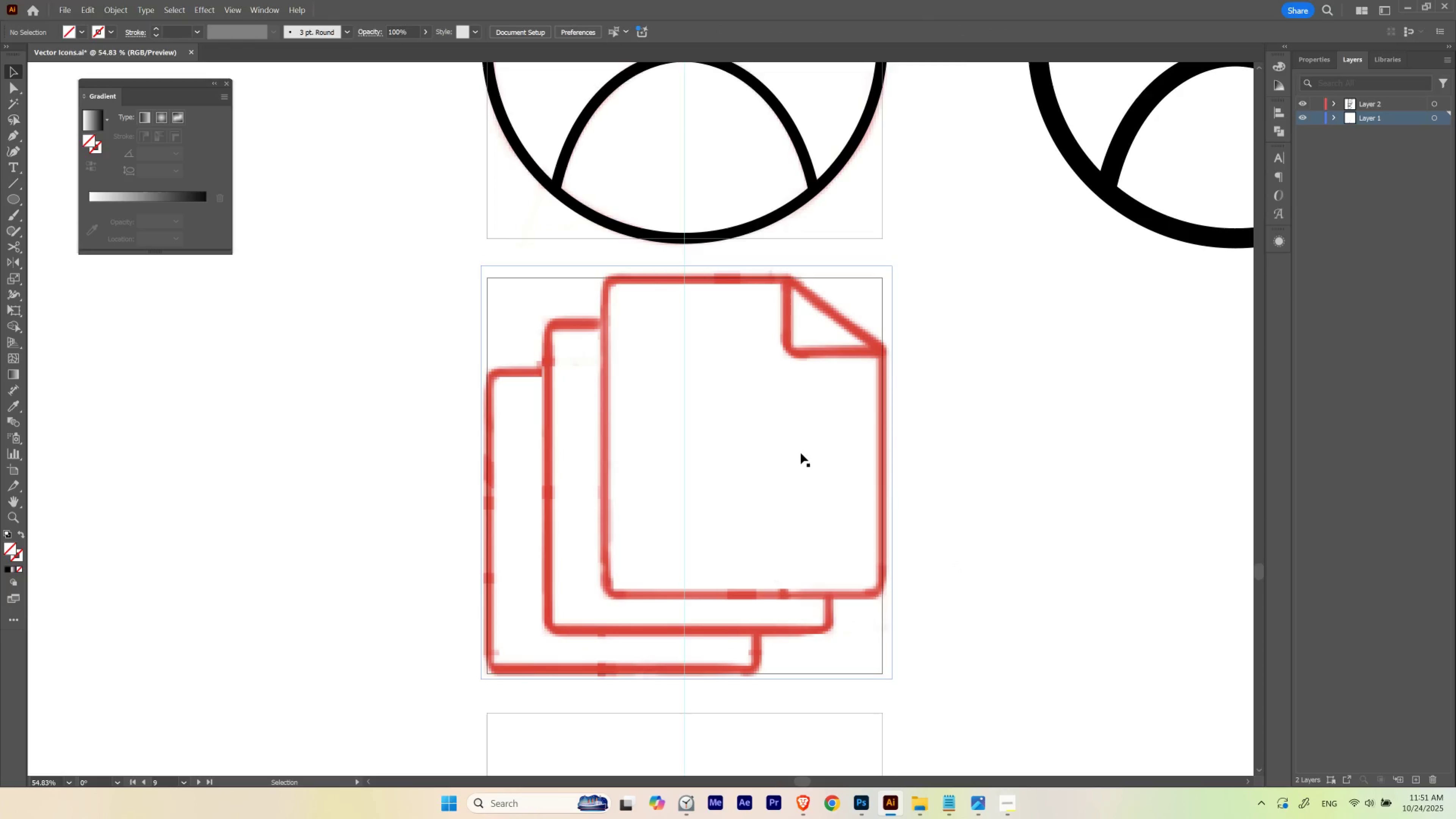 
left_click_drag(start_coordinate=[801, 453], to_coordinate=[798, 453])
 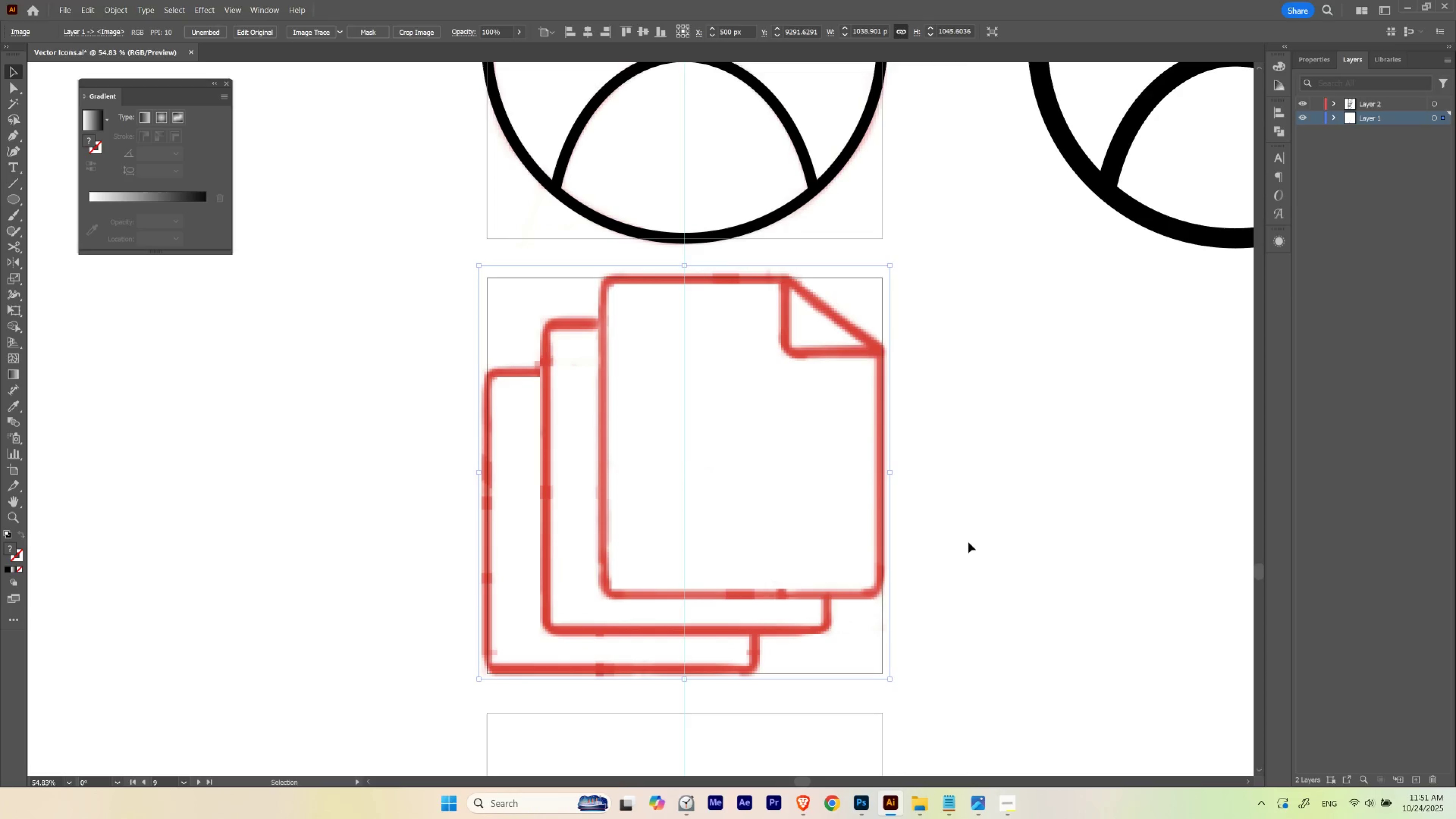 
hold_key(key=ShiftLeft, duration=0.79)
 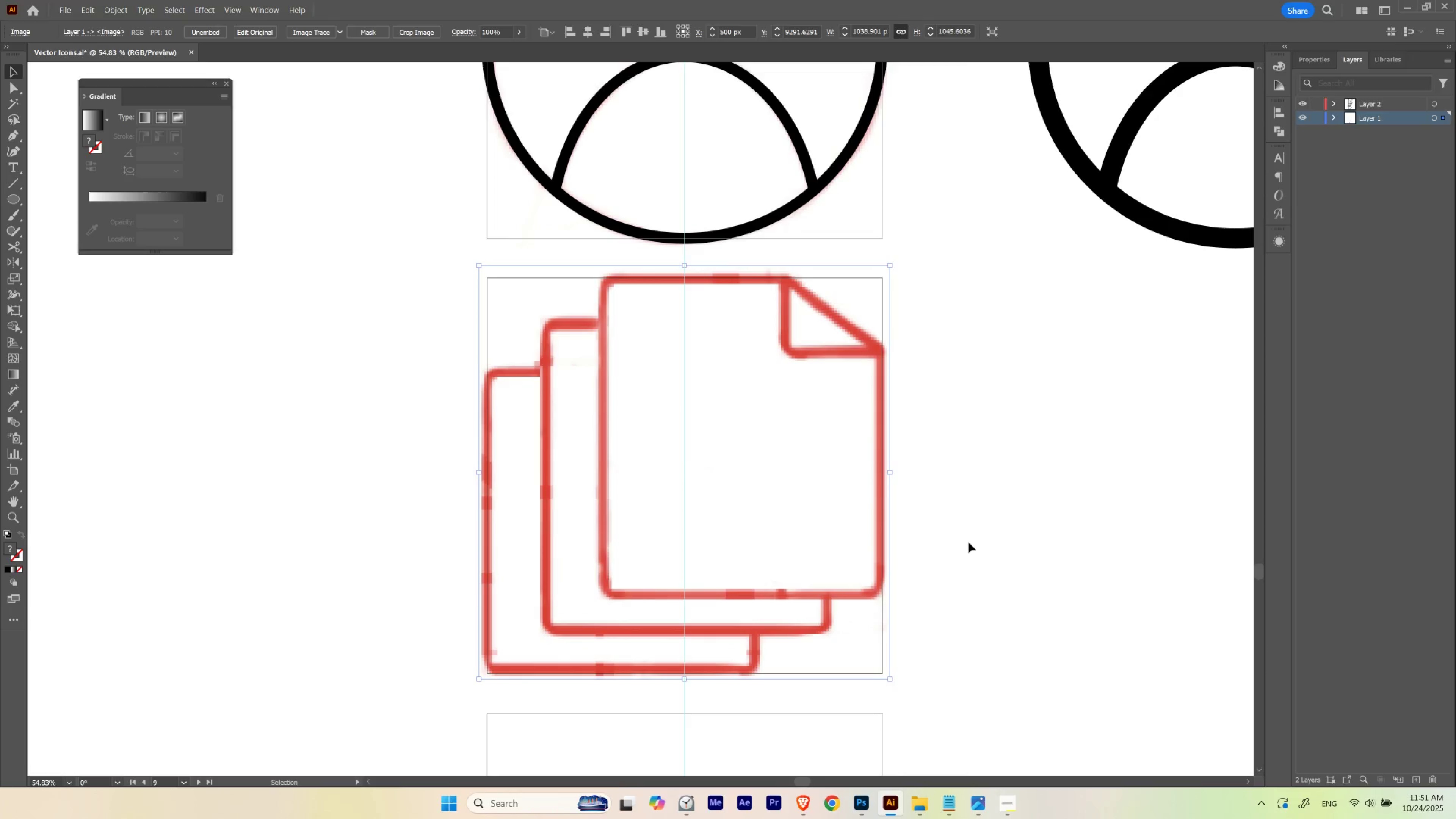 
hold_key(key=ShiftLeft, duration=1.53)
left_click_drag(start_coordinate=[890, 680], to_coordinate=[894, 681])
 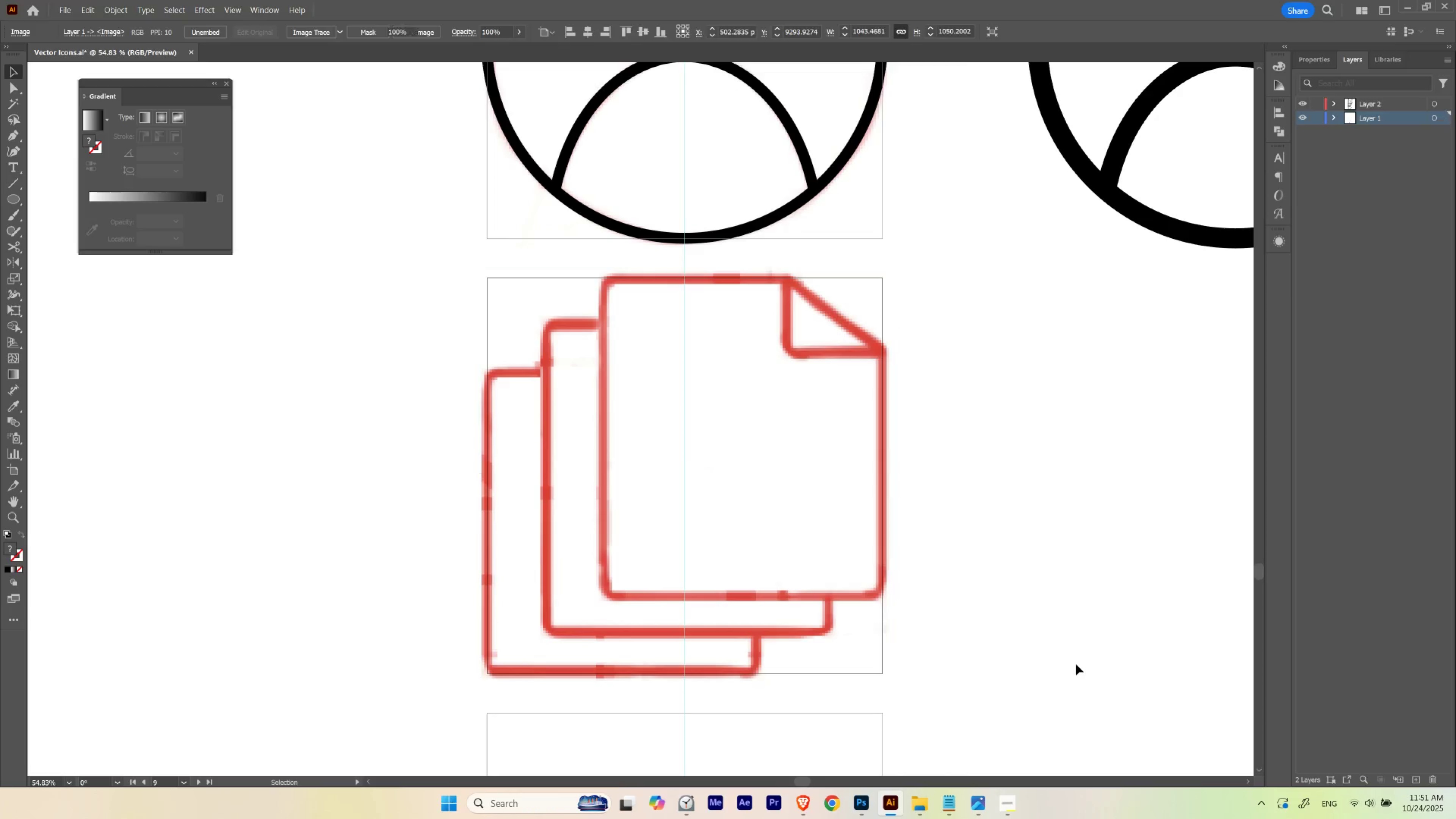 
hold_key(key=ShiftLeft, duration=1.52)
 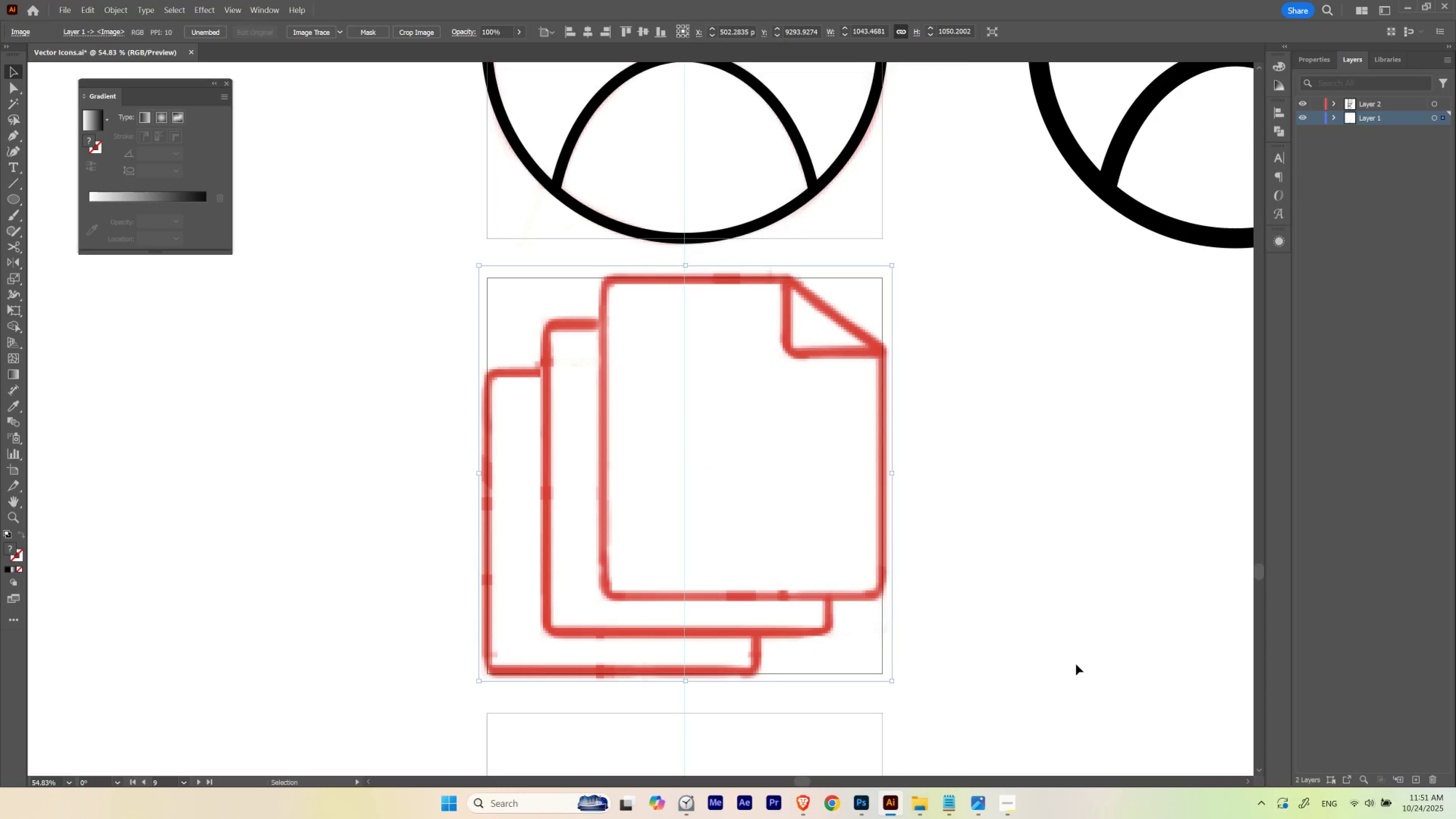 
hold_key(key=ShiftLeft, duration=0.45)
 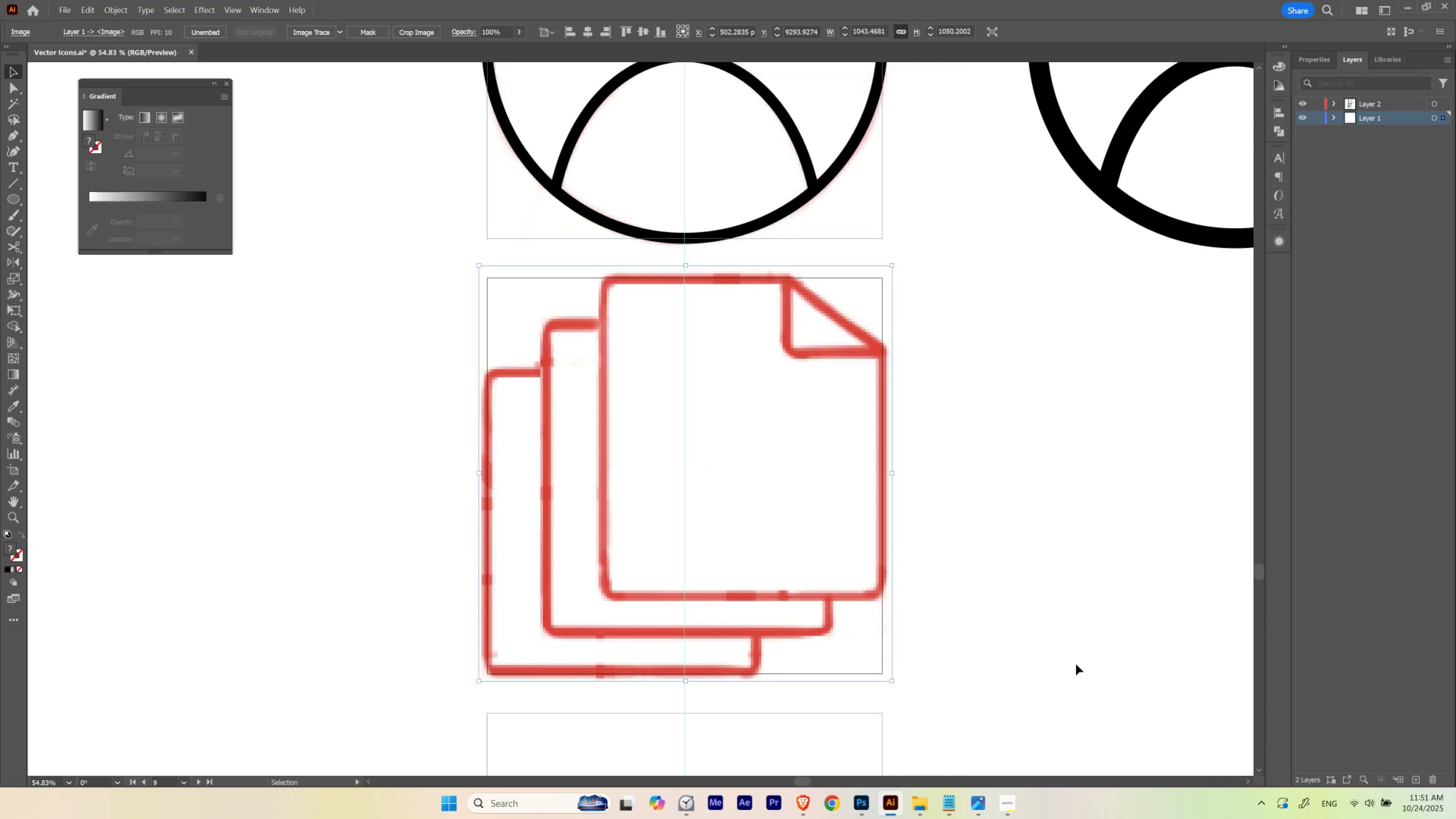 
left_click([1076, 664])
 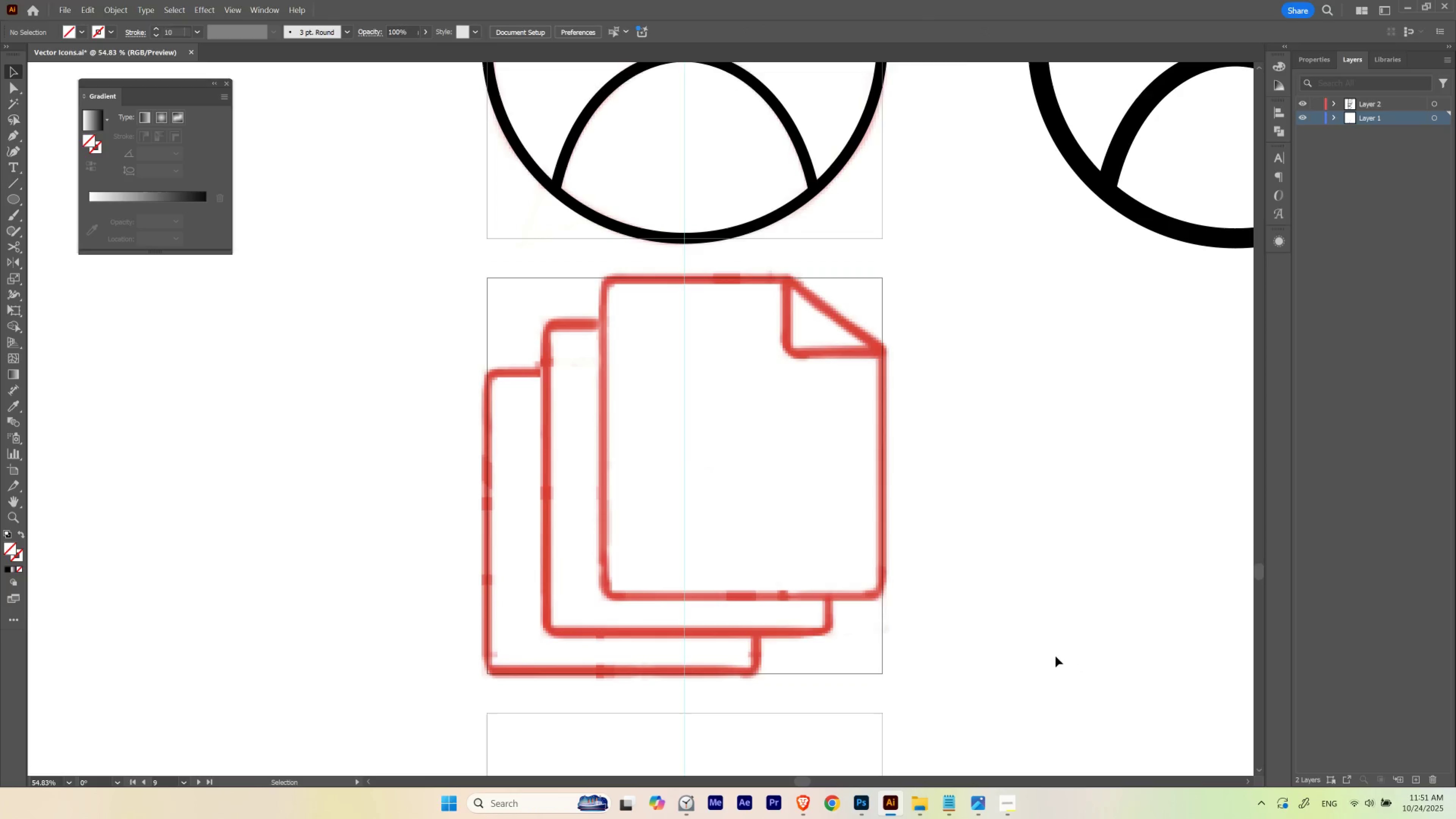 
hold_key(key=Space, duration=0.51)
 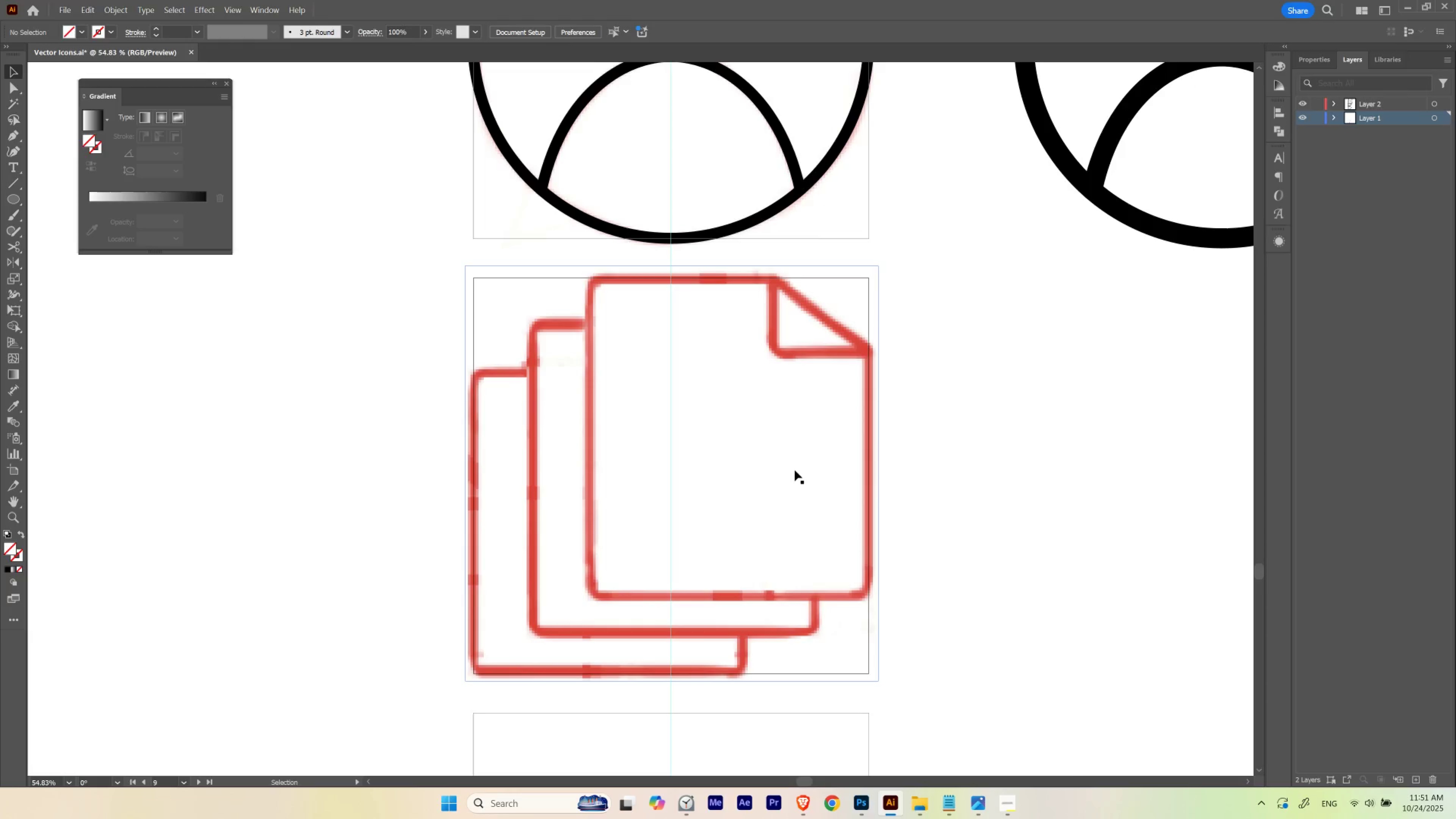 
left_click_drag(start_coordinate=[1014, 637], to_coordinate=[1000, 637])
 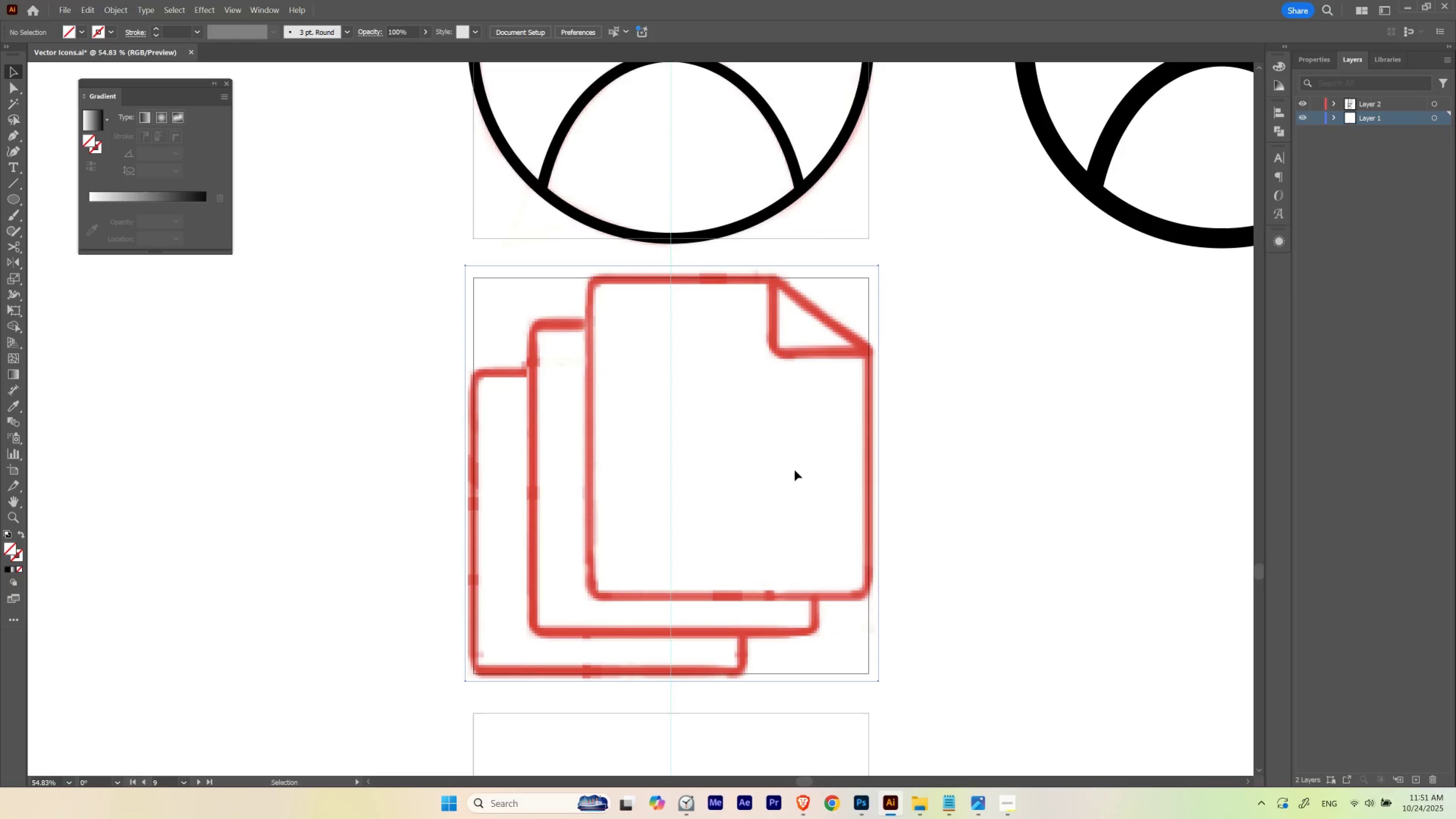 
left_click([795, 470])
 